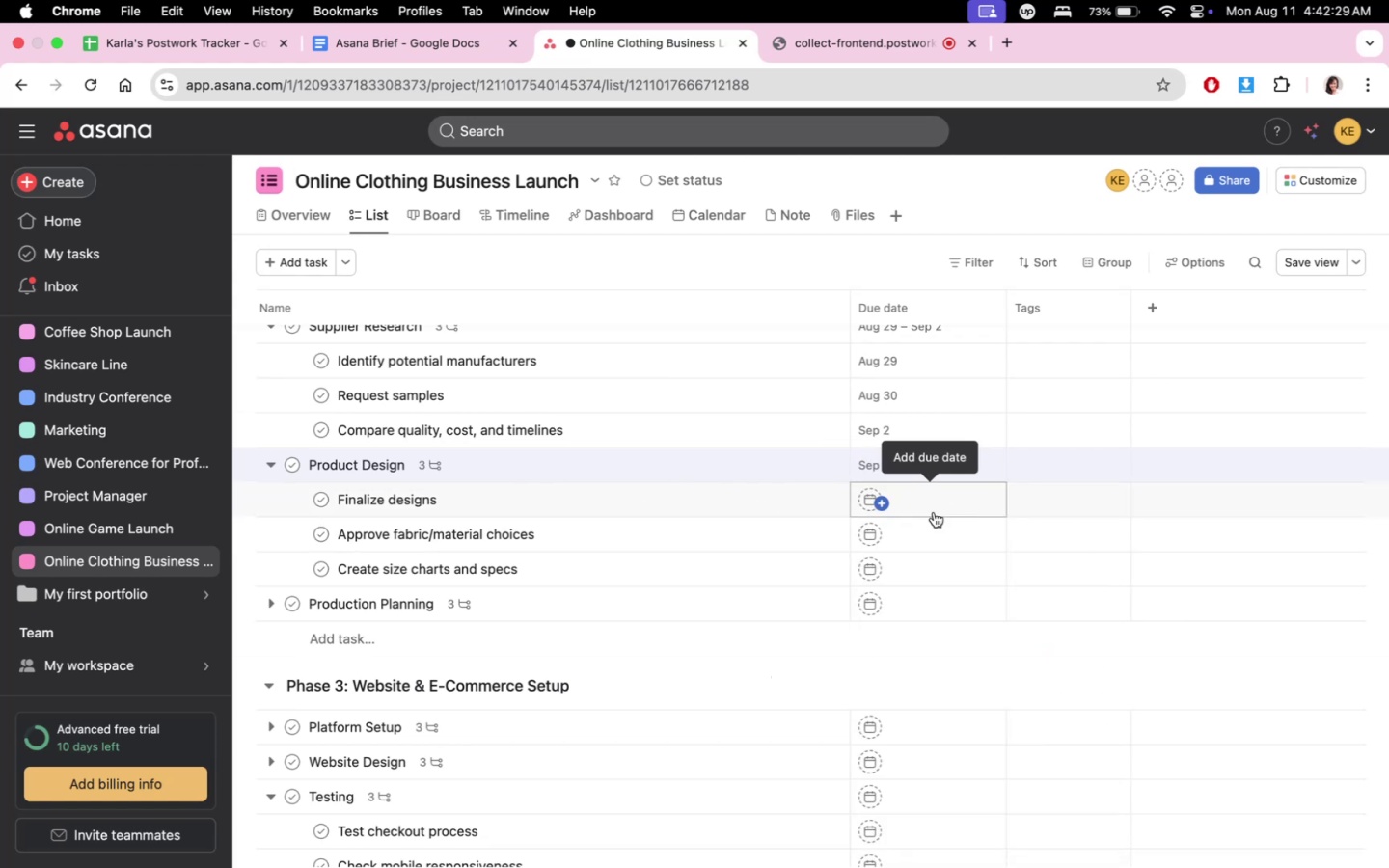 
scroll: coordinate [877, 520], scroll_direction: down, amount: 3.0
 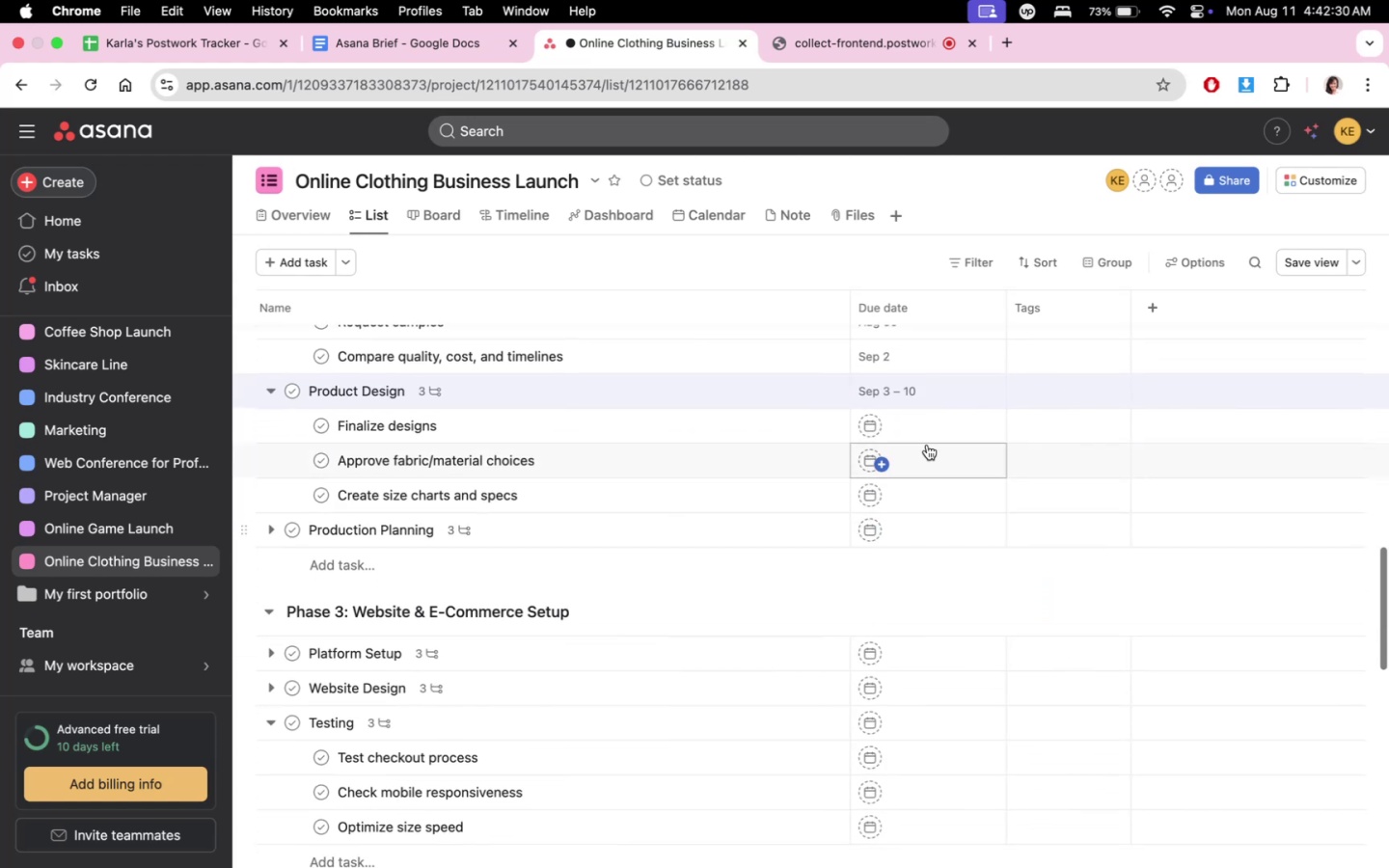 
left_click([933, 427])
 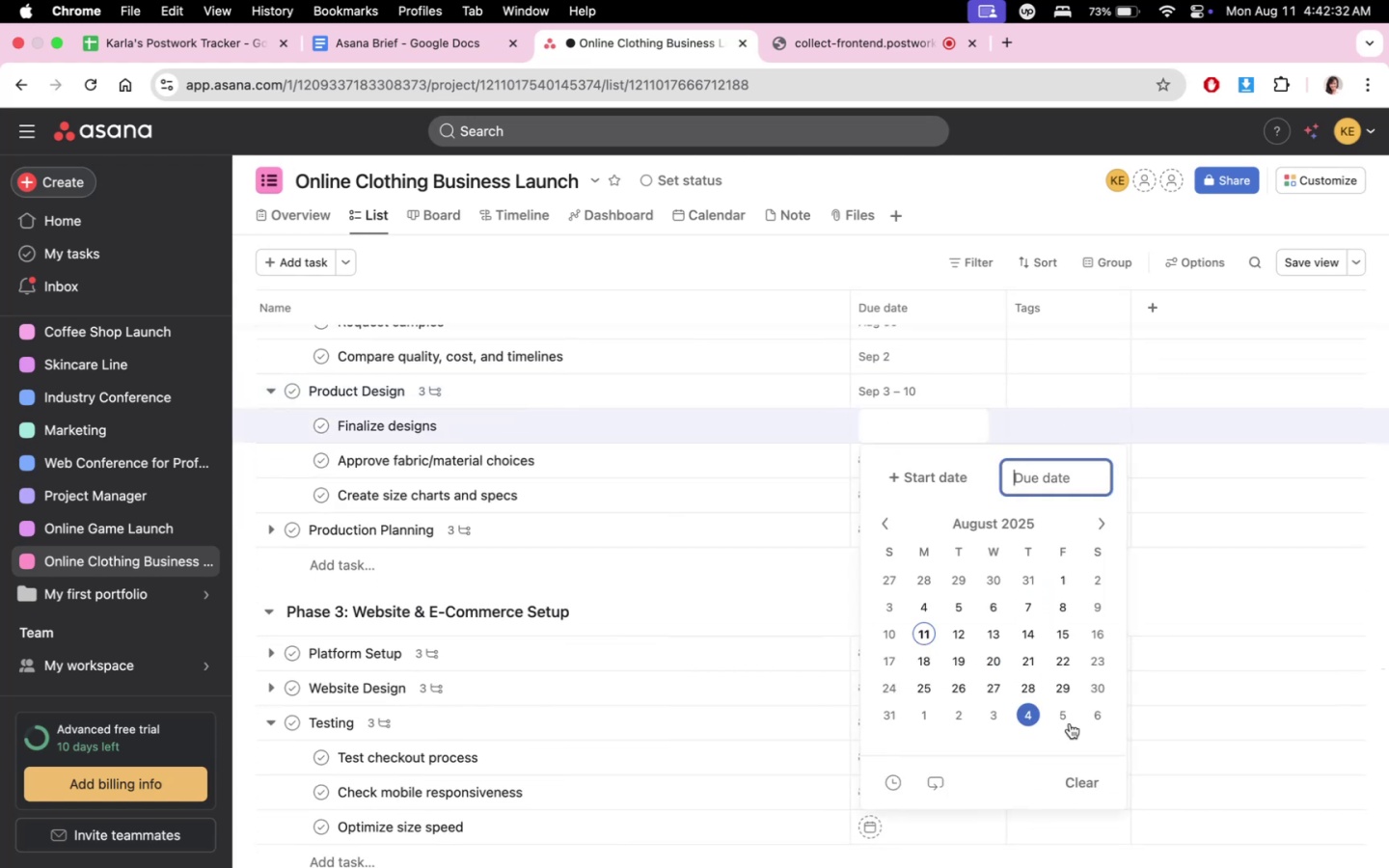 
left_click([990, 714])
 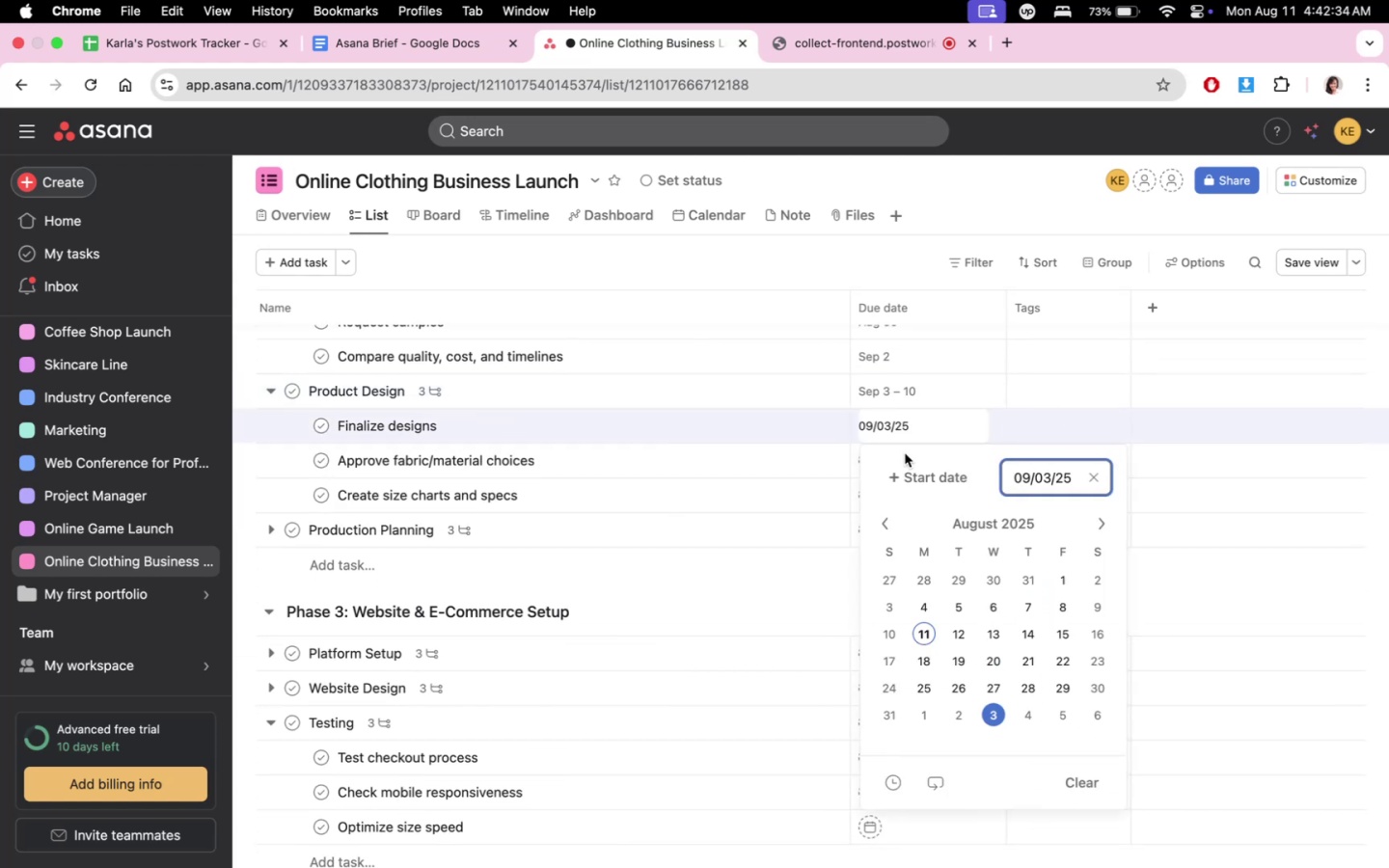 
left_click([806, 625])
 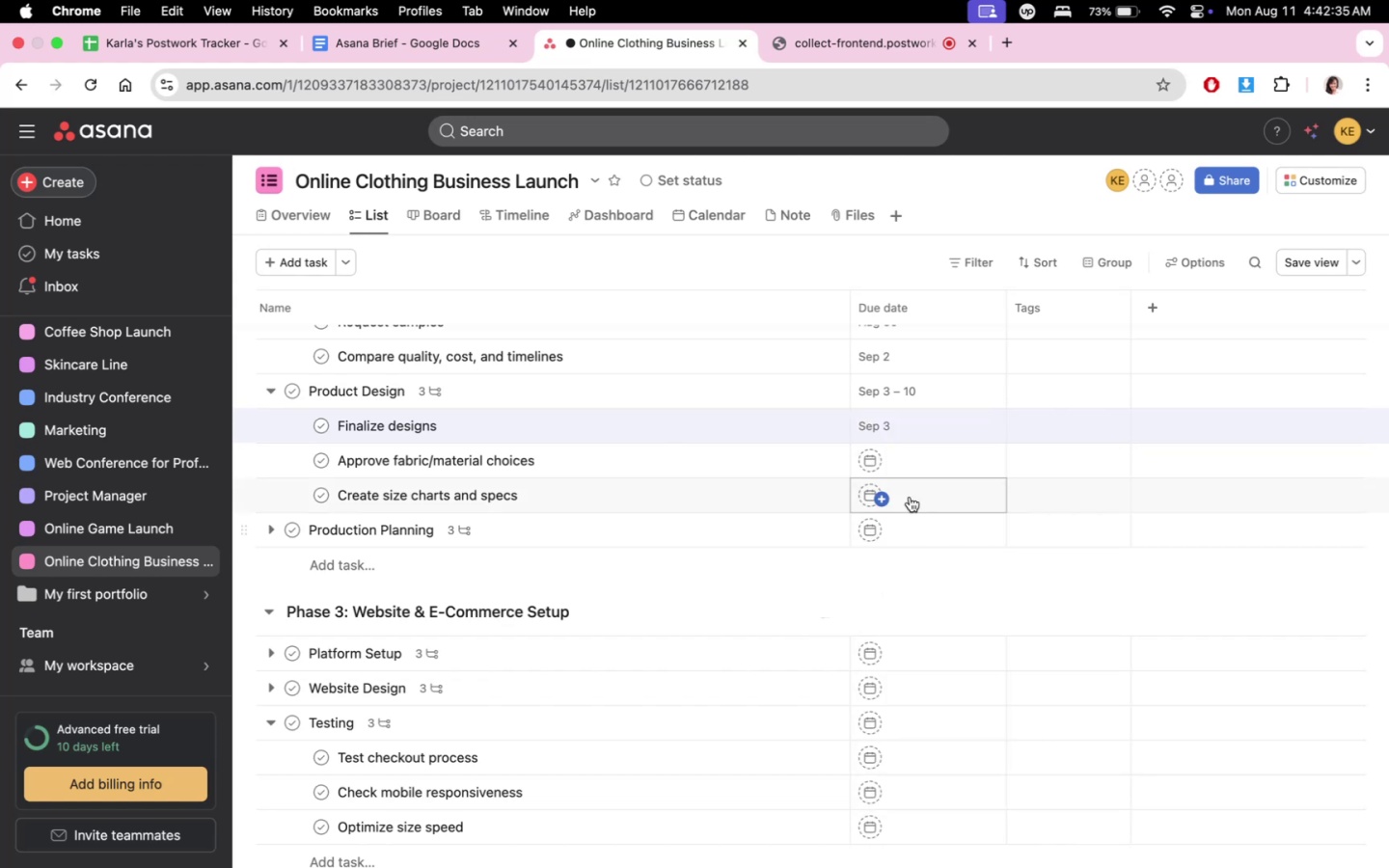 
double_click([921, 474])
 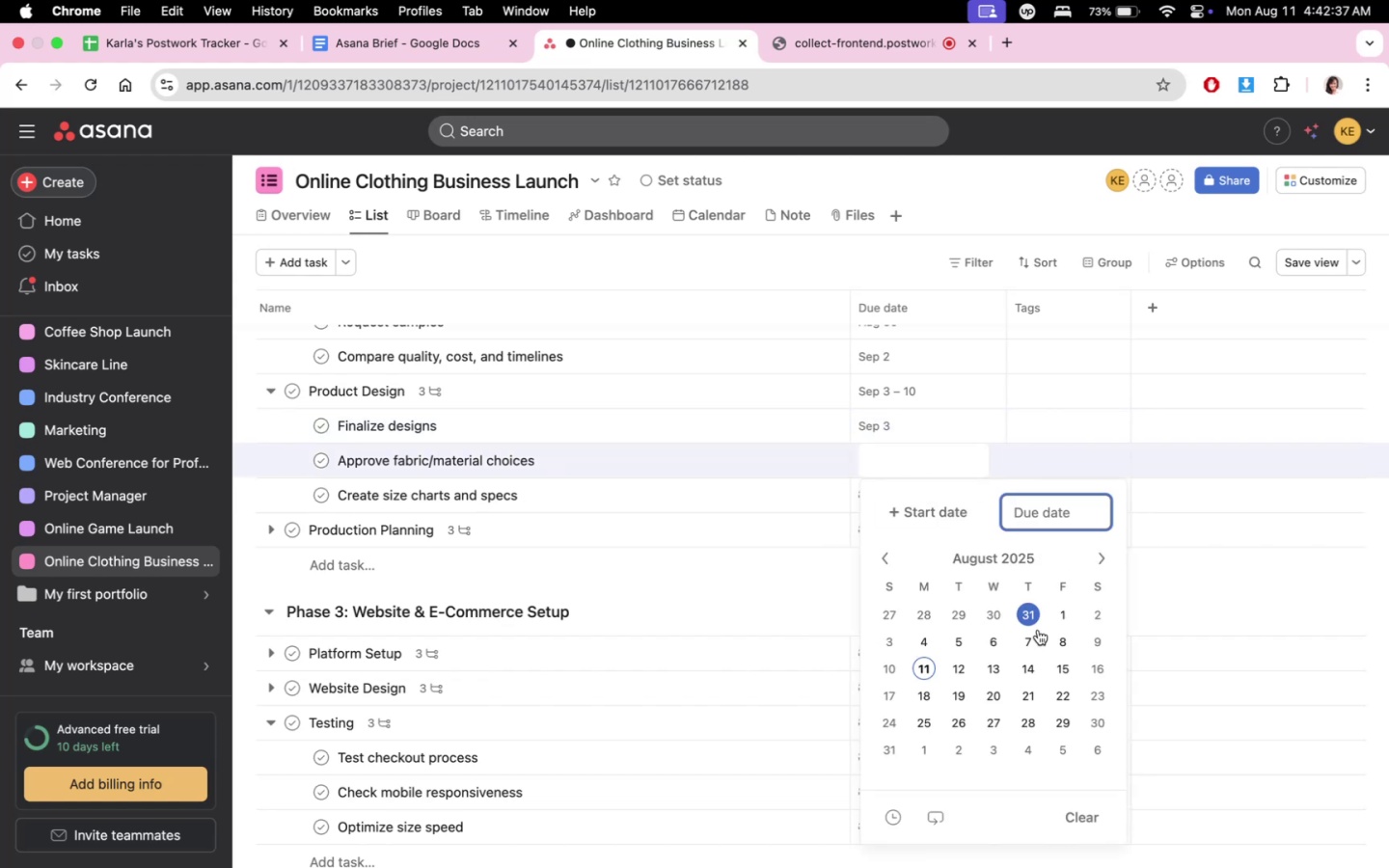 
left_click([1091, 741])
 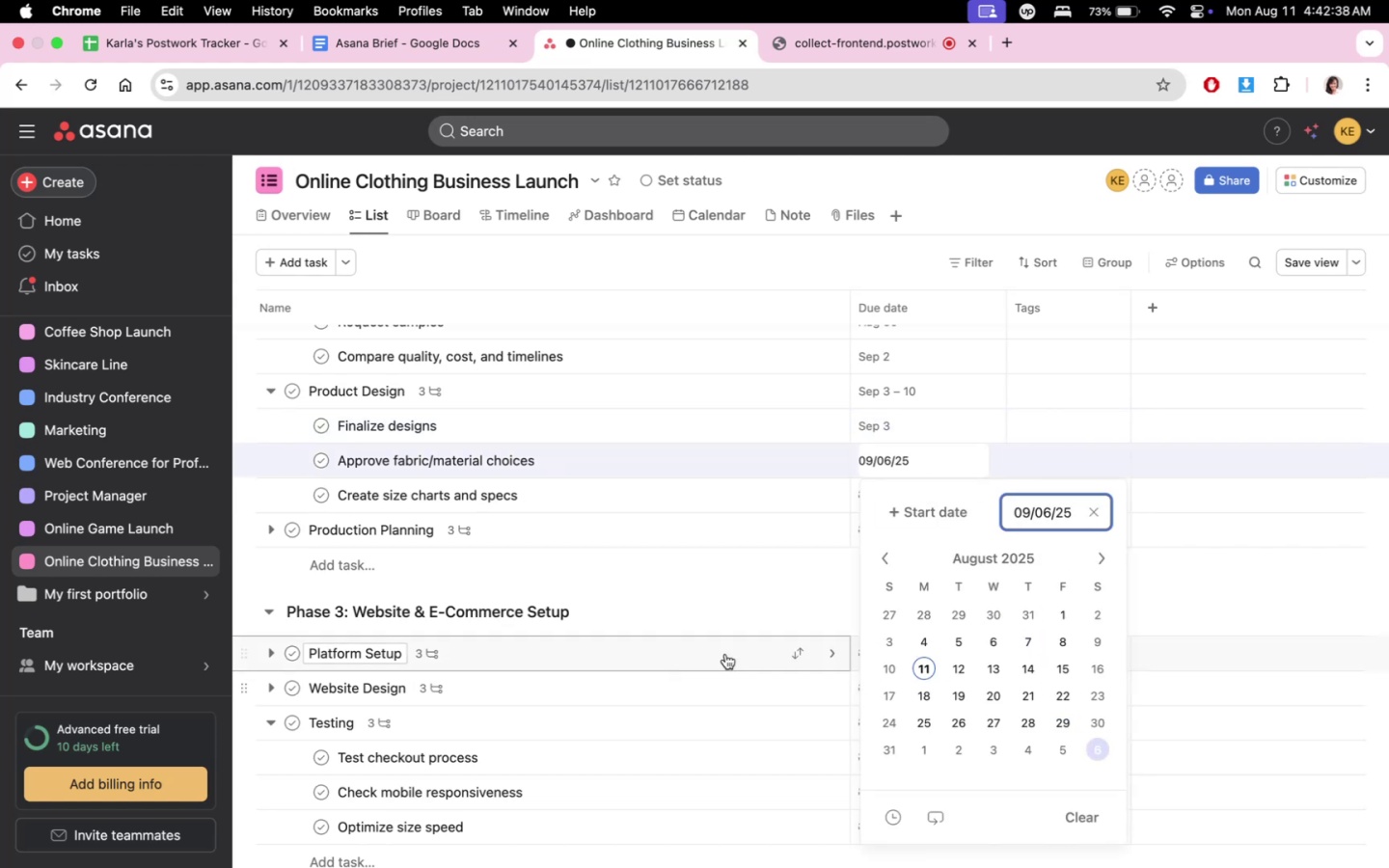 
left_click([751, 584])
 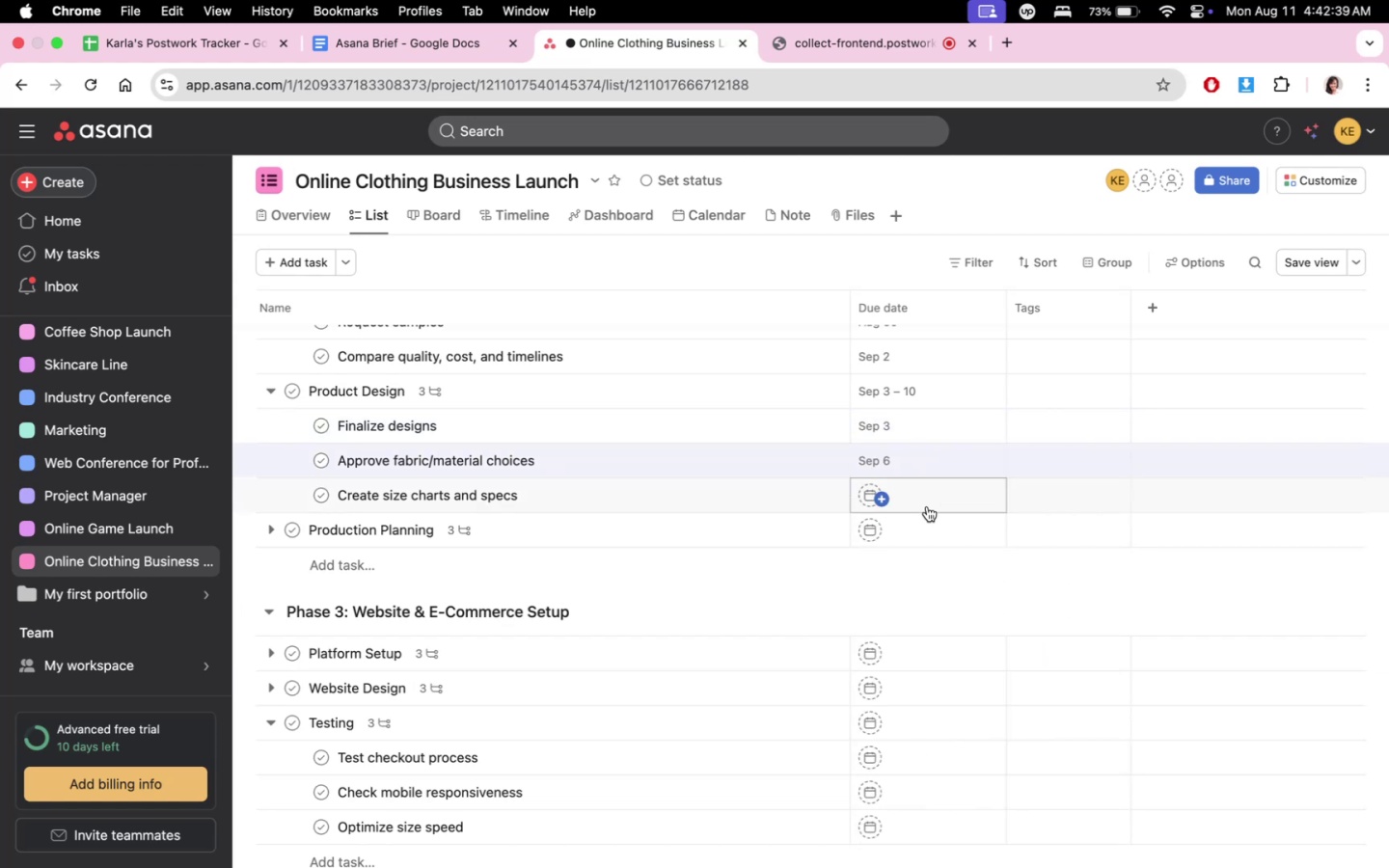 
left_click([927, 506])
 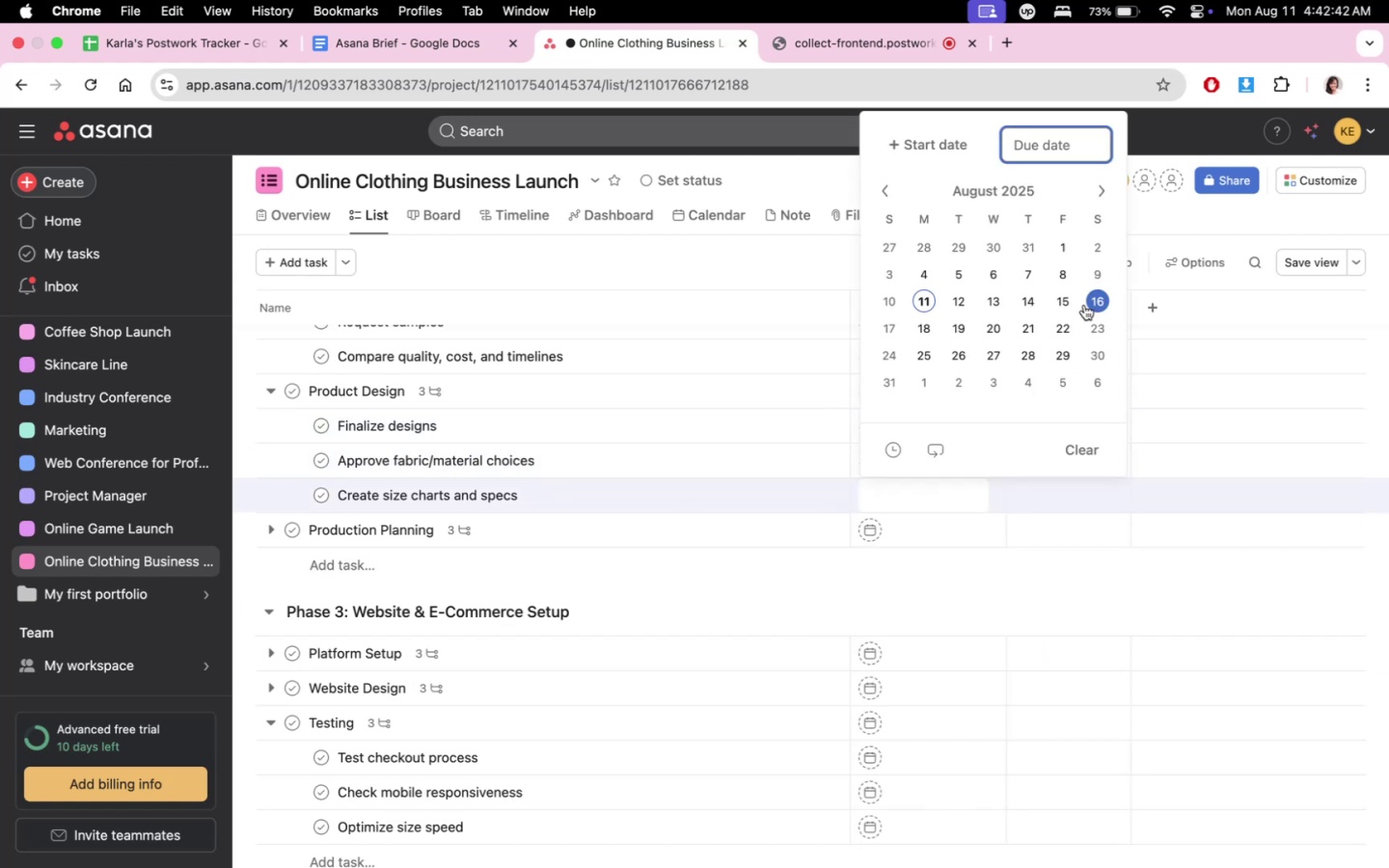 
left_click([1100, 190])
 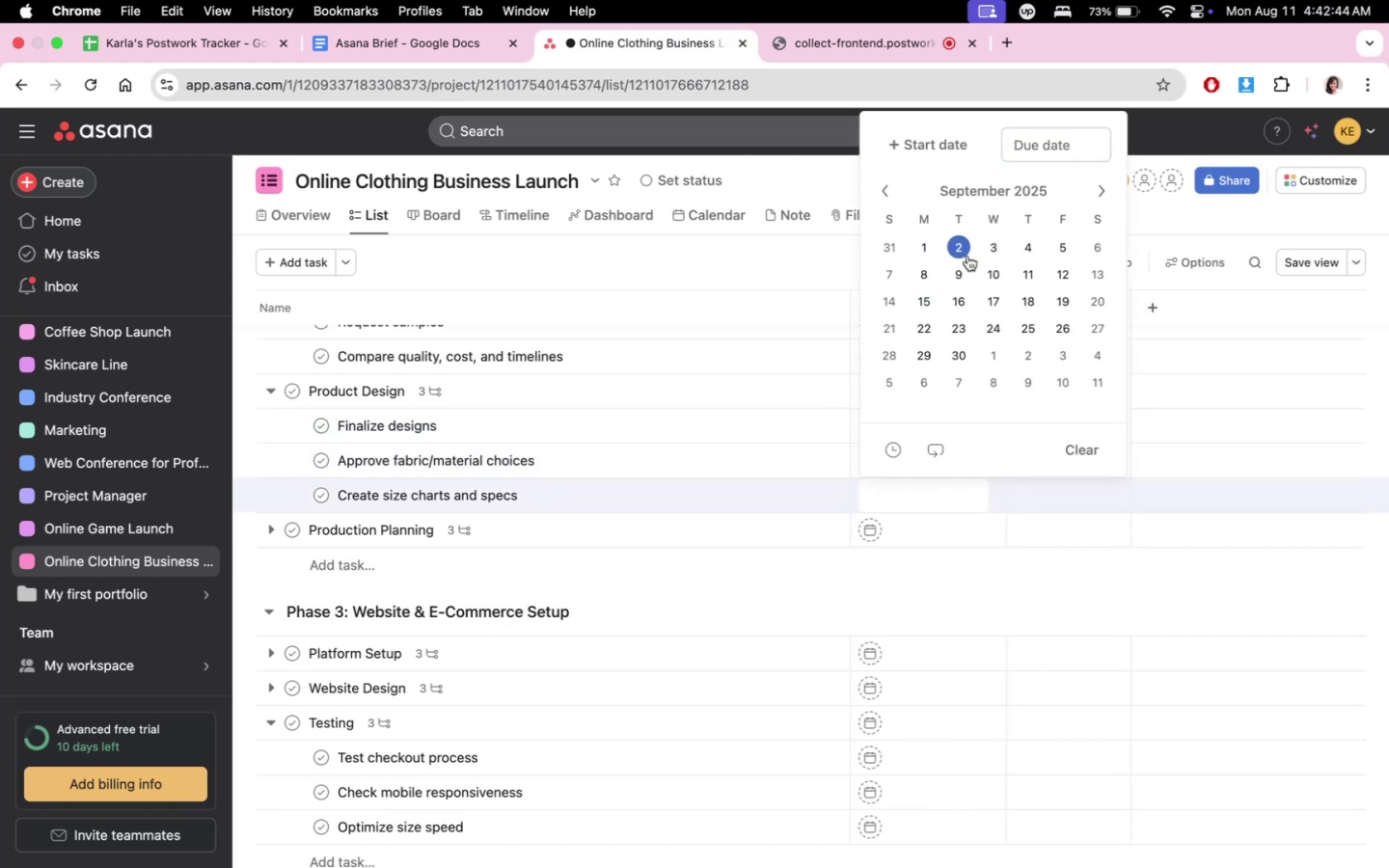 
left_click([987, 269])
 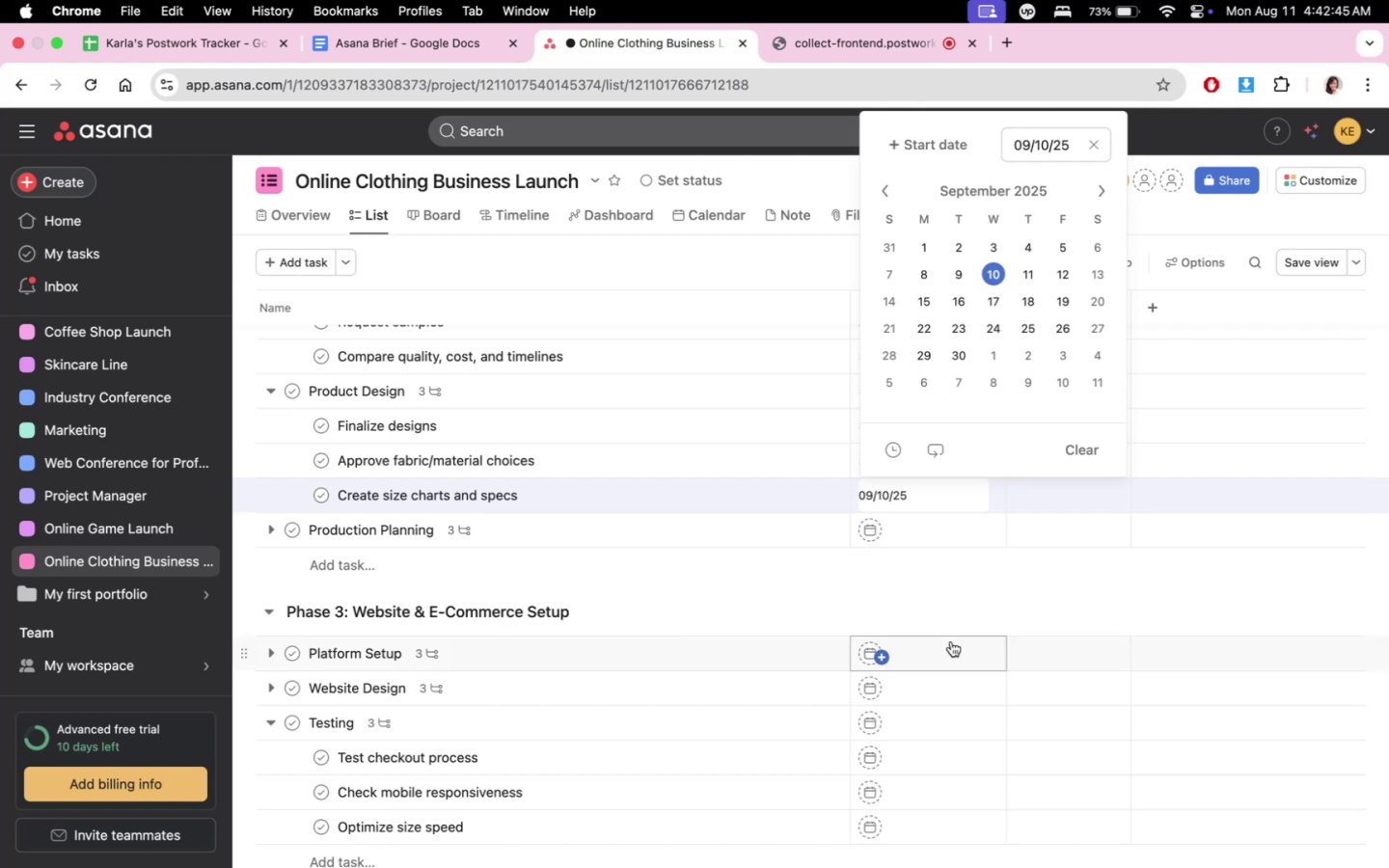 
double_click([946, 607])
 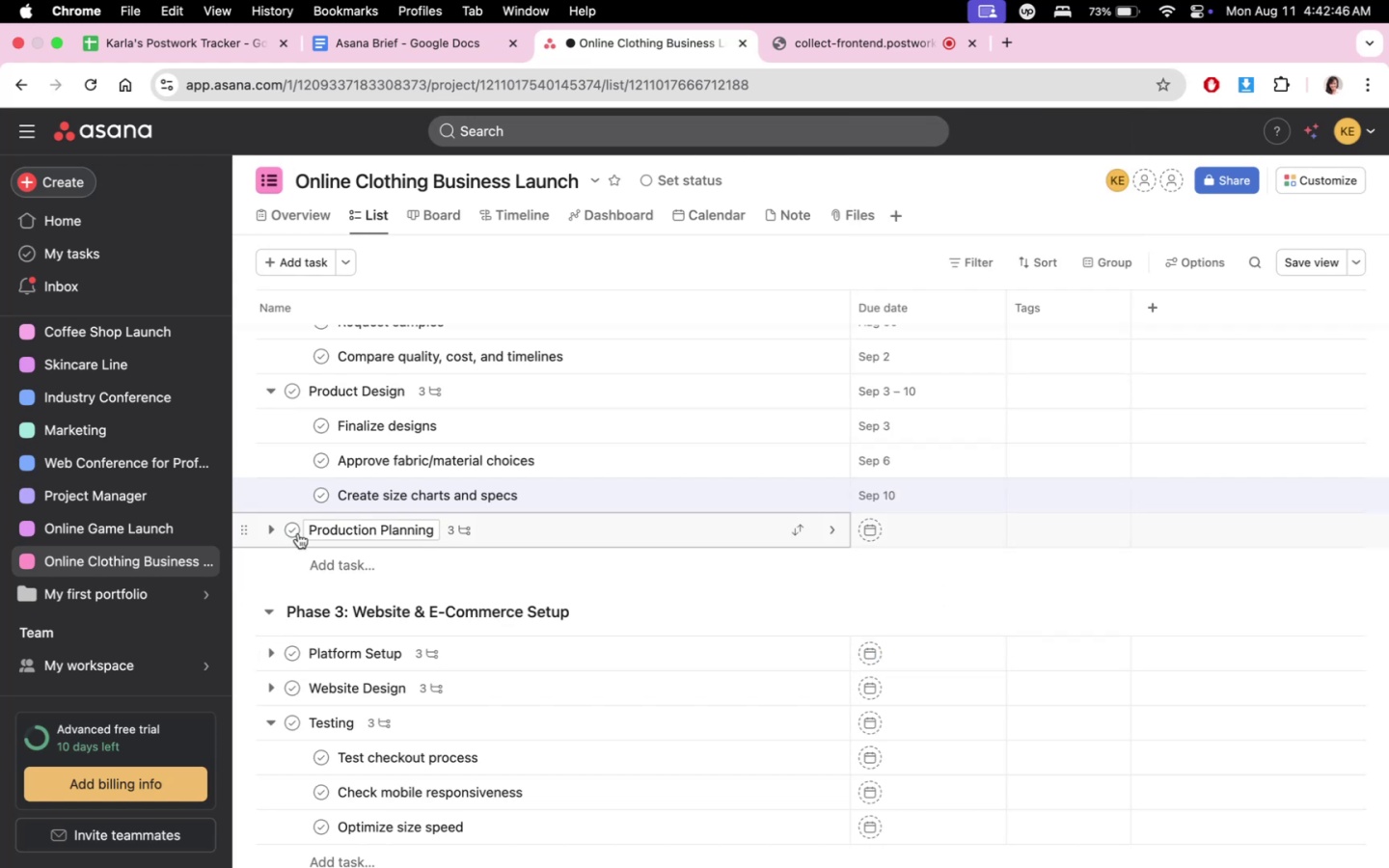 
left_click([276, 529])
 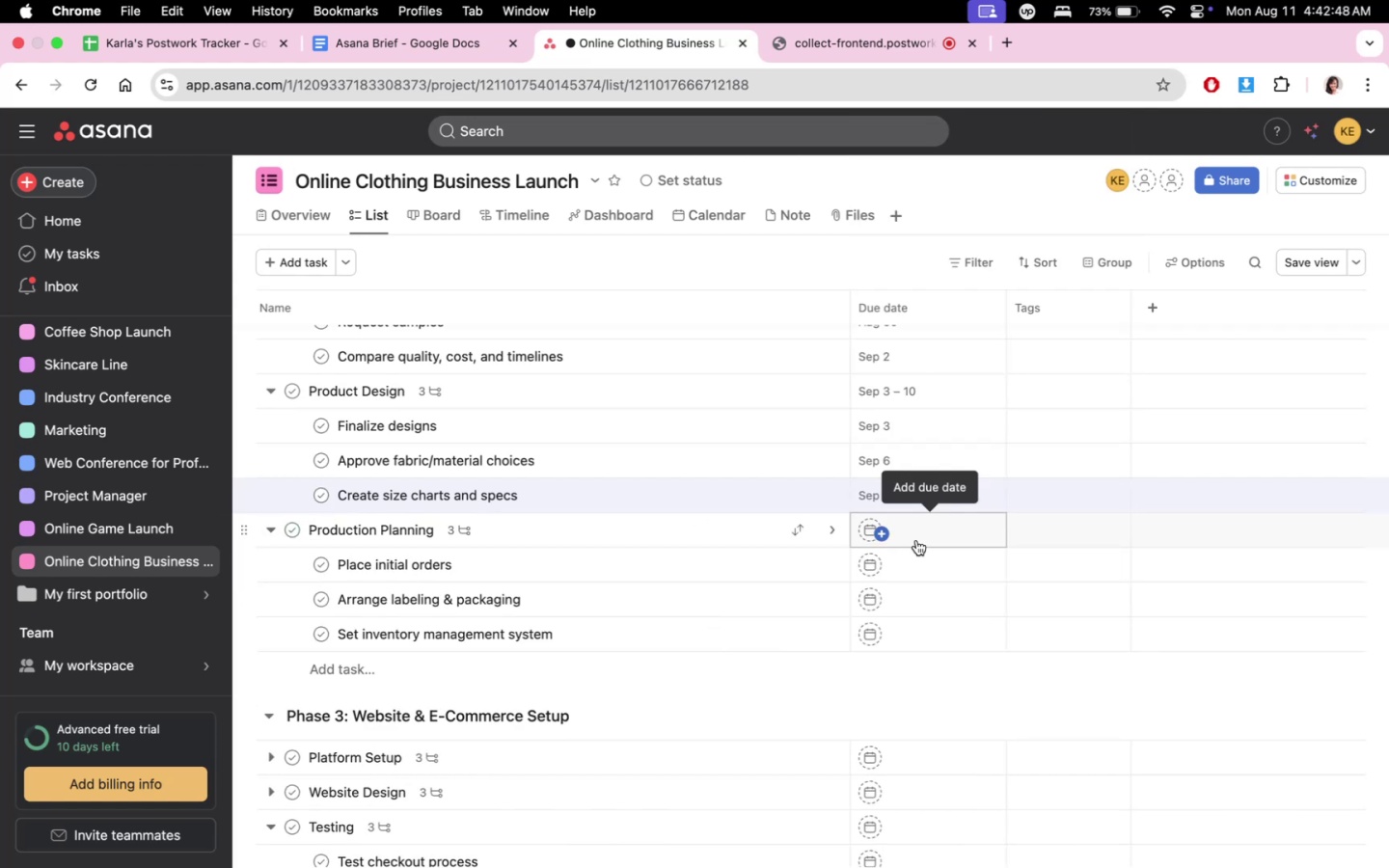 
mouse_move([806, 524])
 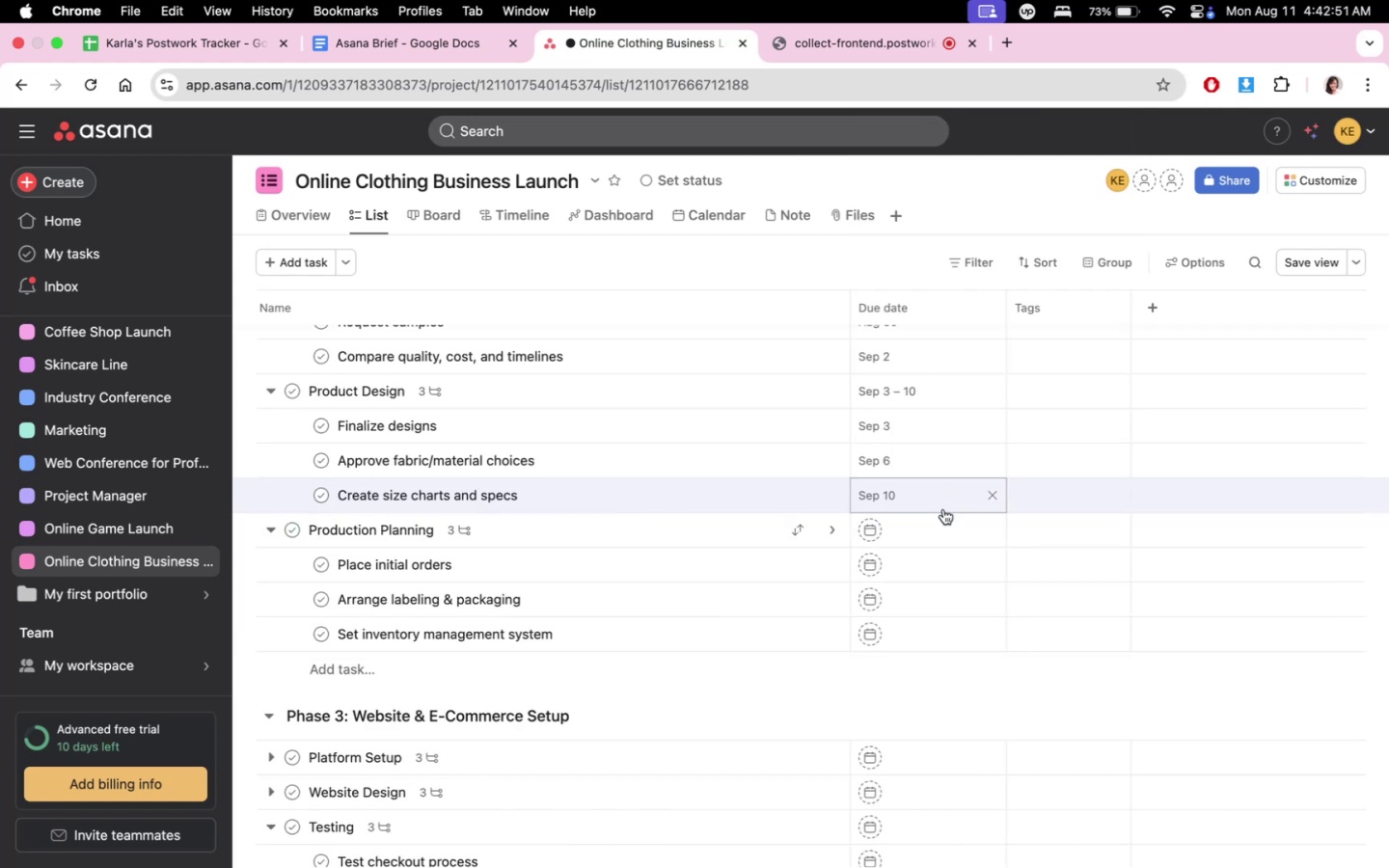 
left_click([943, 539])
 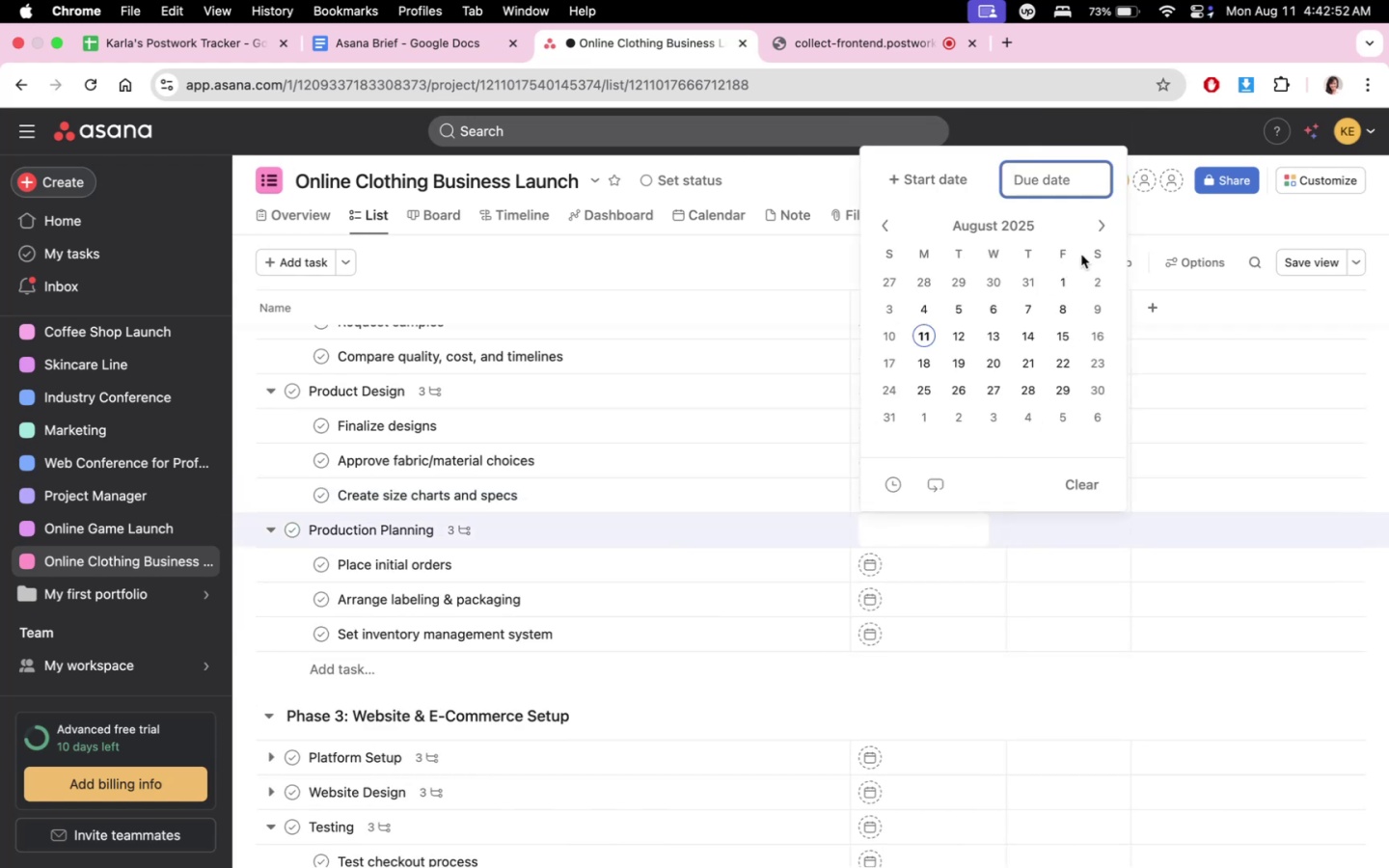 
left_click([1105, 222])
 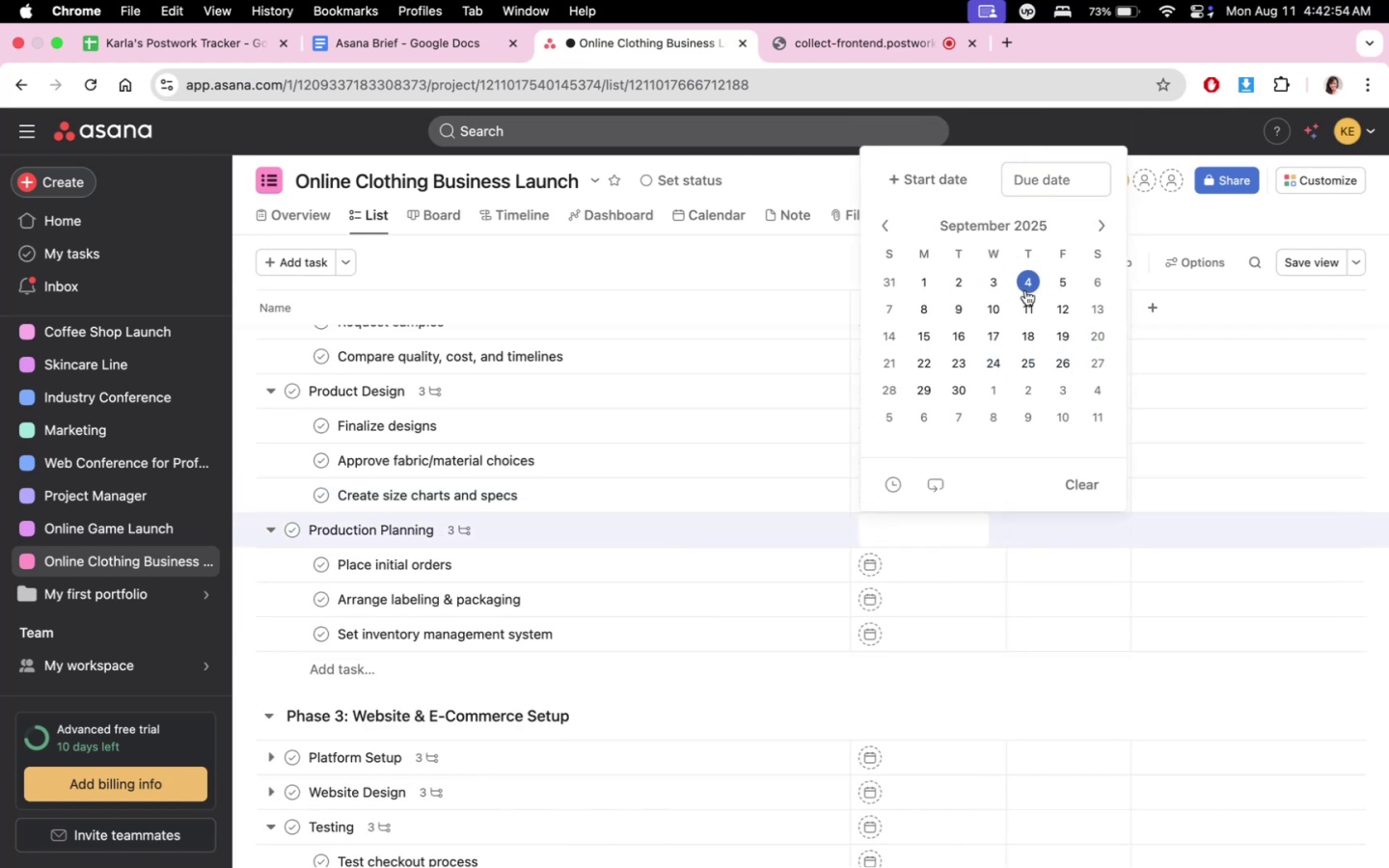 
left_click([1024, 305])
 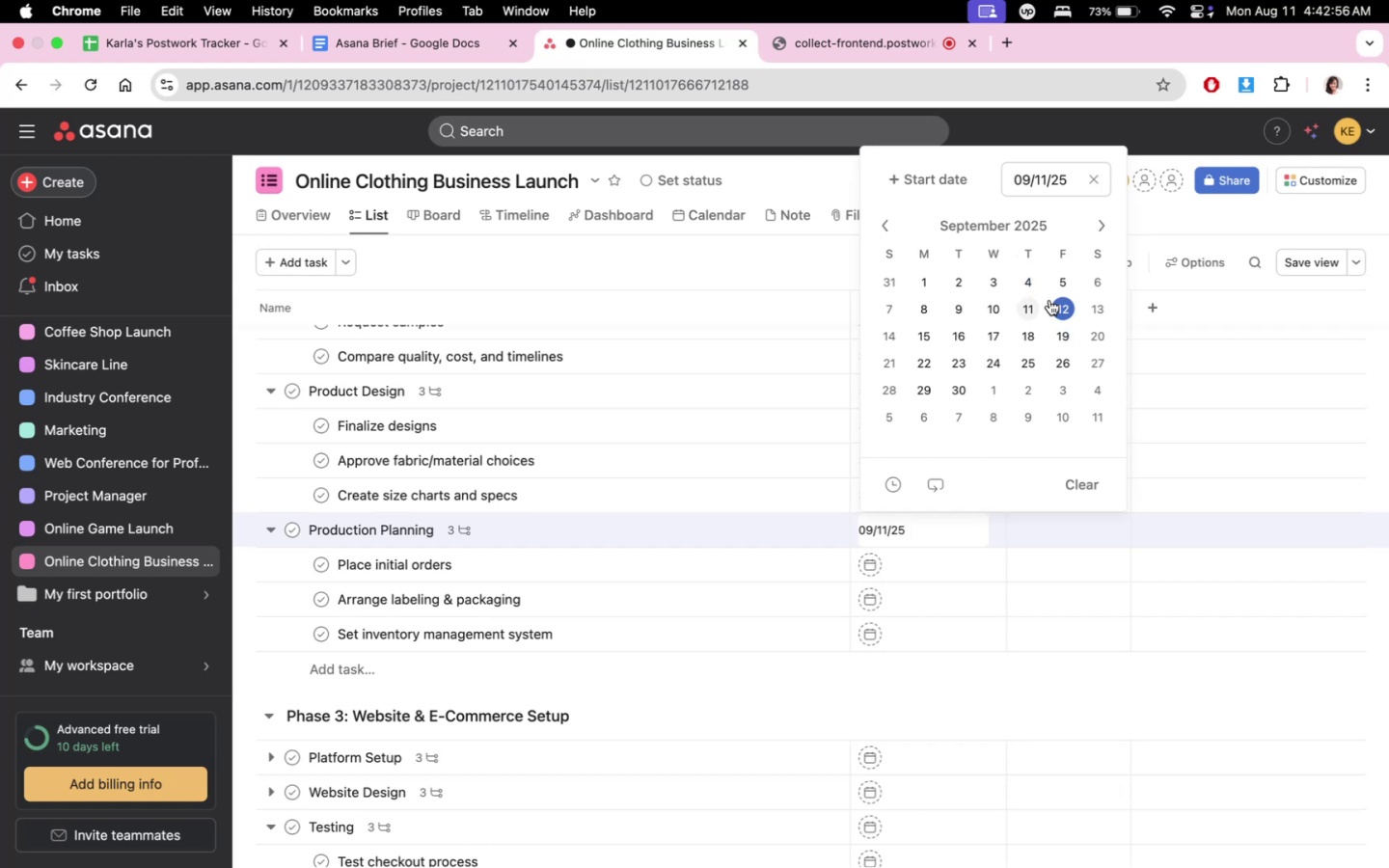 
left_click([968, 190])
 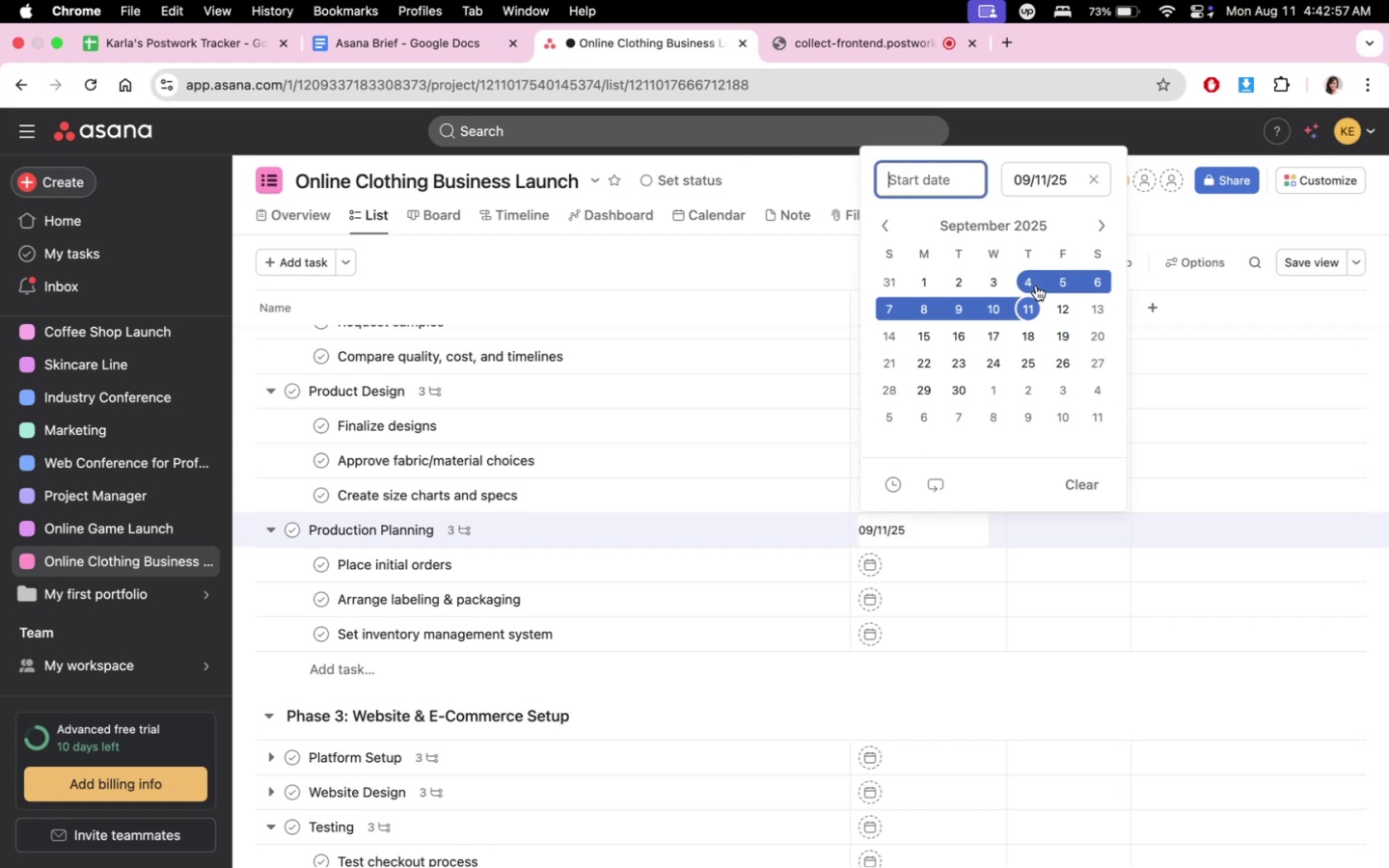 
left_click([1065, 332])
 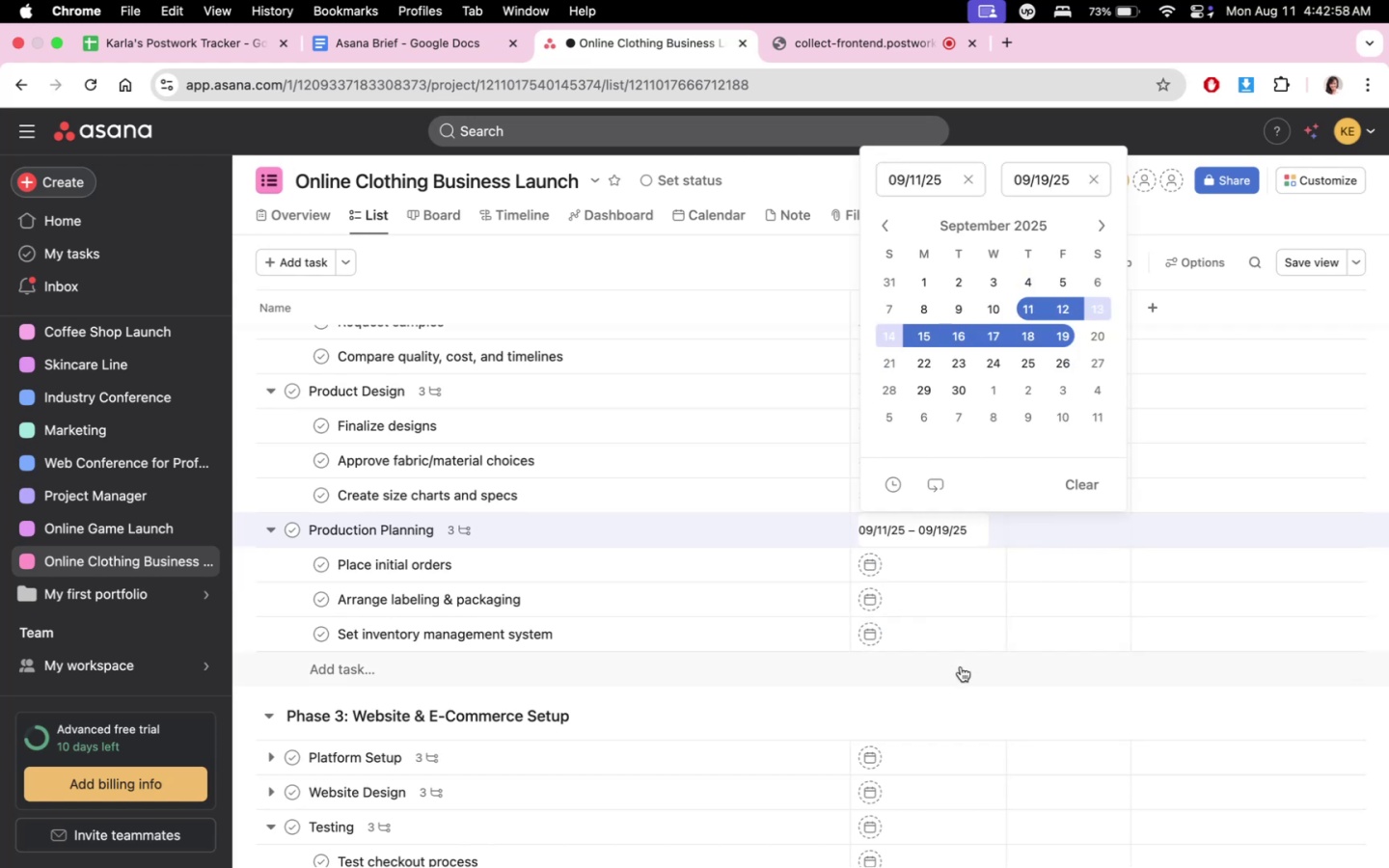 
left_click([963, 689])
 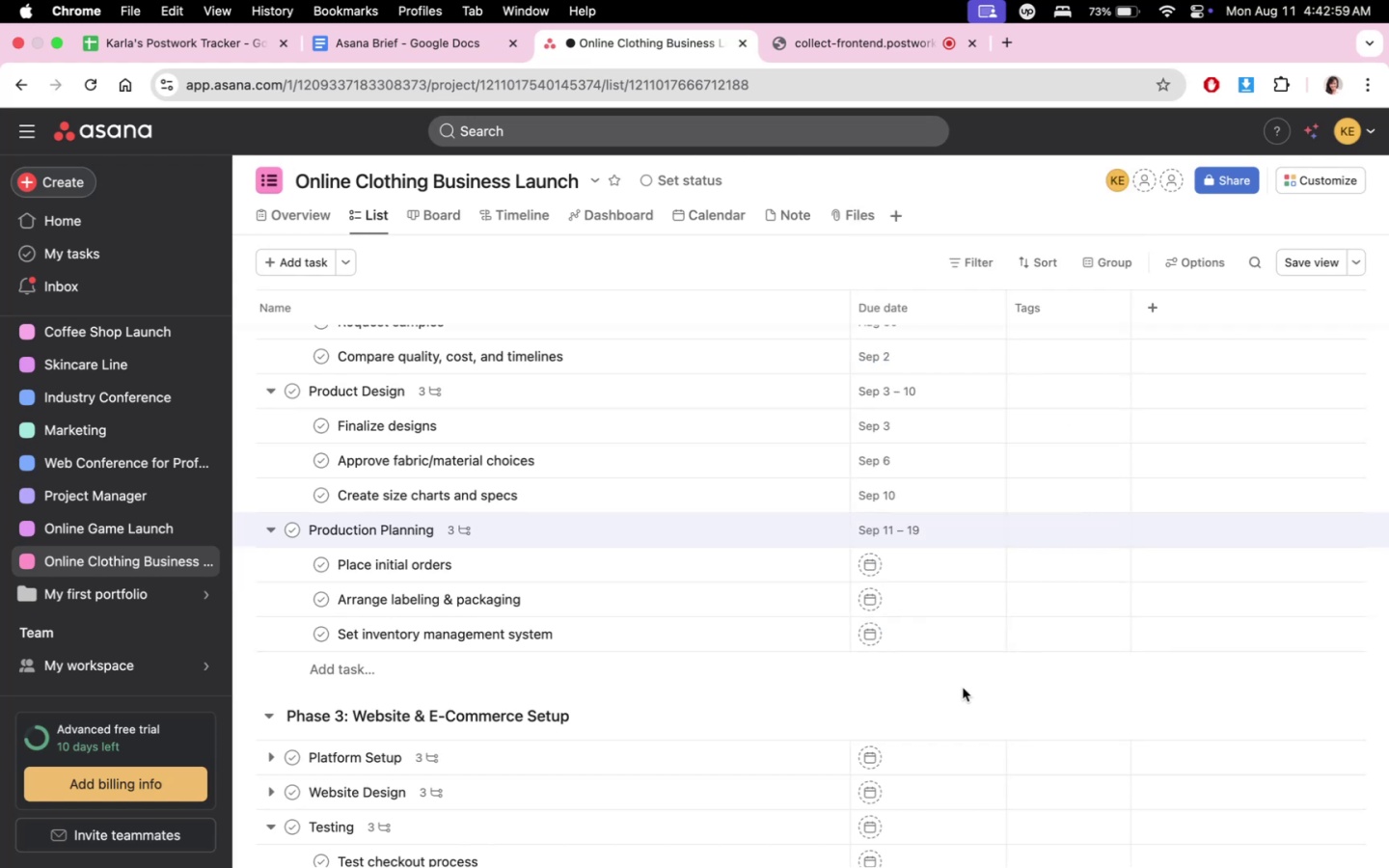 
scroll: coordinate [963, 688], scroll_direction: down, amount: 3.0
 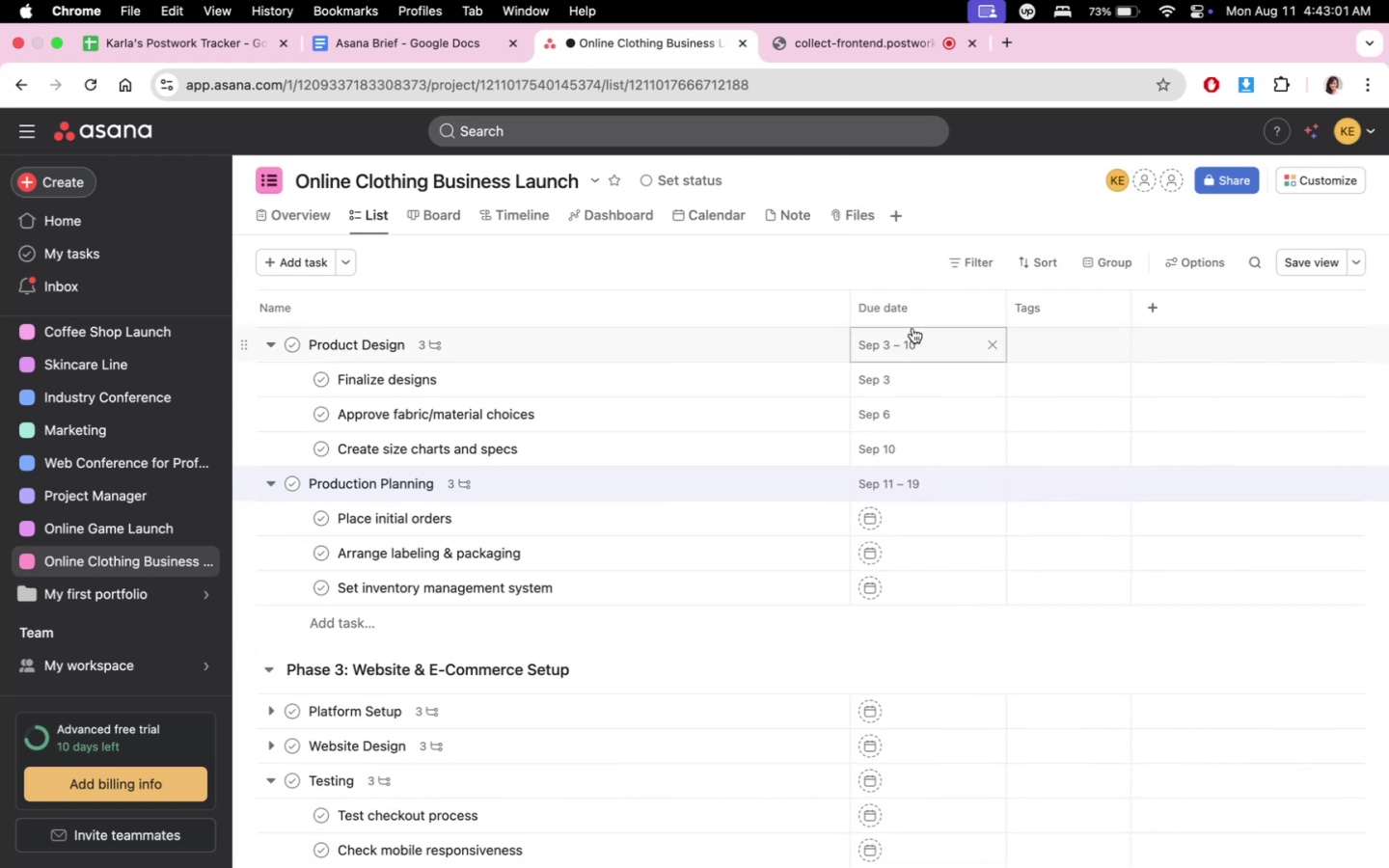 
mouse_move([802, 545])
 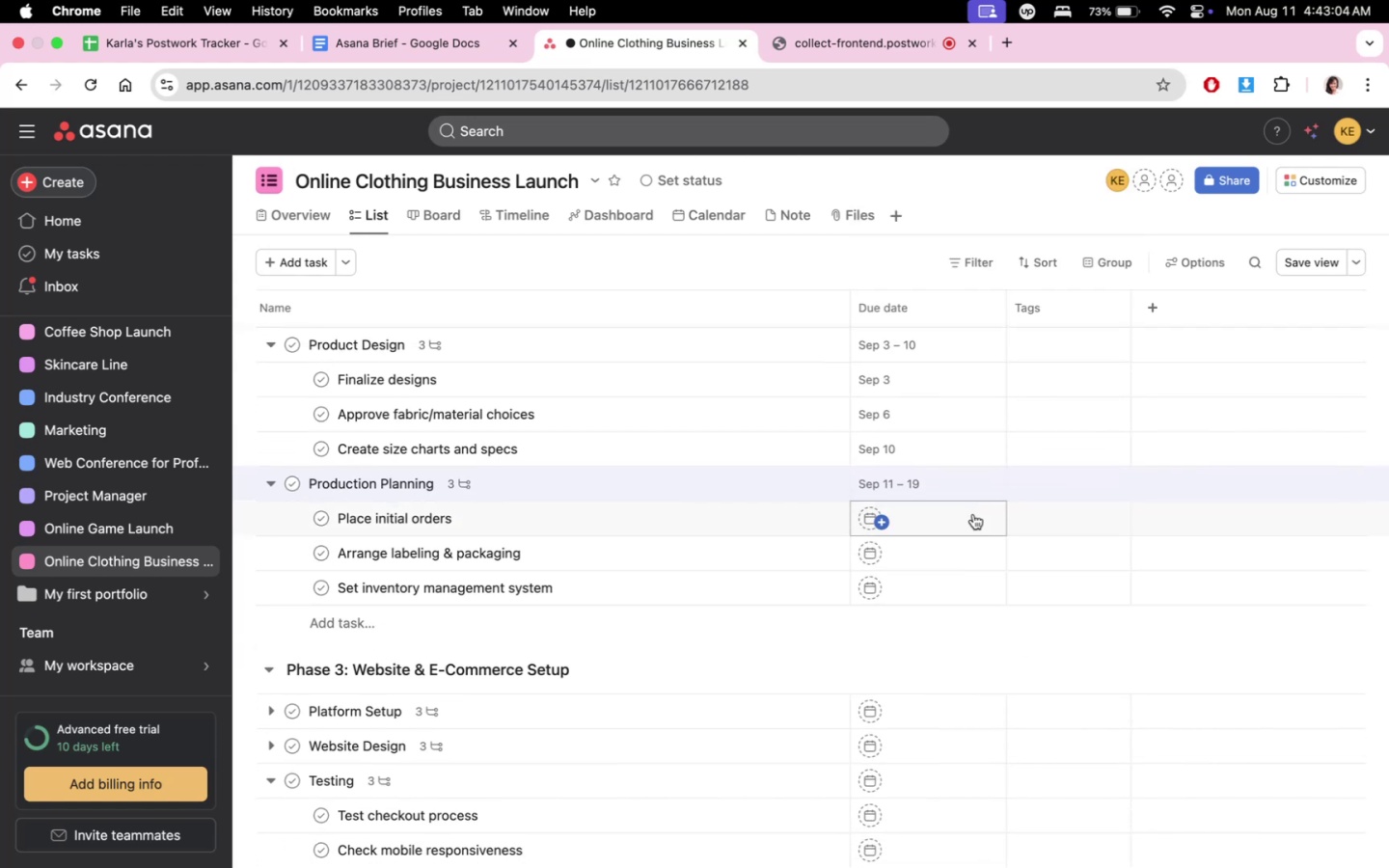 
left_click([928, 517])
 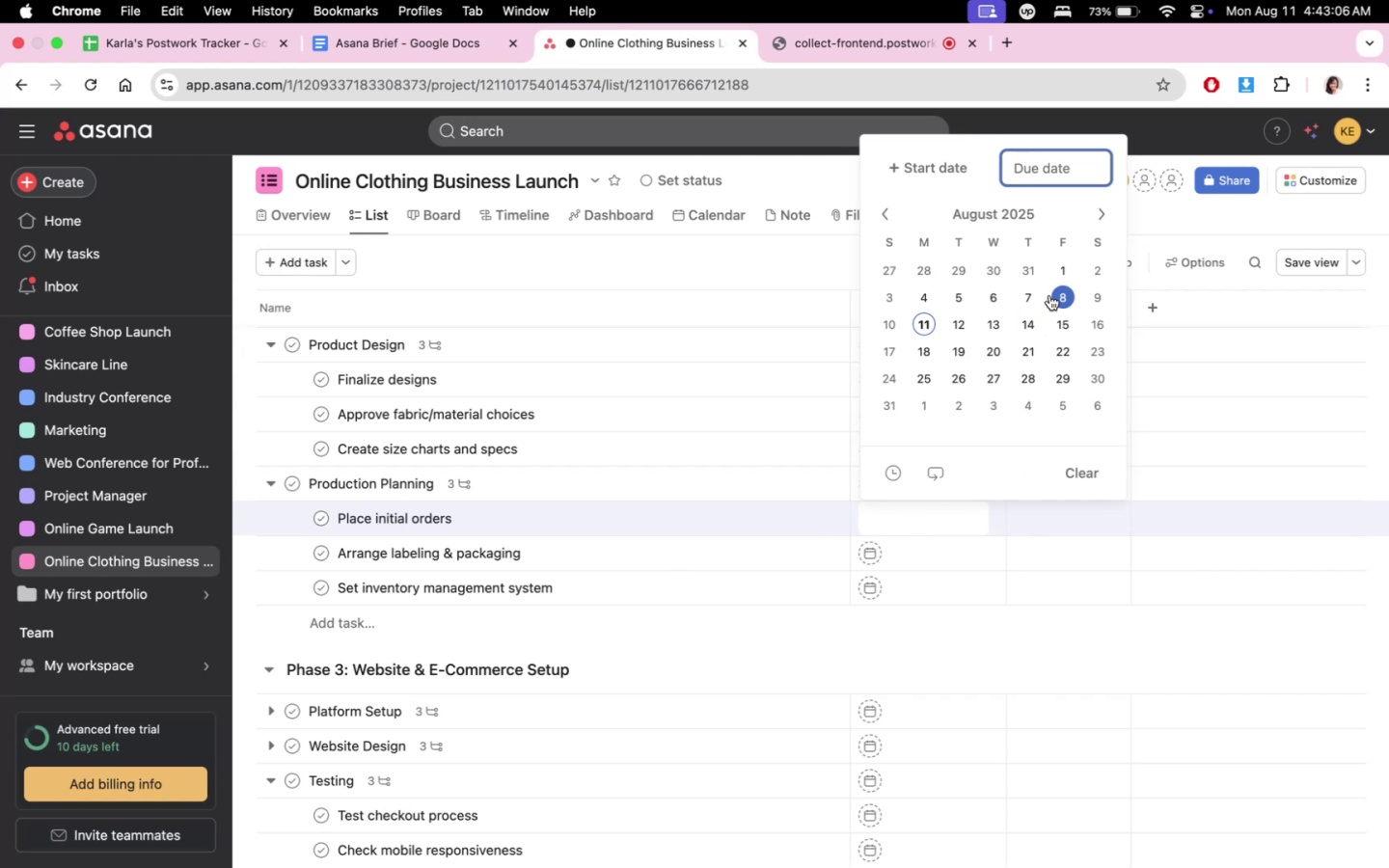 
left_click([1093, 219])
 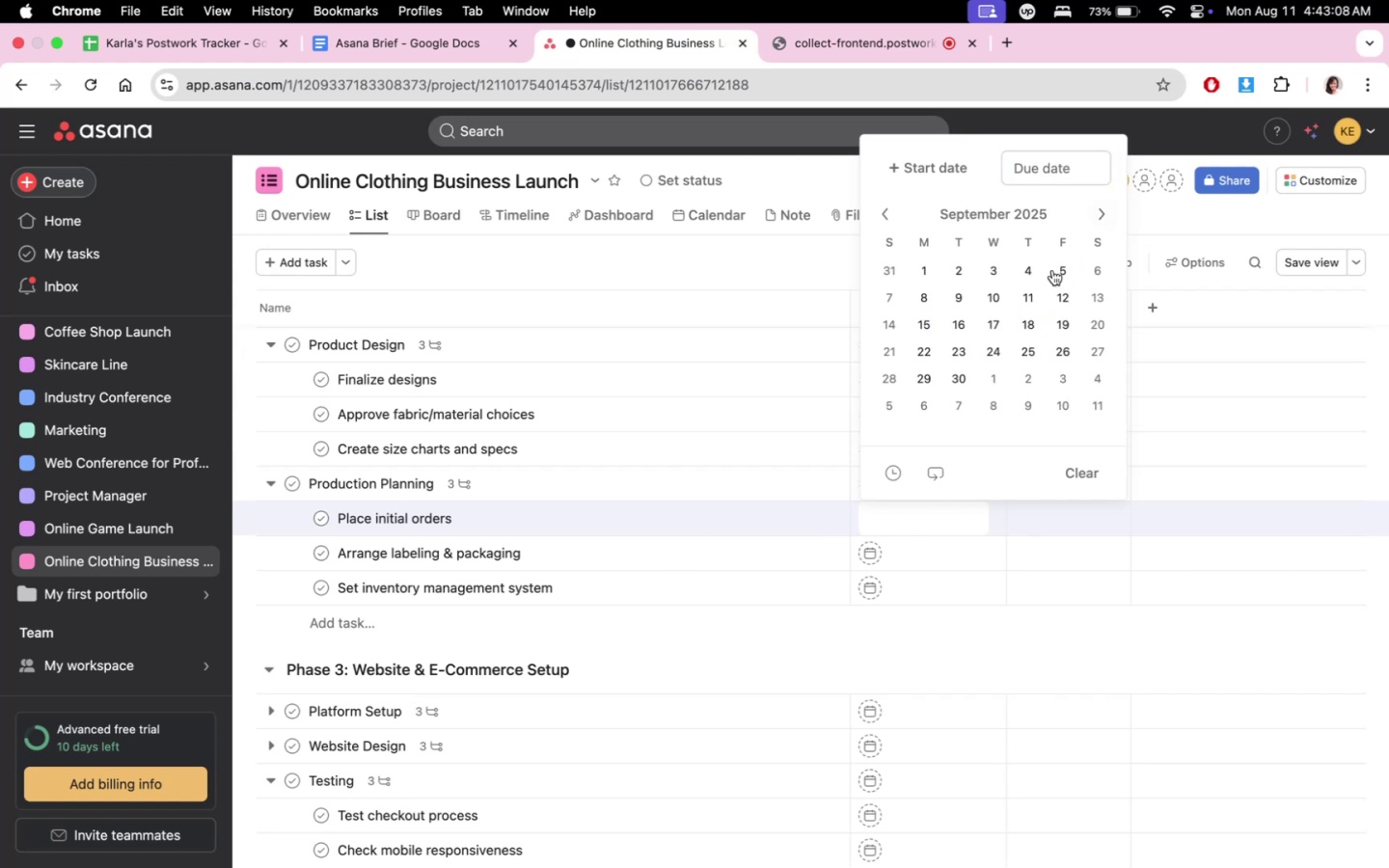 
left_click([1023, 296])
 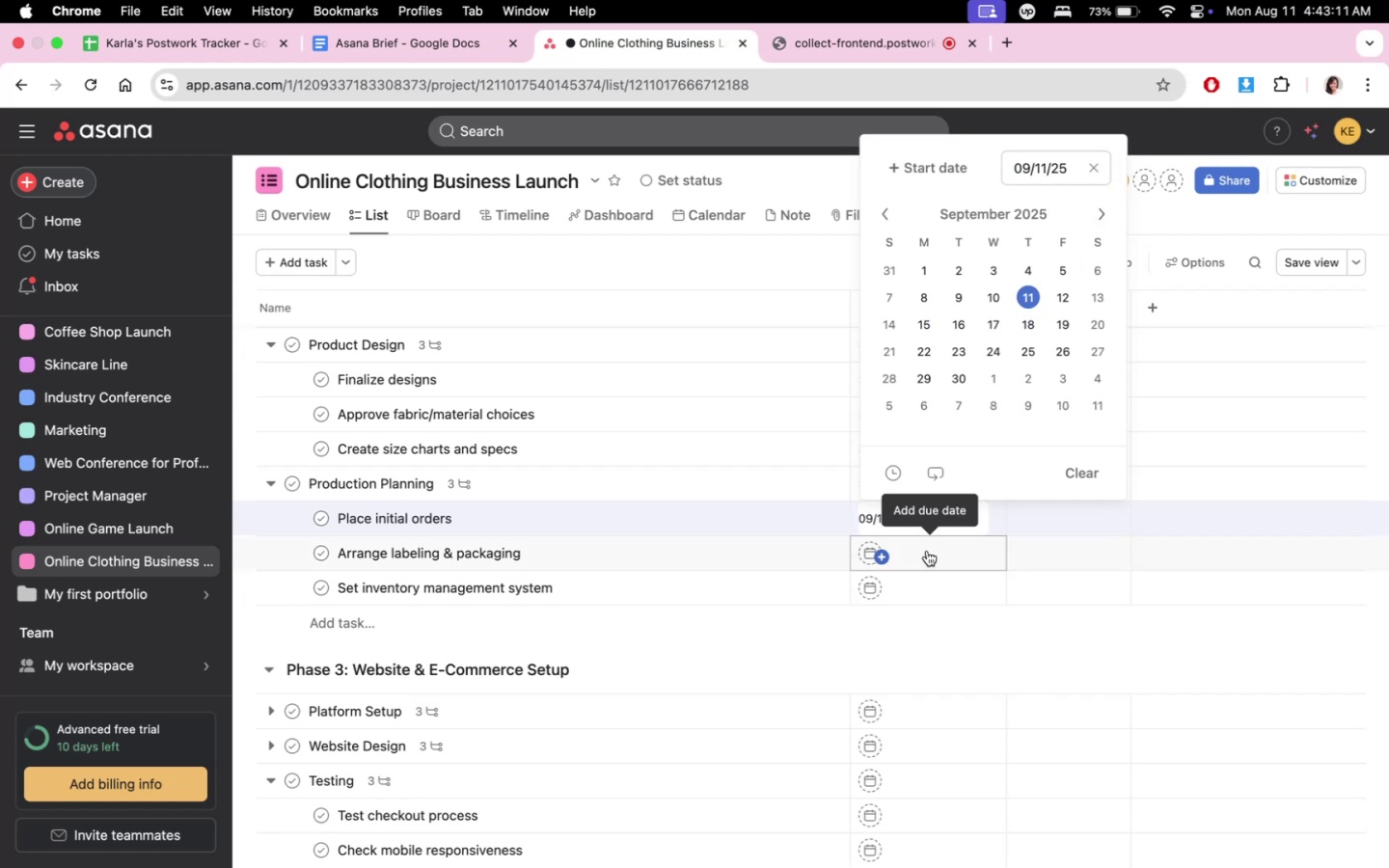 
left_click([927, 551])
 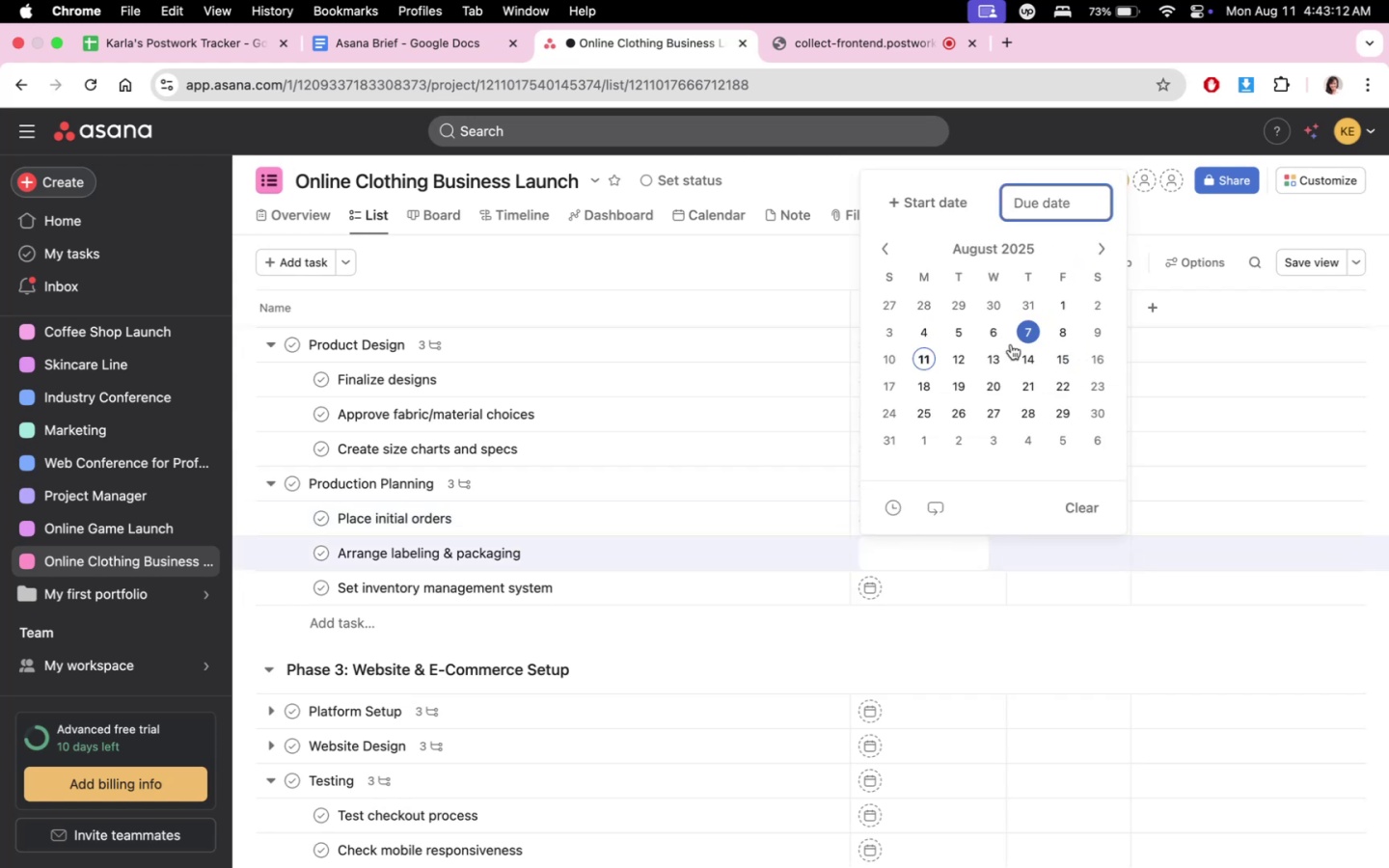 
left_click([1041, 364])
 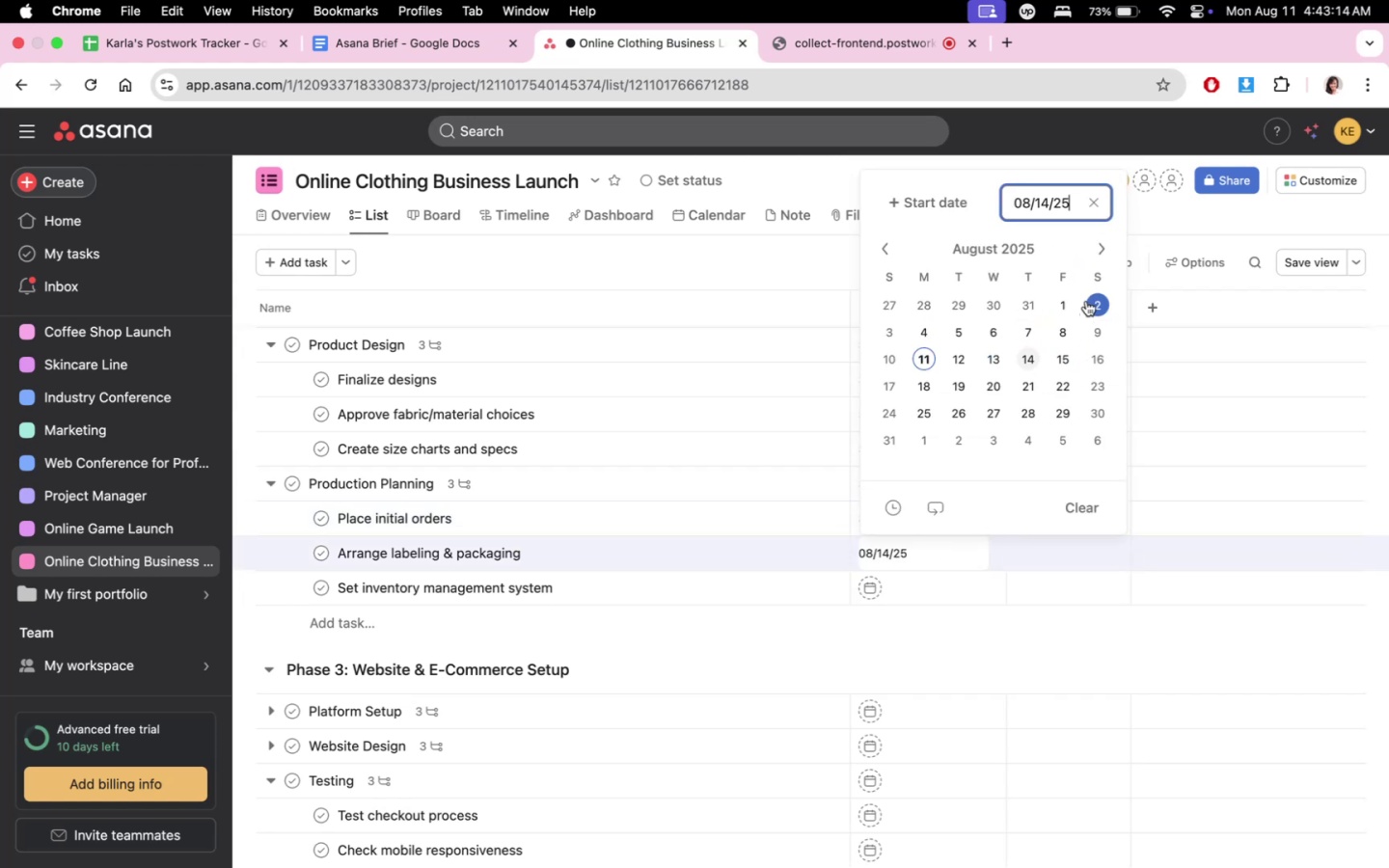 
left_click([1106, 241])
 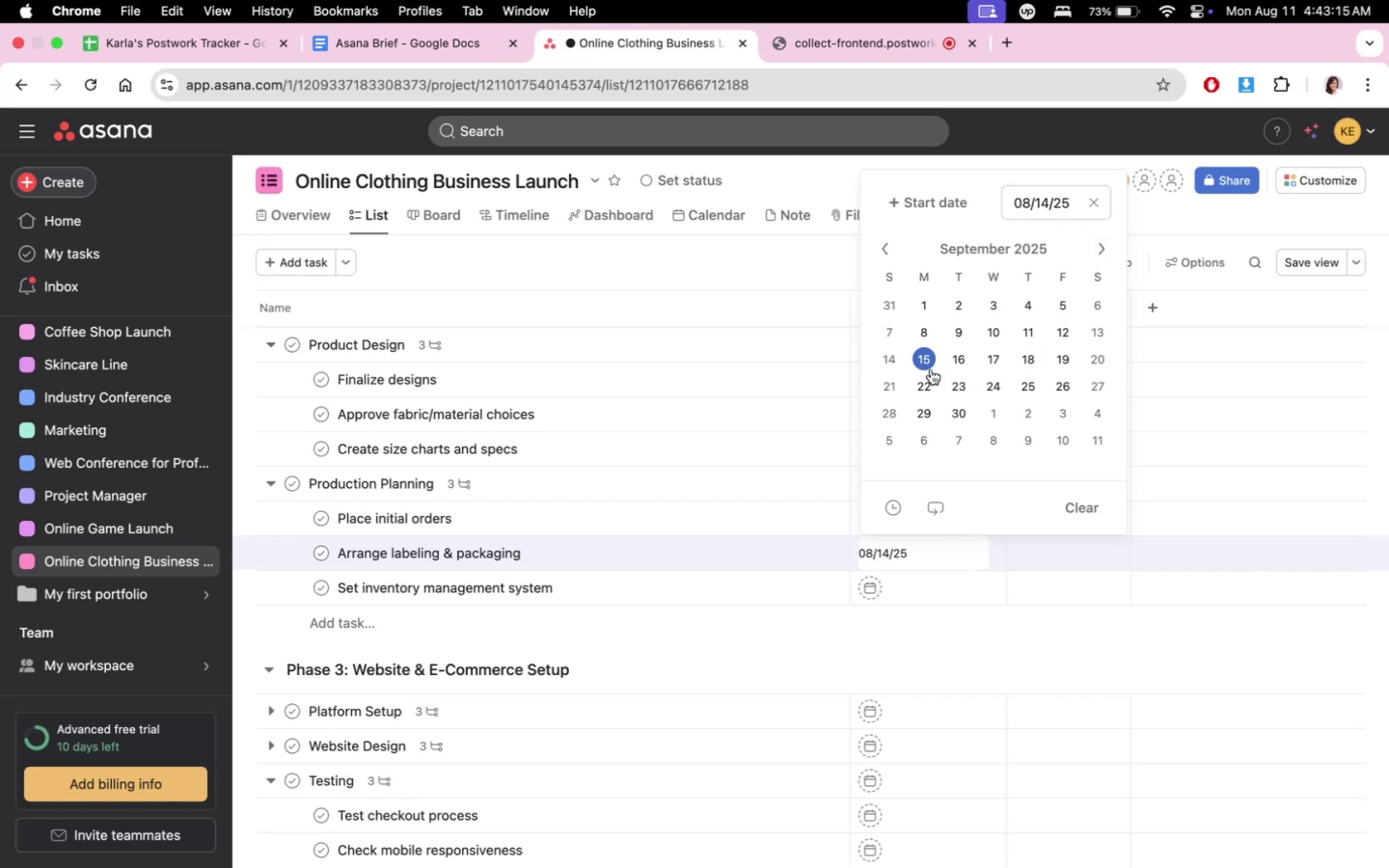 
left_click([899, 363])
 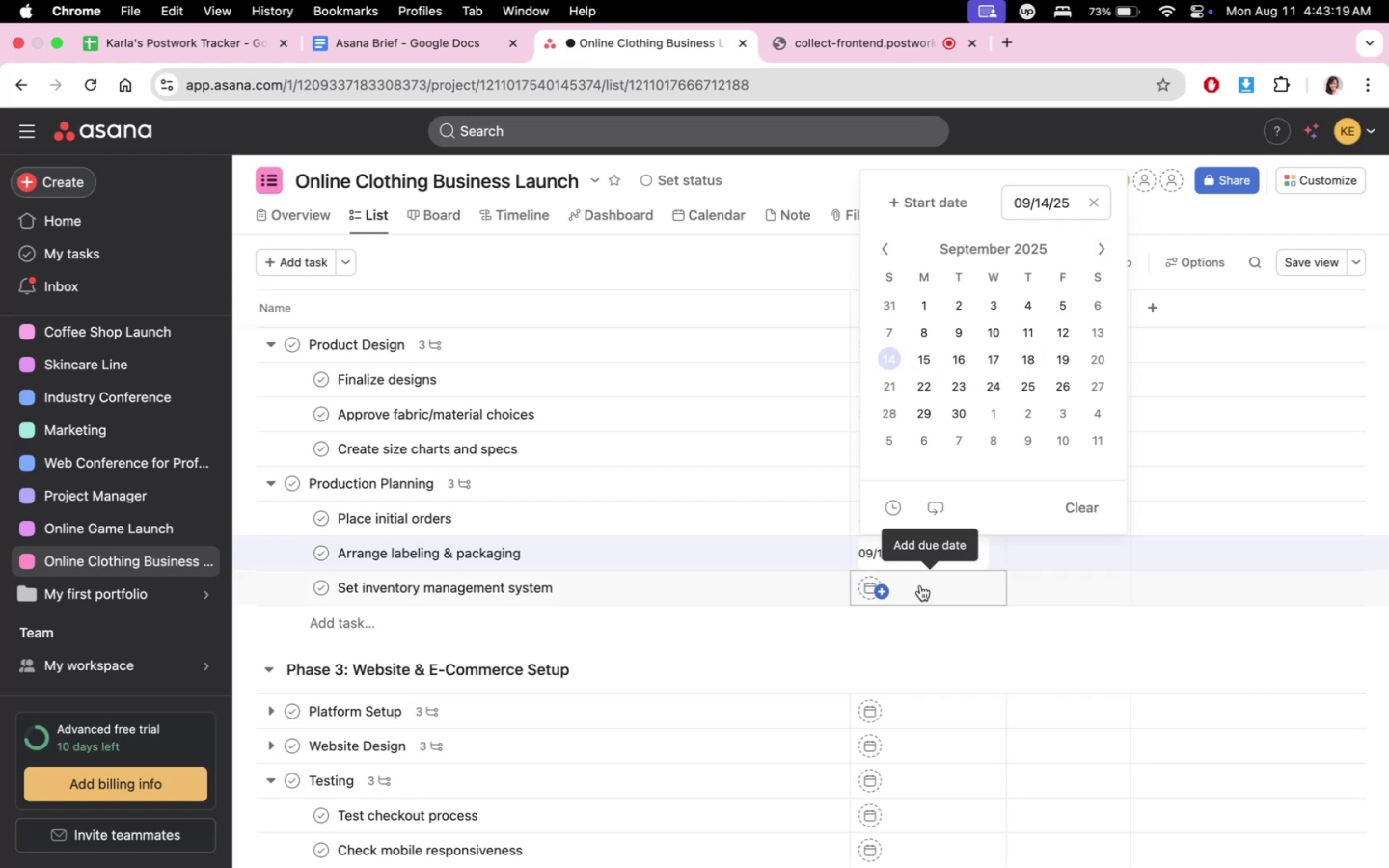 
left_click([920, 585])
 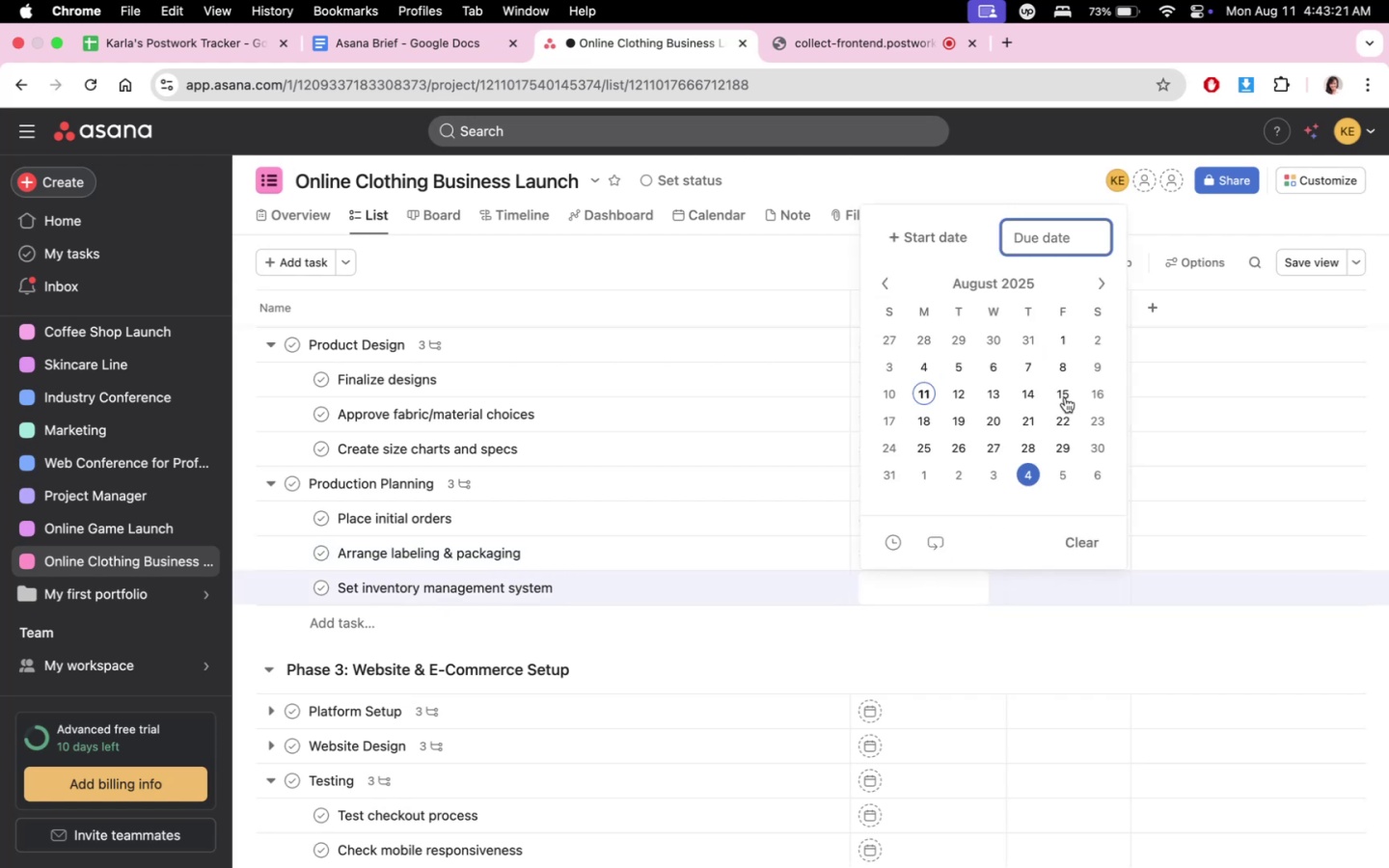 
left_click([1094, 280])
 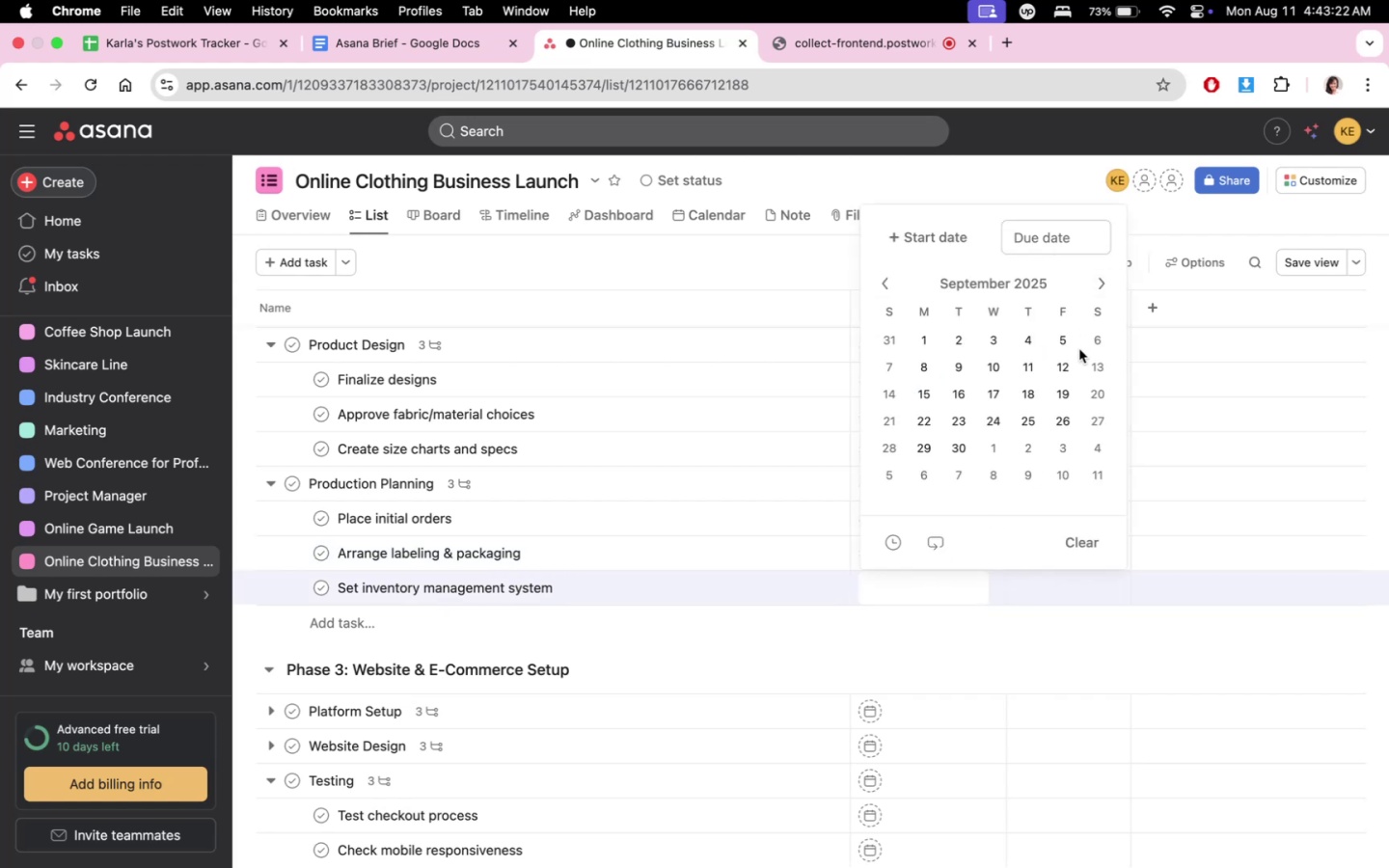 
left_click([1070, 384])
 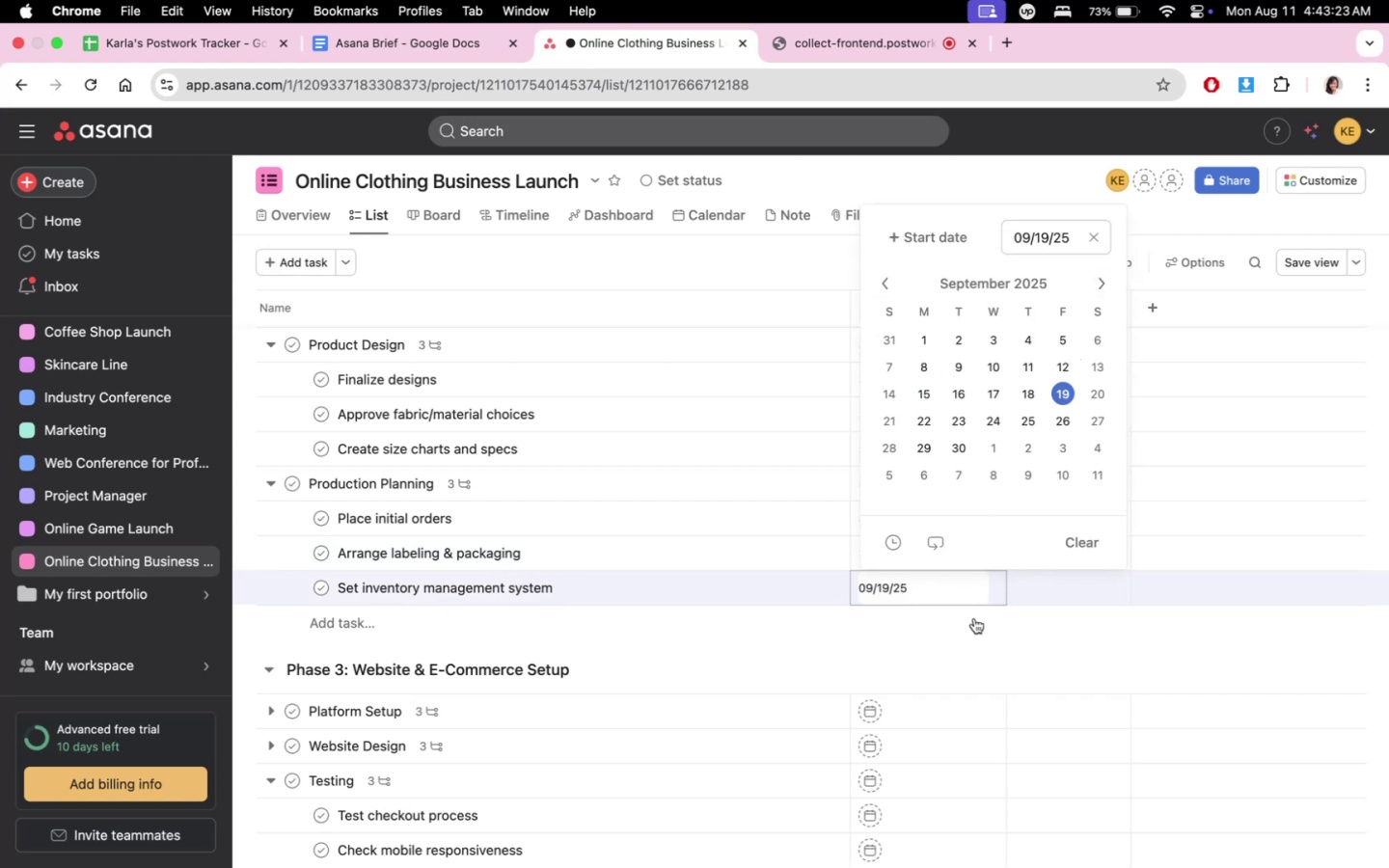 
double_click([959, 670])
 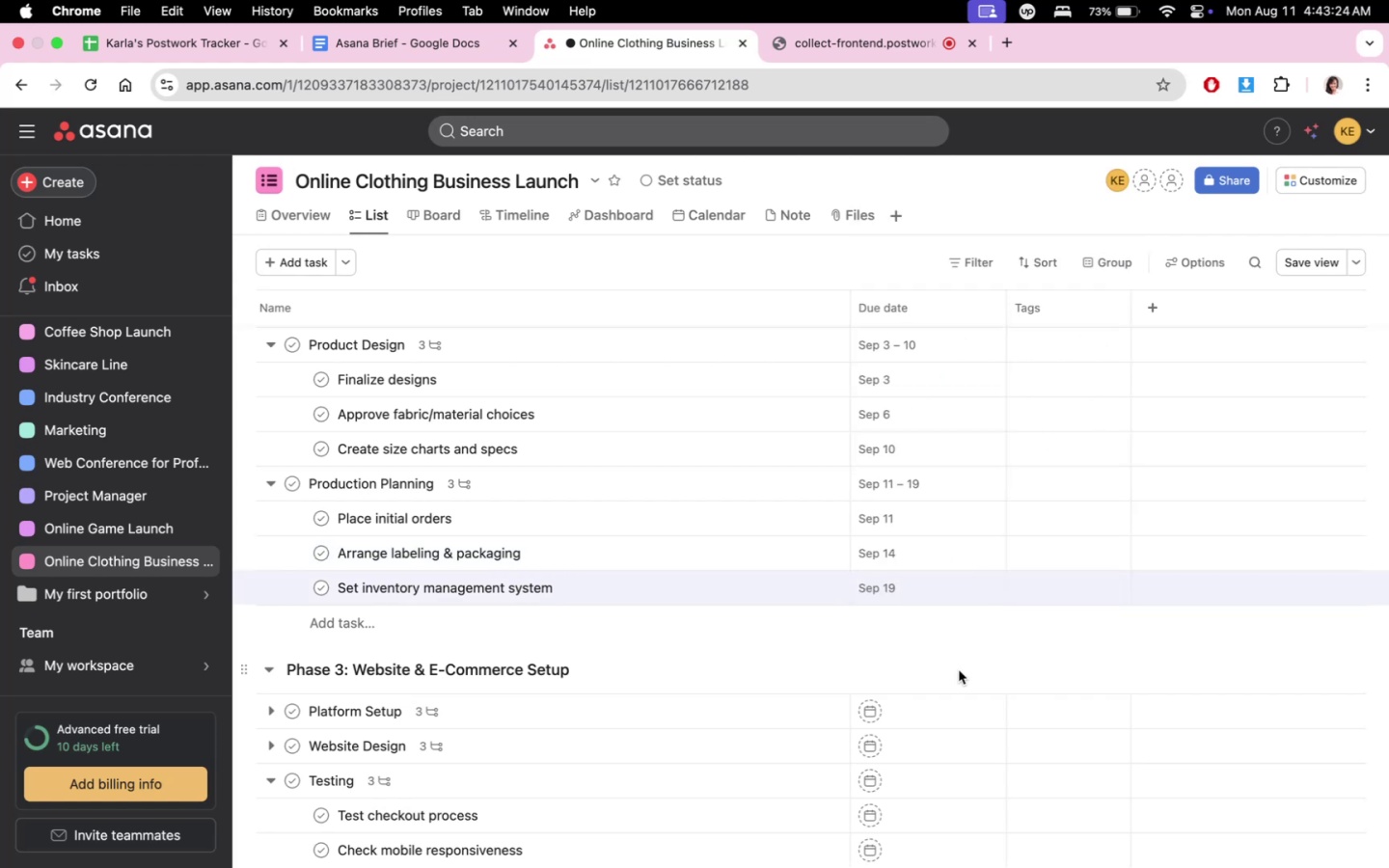 
scroll: coordinate [959, 663], scroll_direction: down, amount: 3.0
 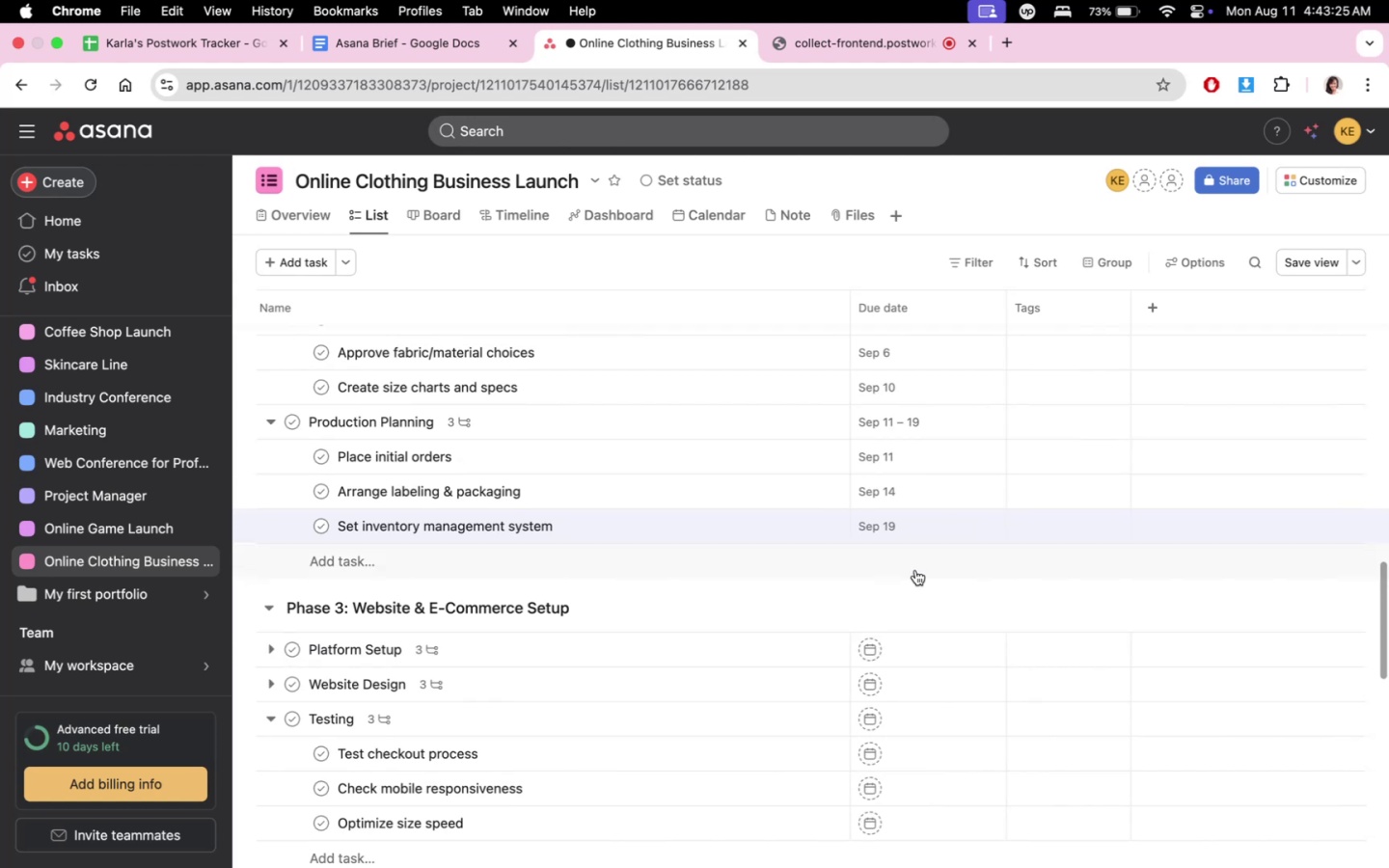 
scroll: coordinate [990, 638], scroll_direction: up, amount: 7.0
 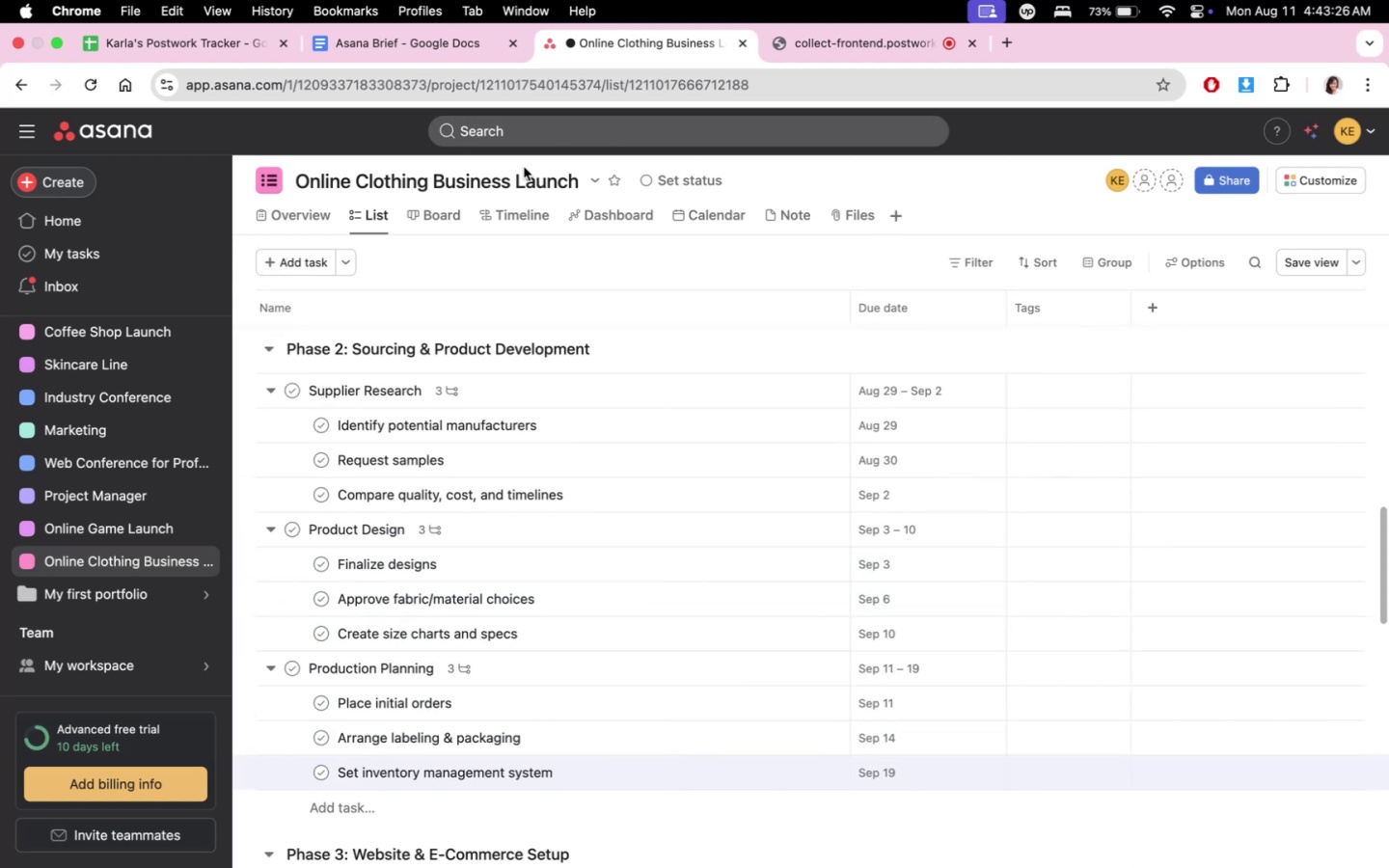 
left_click([494, 216])
 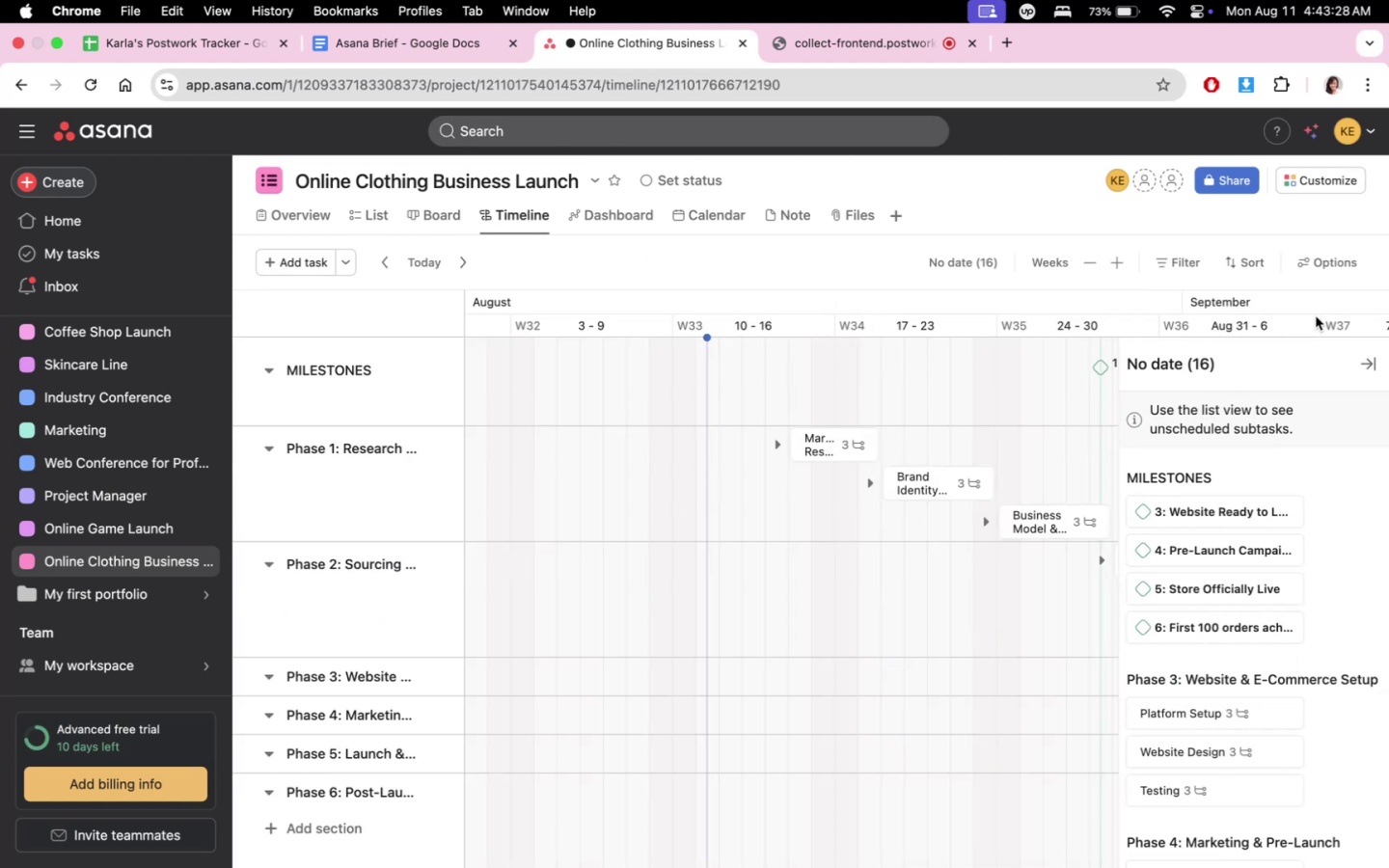 
left_click([1367, 356])
 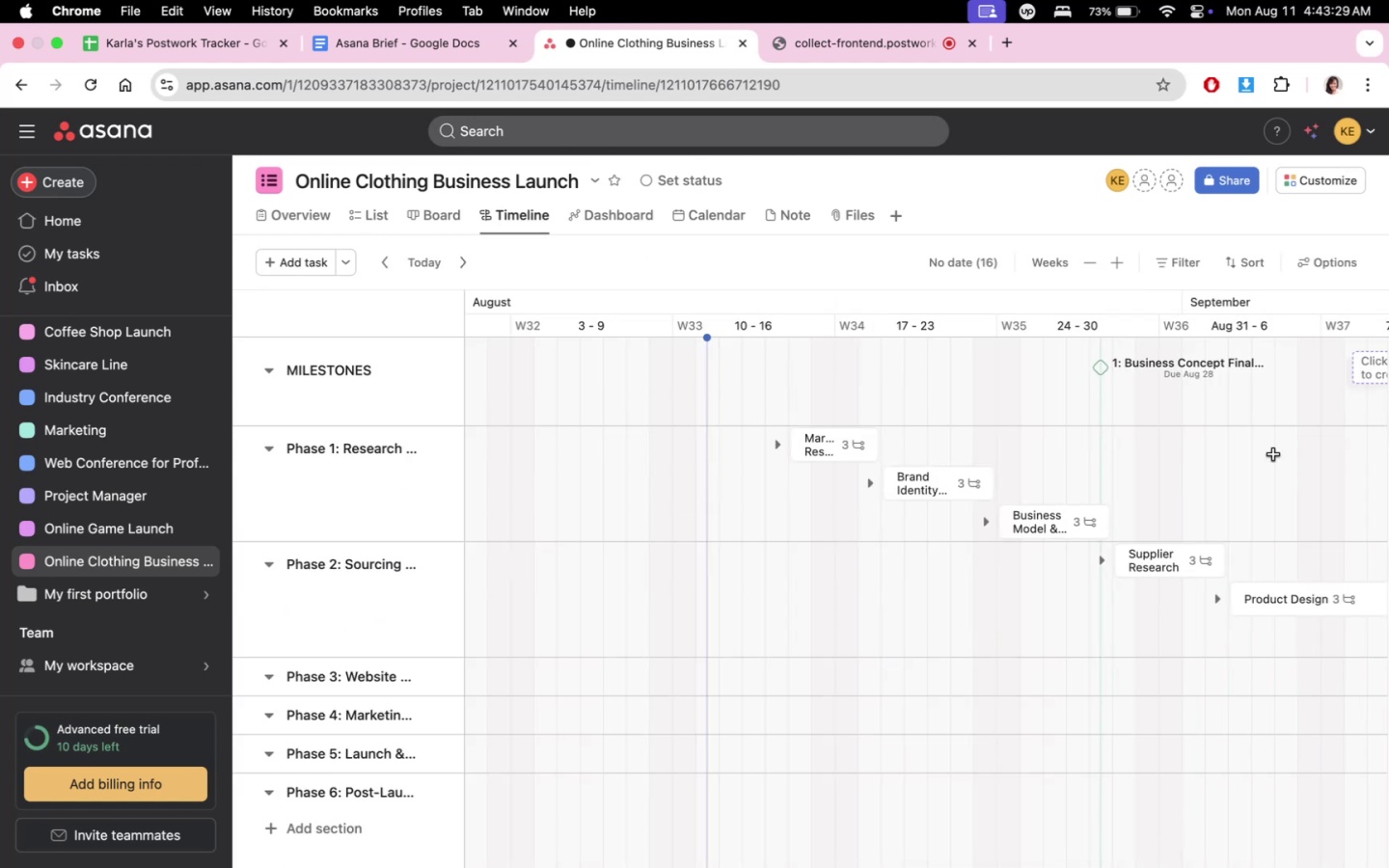 
scroll: coordinate [829, 749], scroll_direction: up, amount: 1.0
 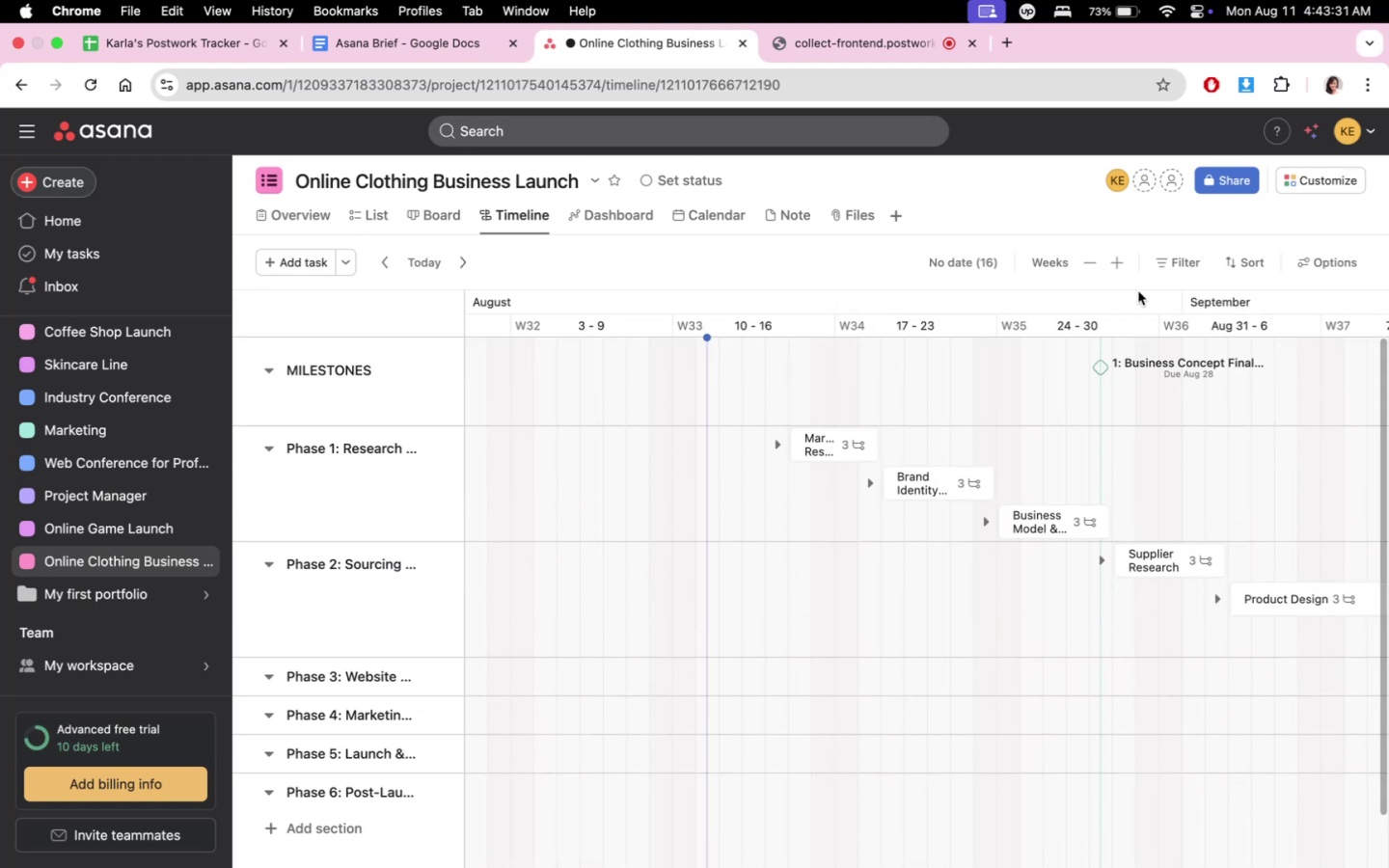 
left_click([1096, 261])
 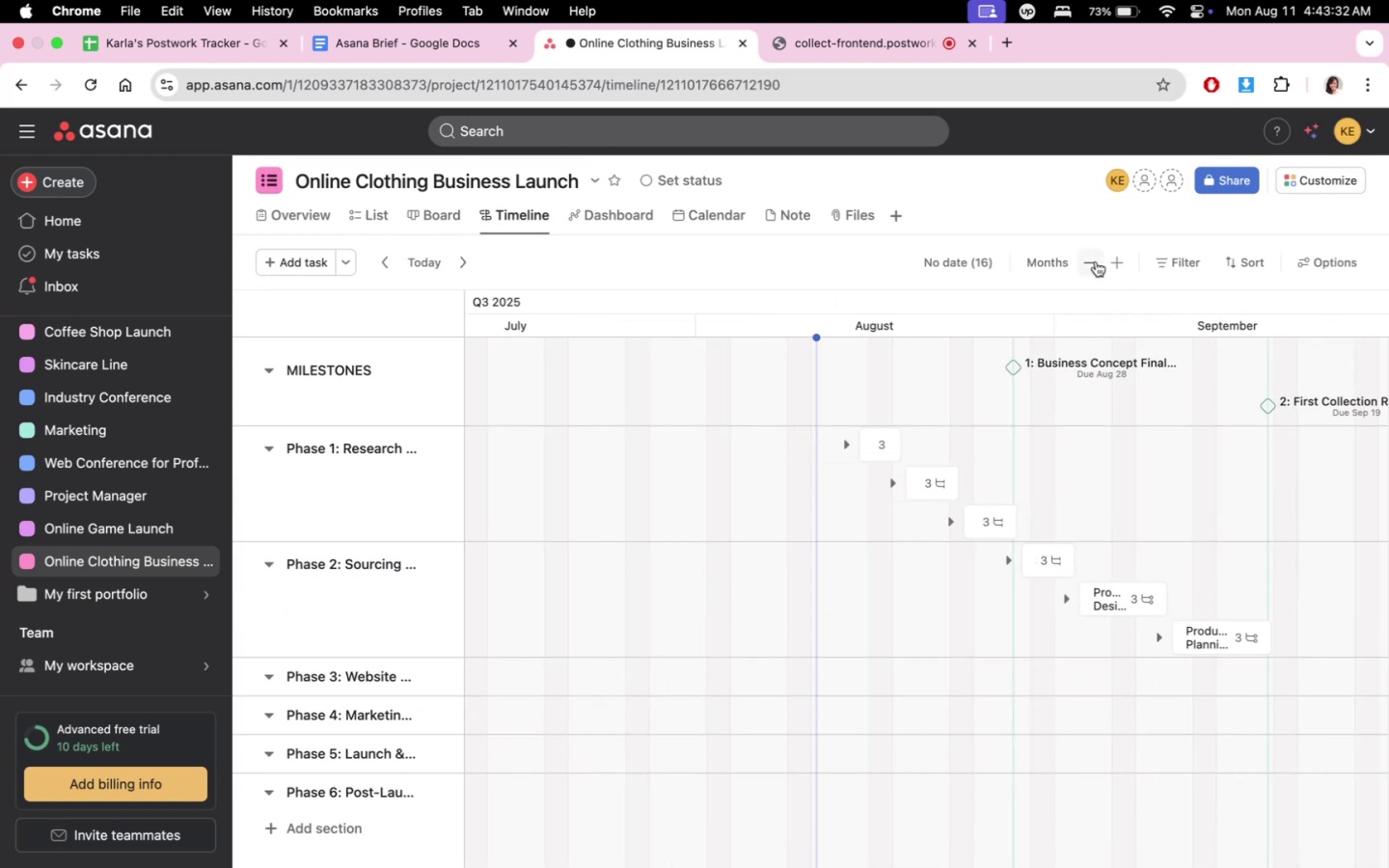 
left_click([1121, 263])
 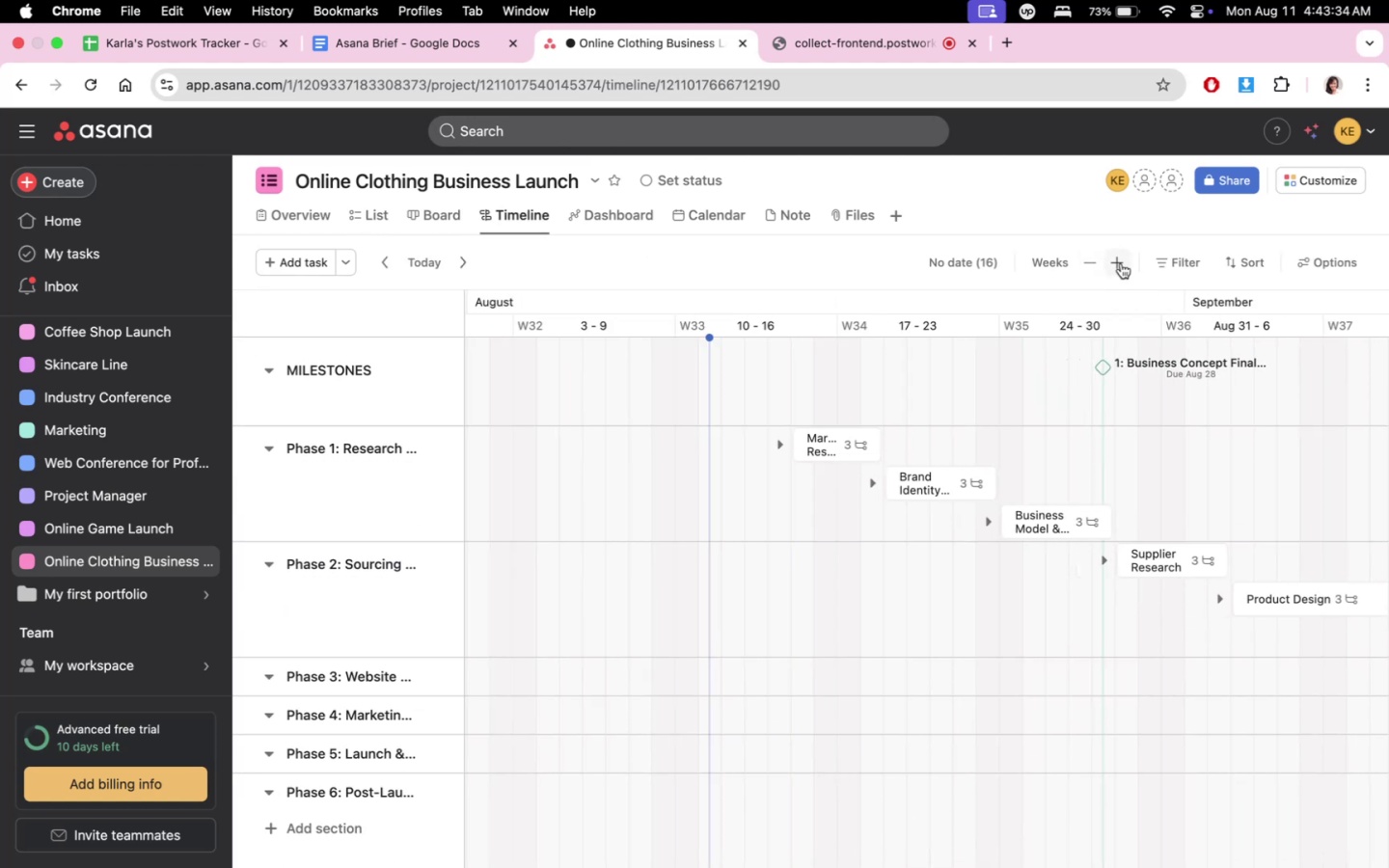 
left_click([1121, 263])
 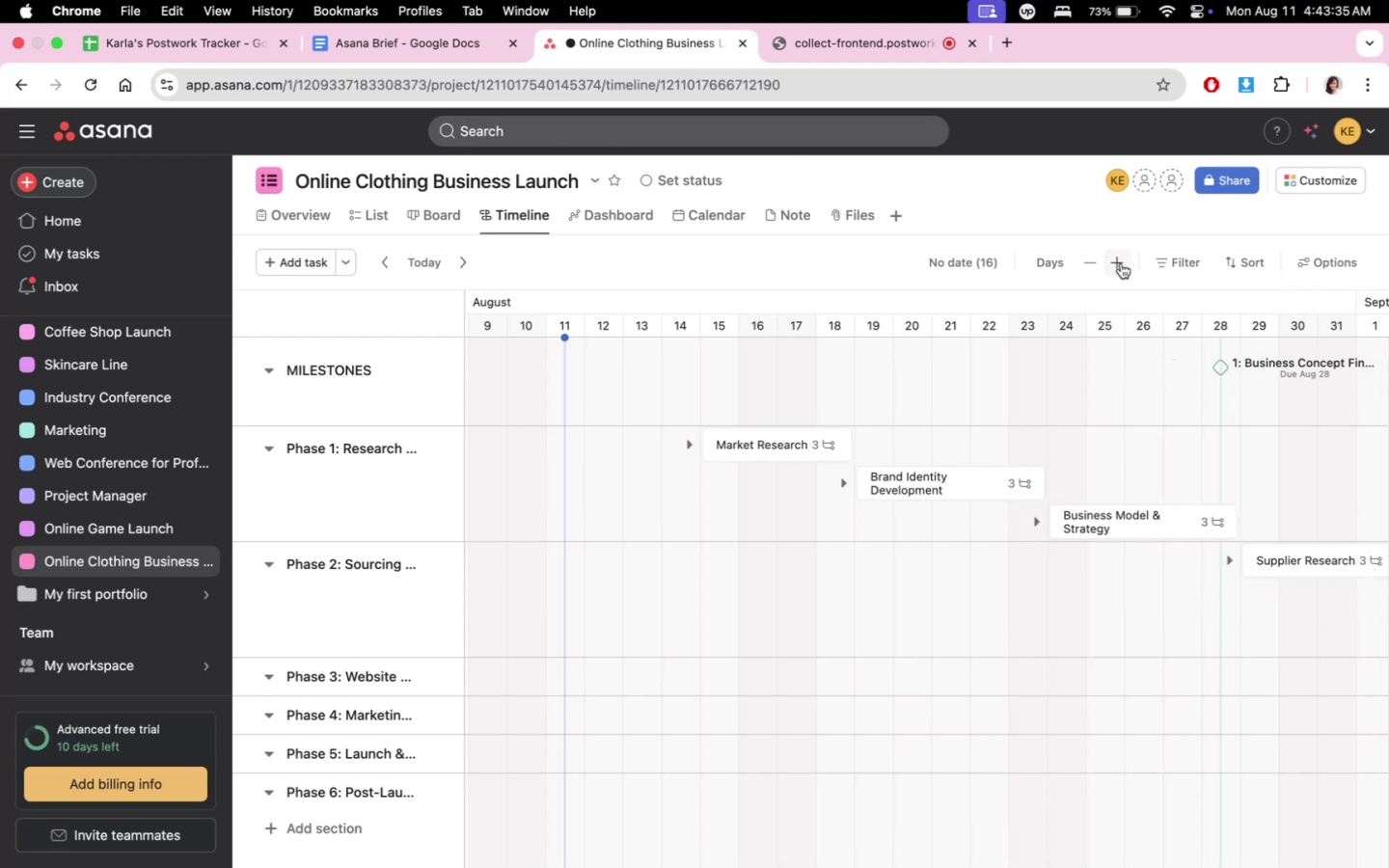 
left_click([1121, 263])
 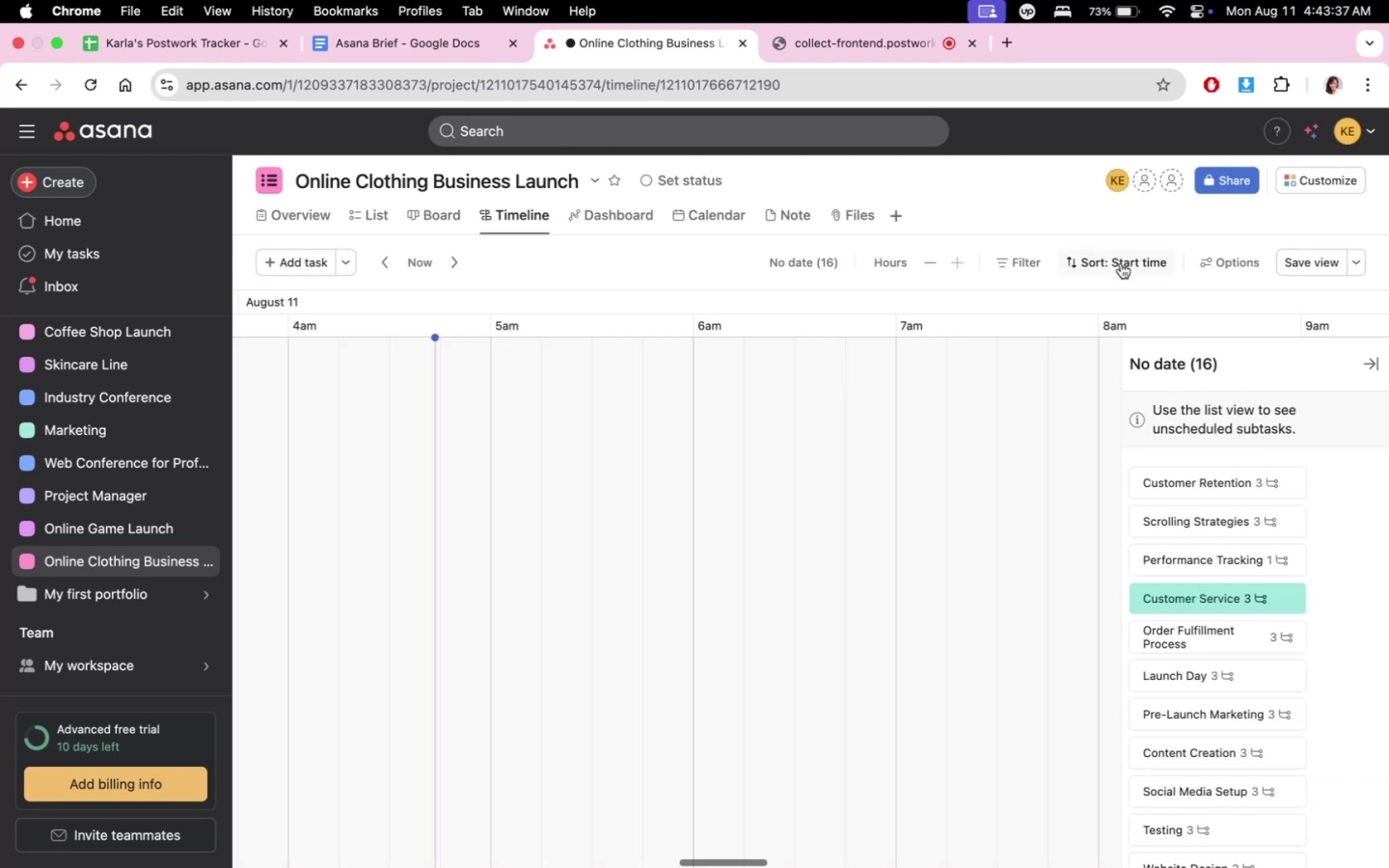 
left_click([925, 260])
 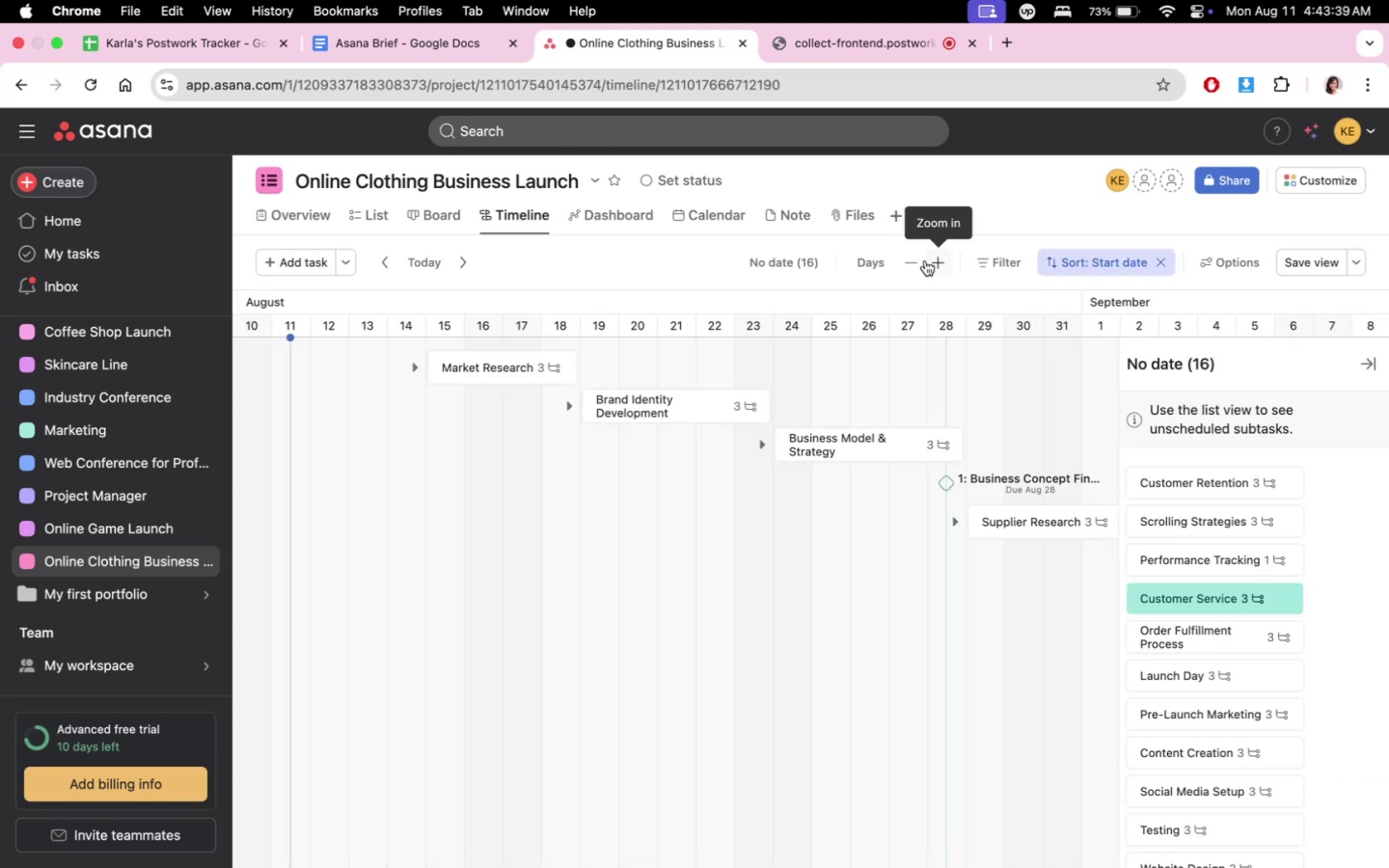 
left_click([1370, 369])
 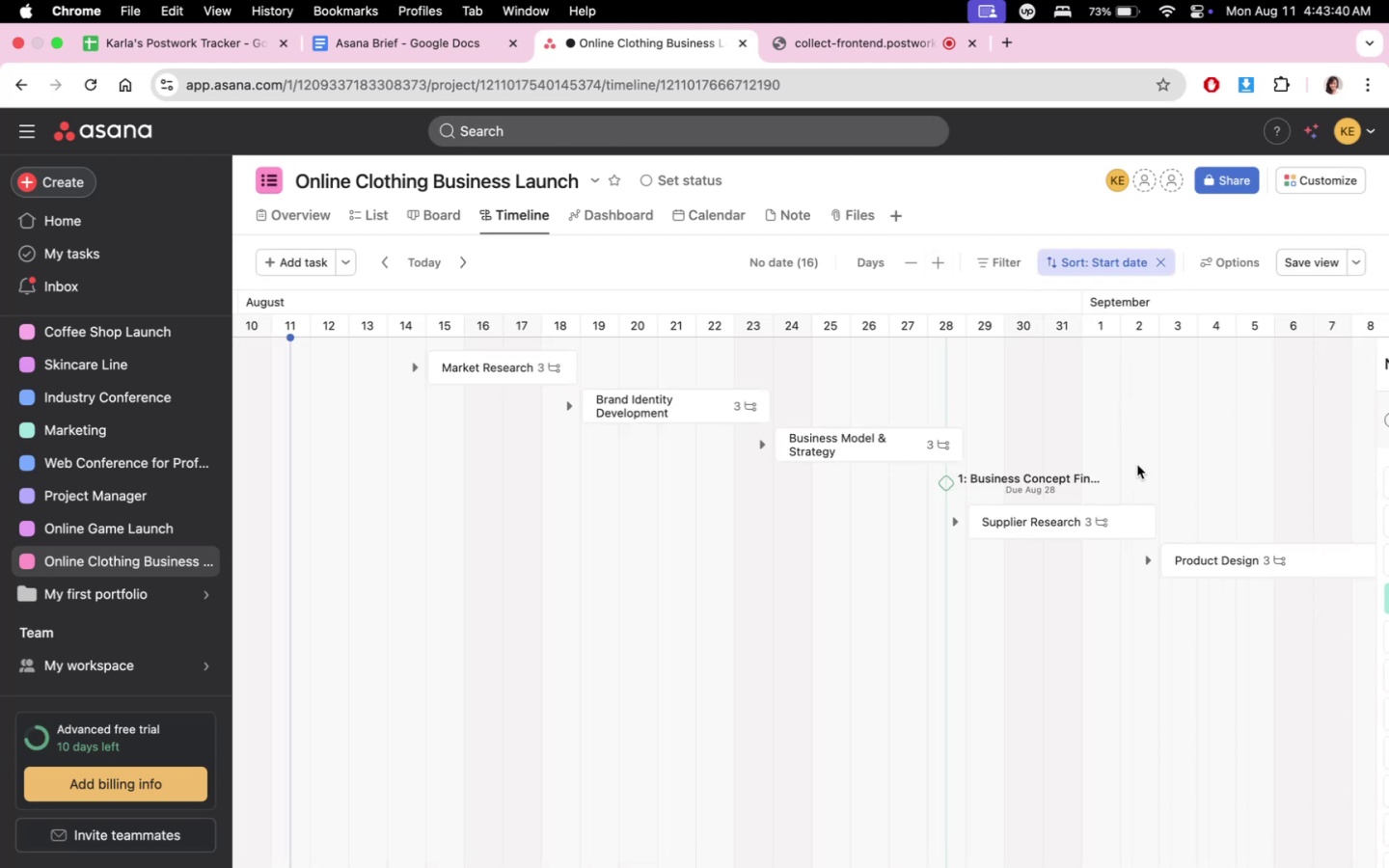 
scroll: coordinate [950, 405], scroll_direction: down, amount: 1.0
 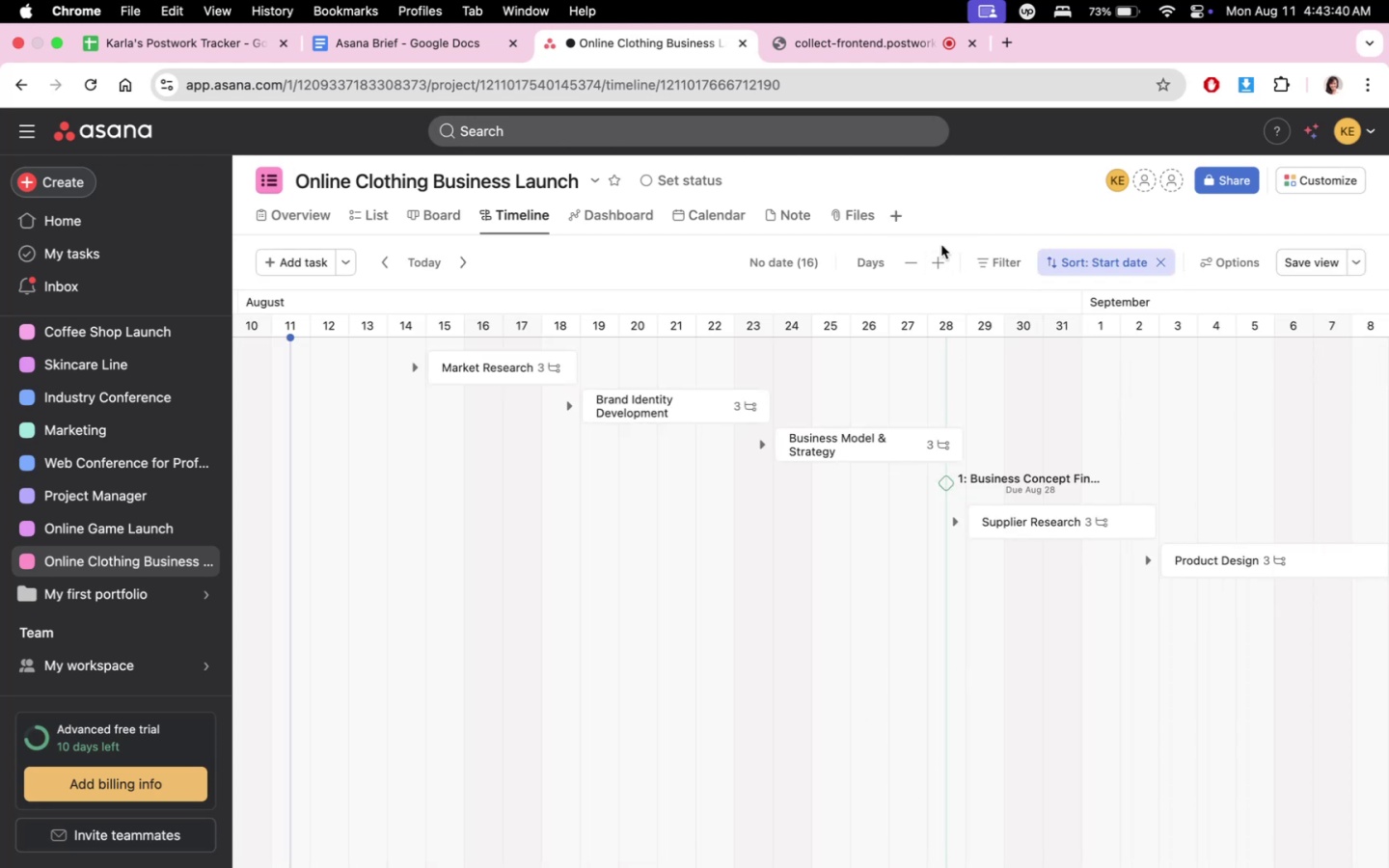 
left_click([917, 262])
 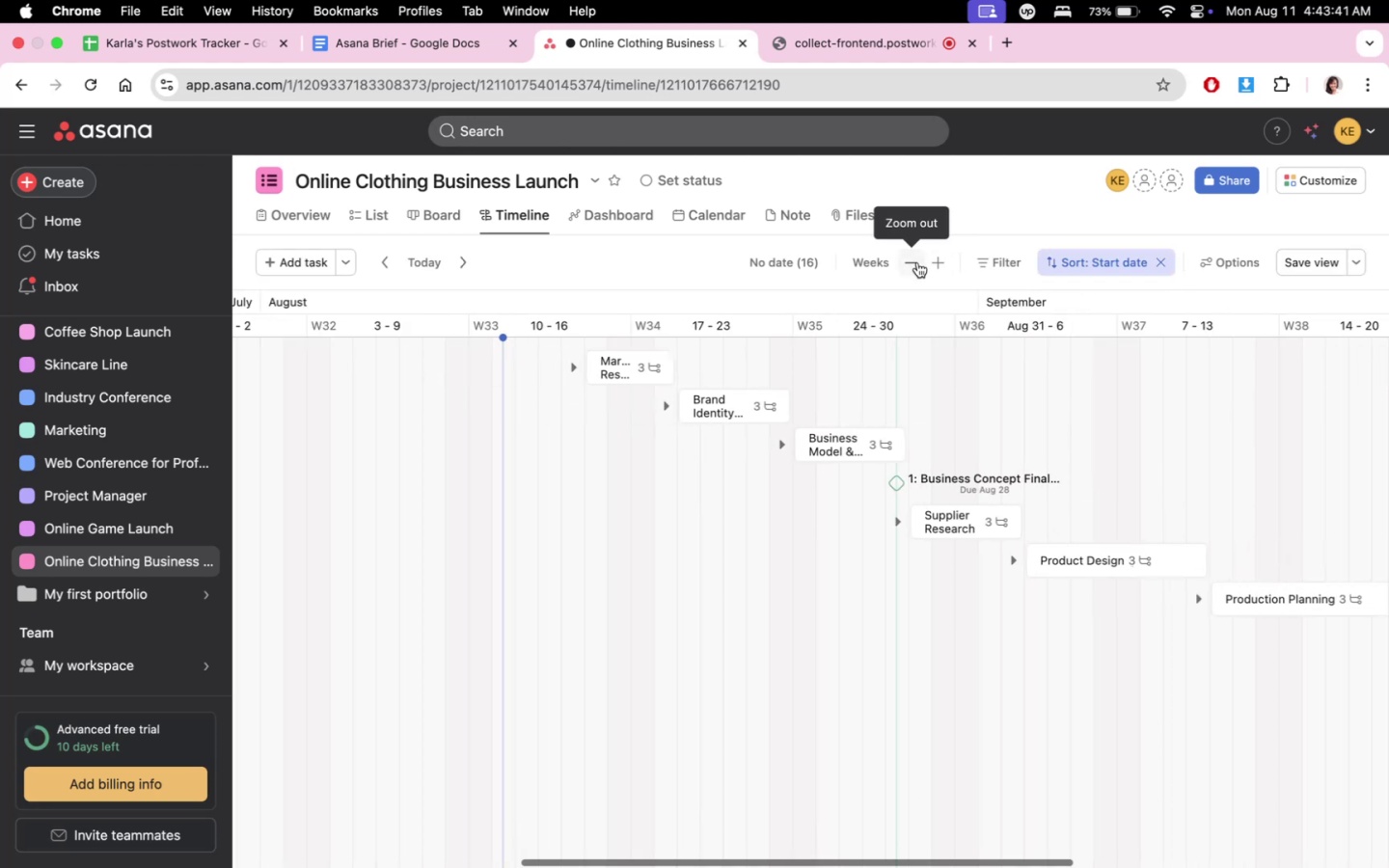 
scroll: coordinate [770, 570], scroll_direction: up, amount: 8.0
 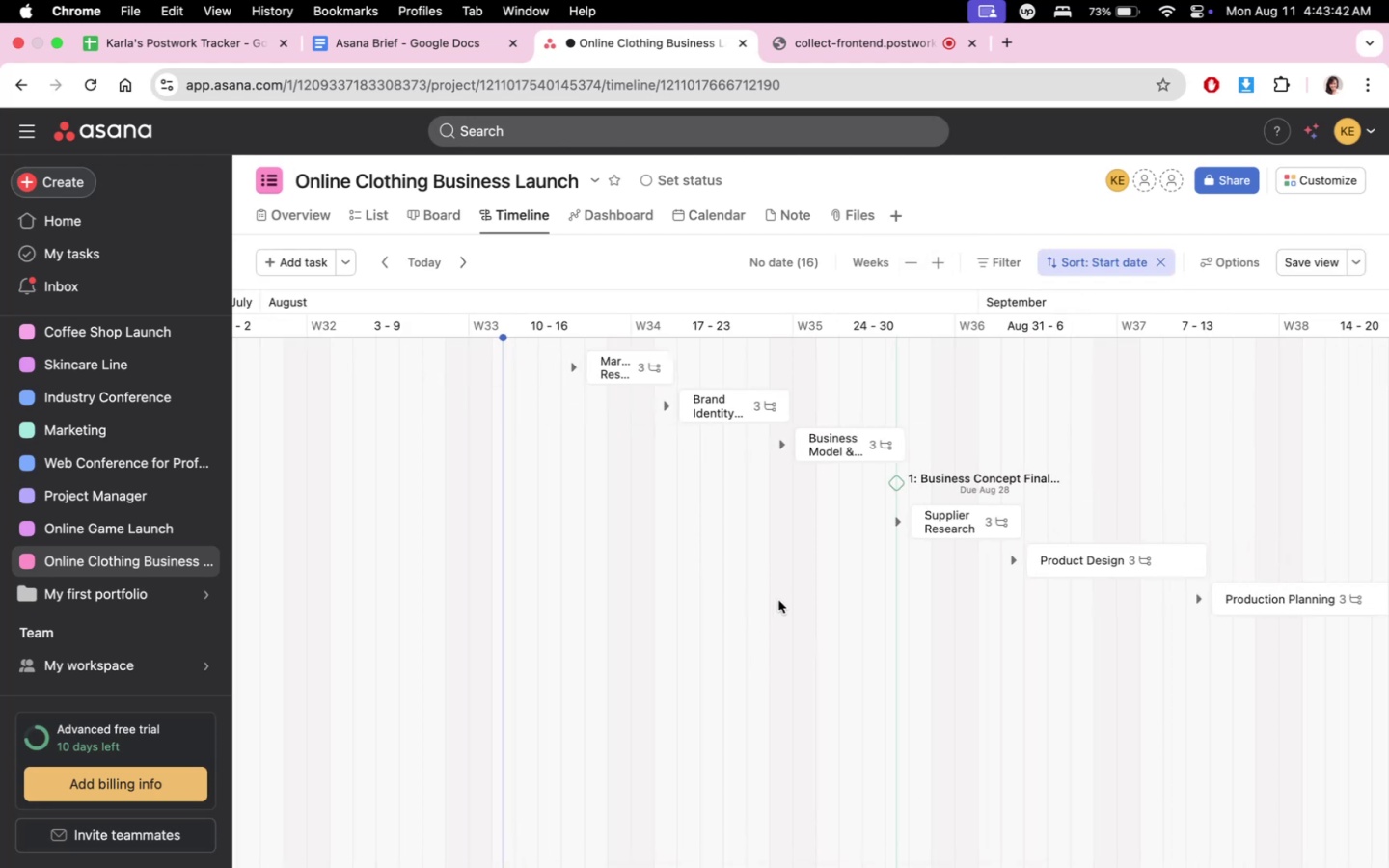 
scroll: coordinate [1011, 716], scroll_direction: down, amount: 1.0
 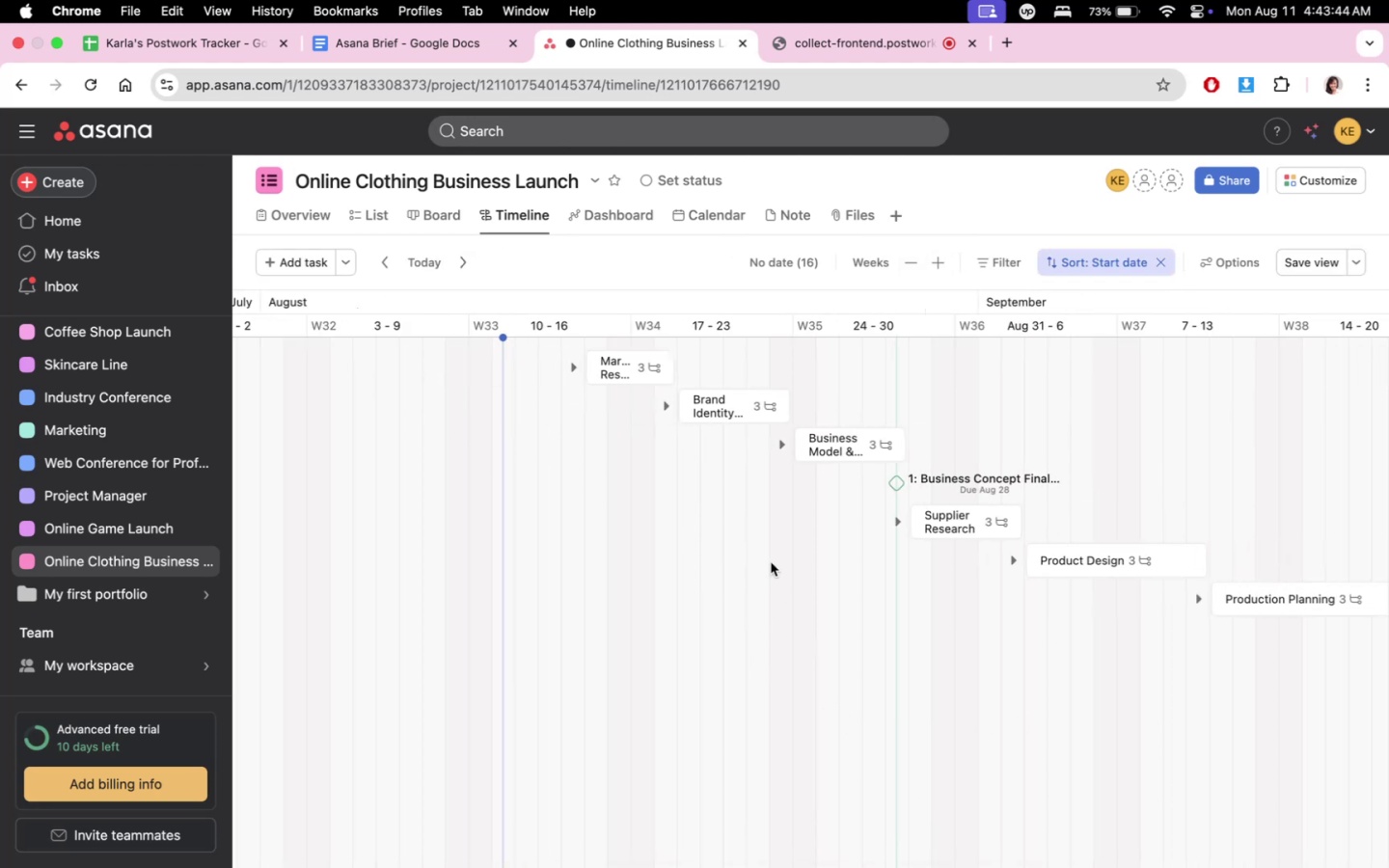 
scroll: coordinate [1114, 278], scroll_direction: up, amount: 284.0
 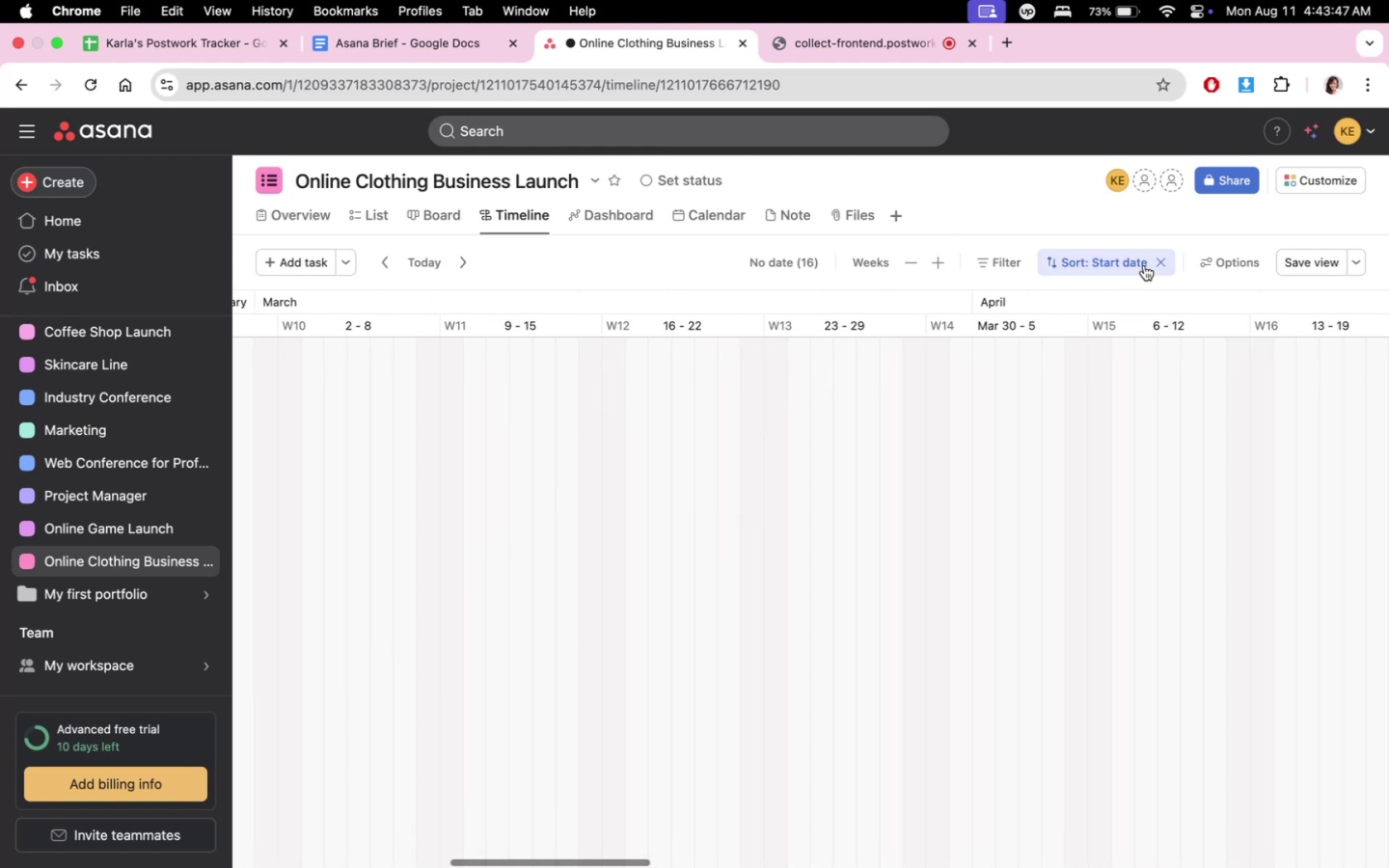 
left_click([1158, 260])
 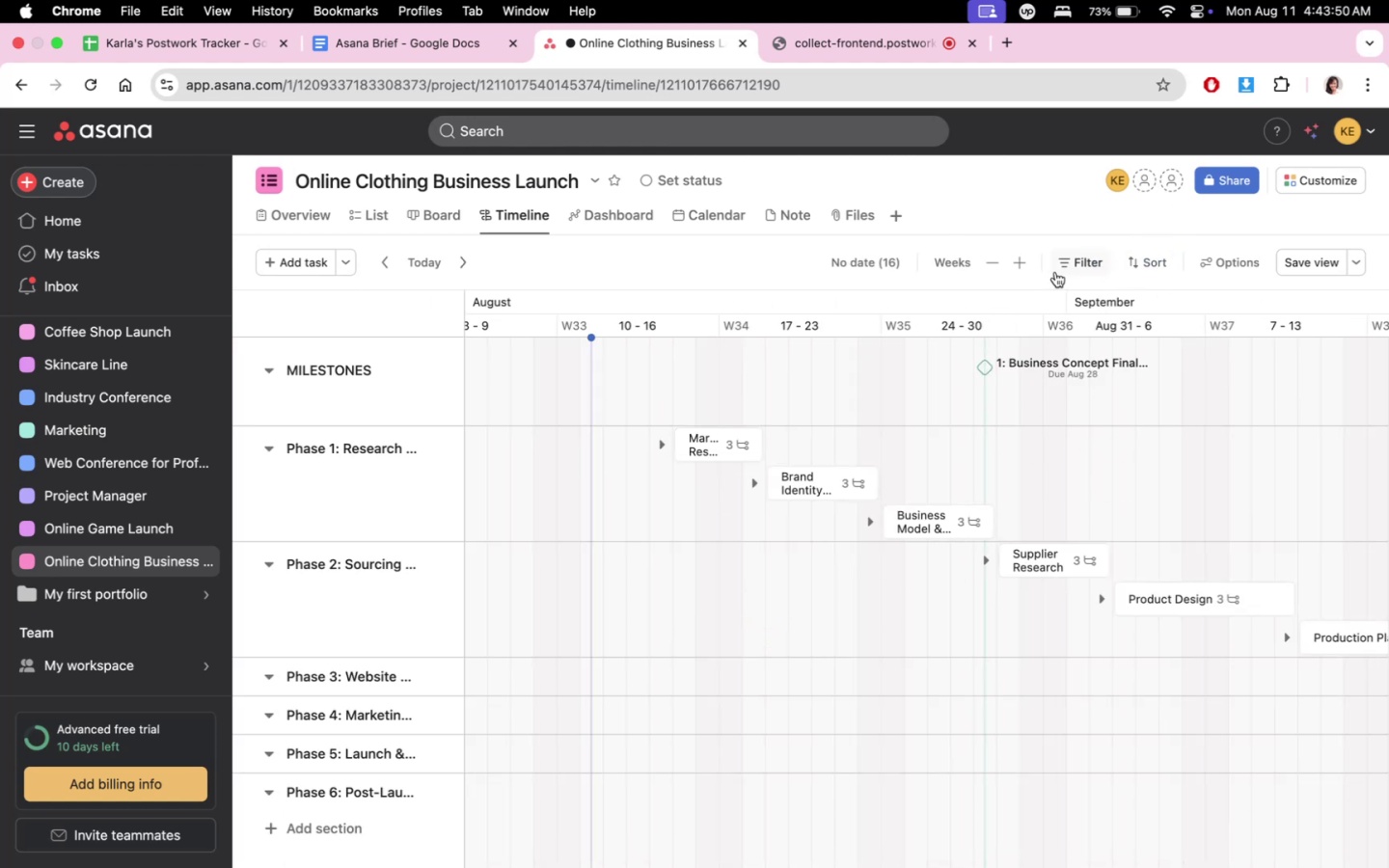 
left_click([996, 261])
 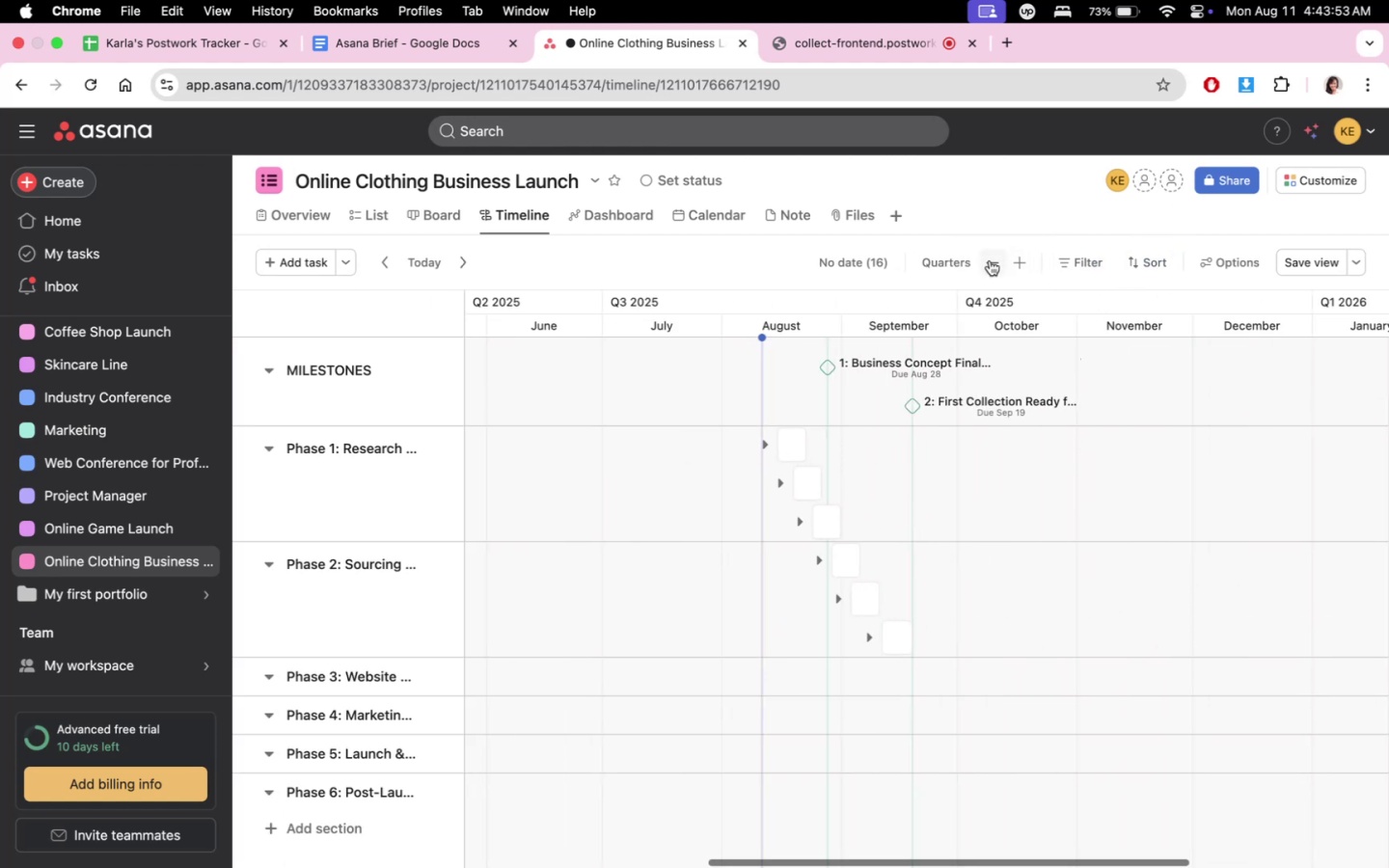 
left_click([1009, 259])
 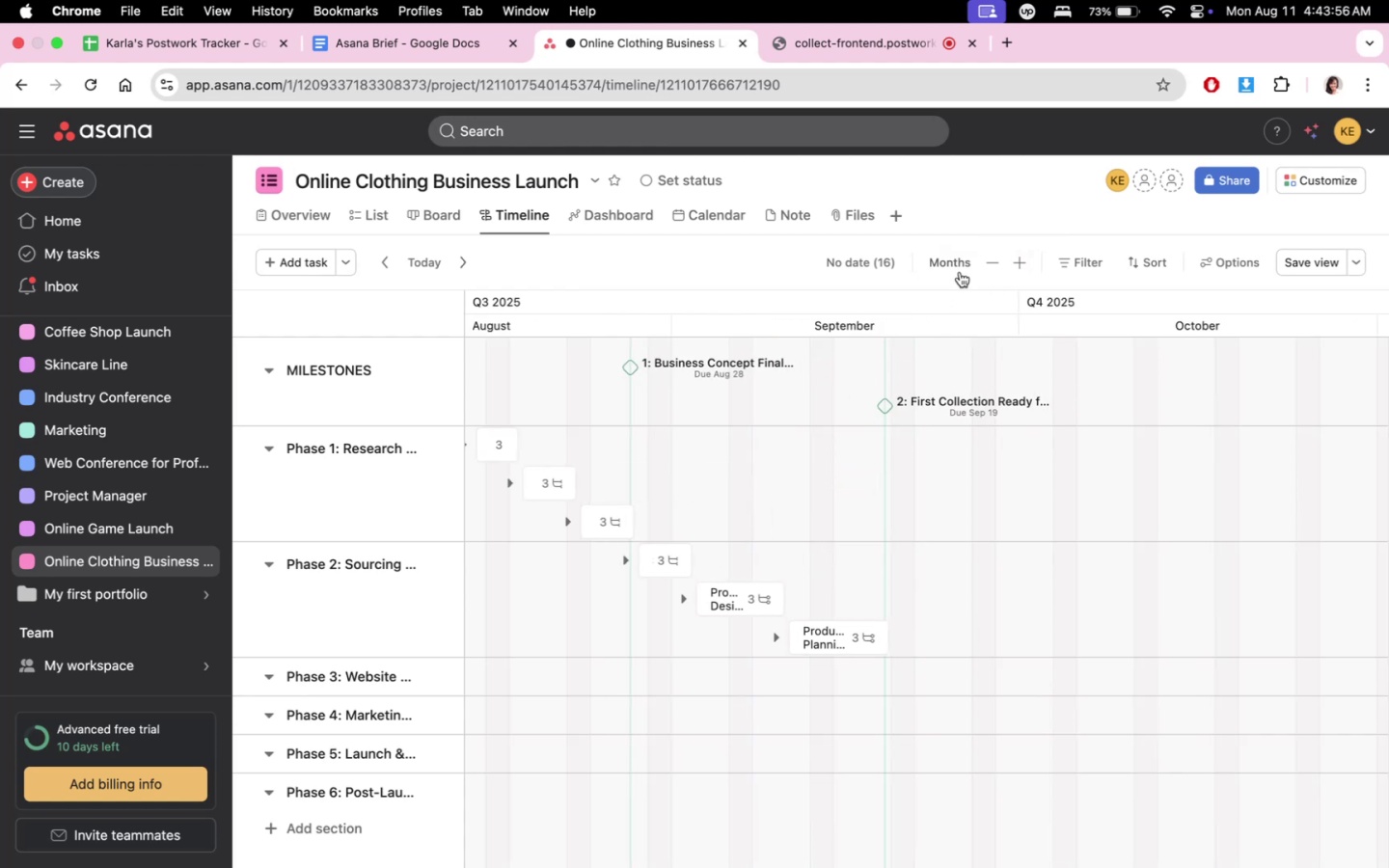 
left_click([1010, 263])
 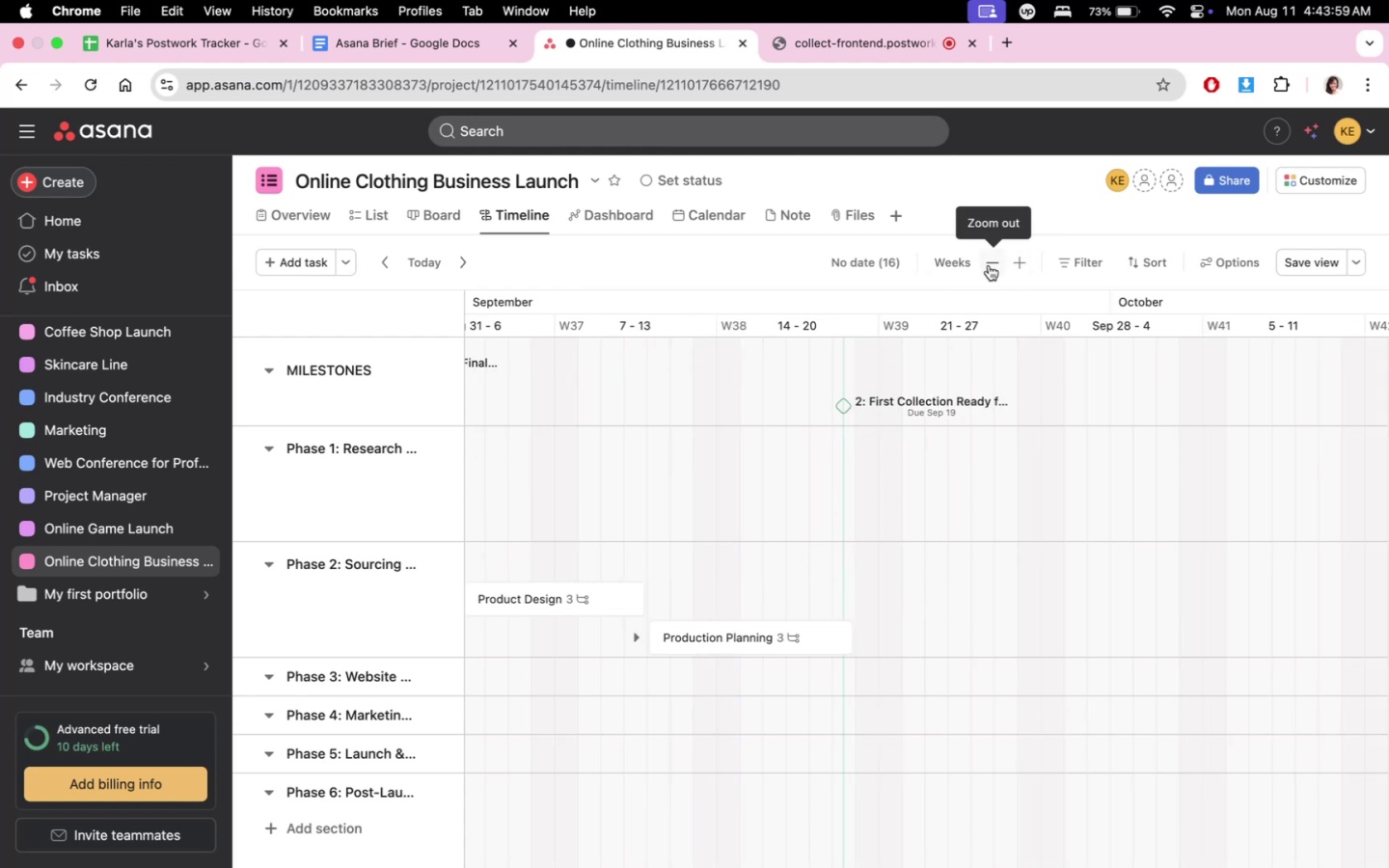 
scroll: coordinate [771, 597], scroll_direction: down, amount: 2.0
 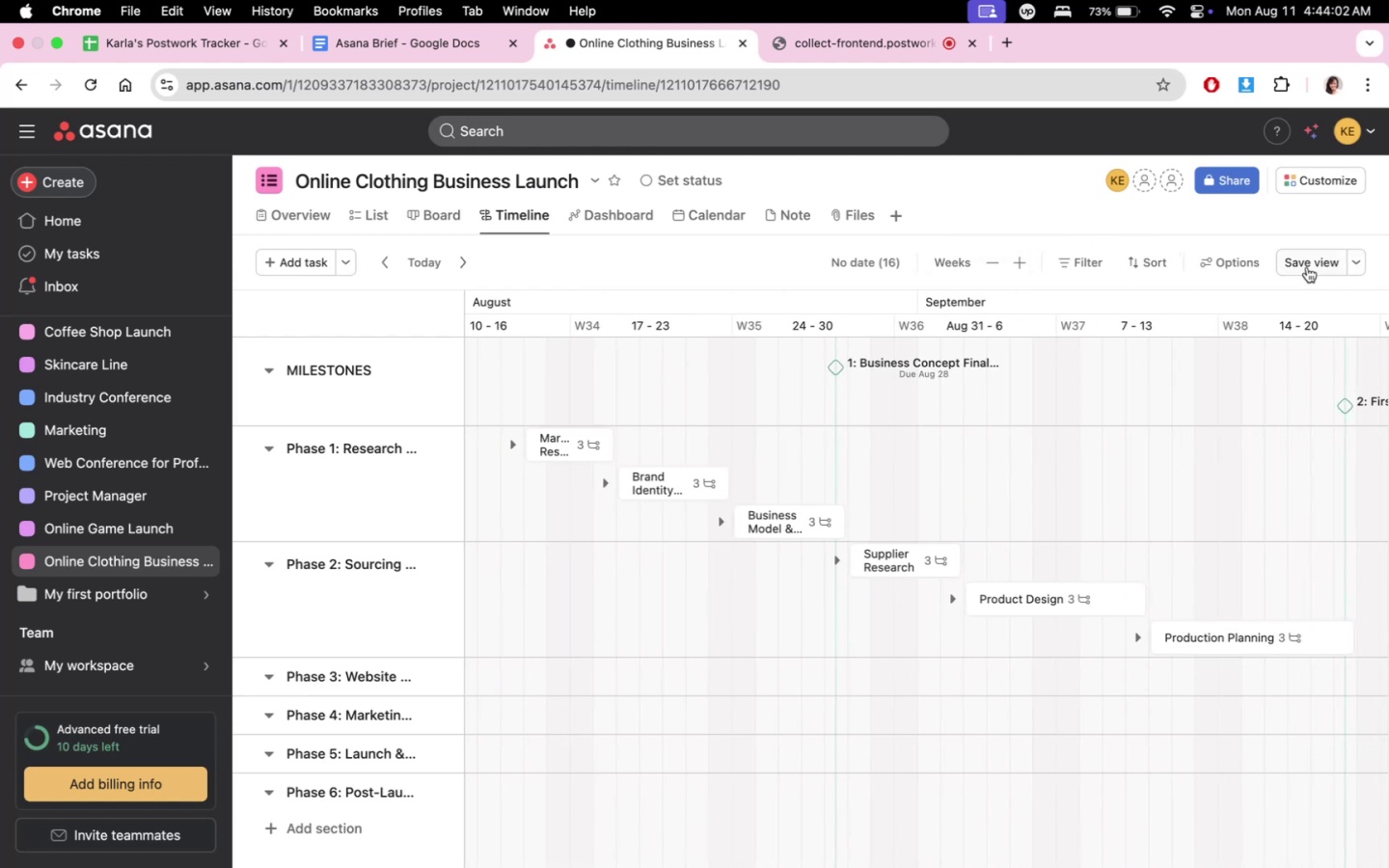 
left_click([1296, 264])
 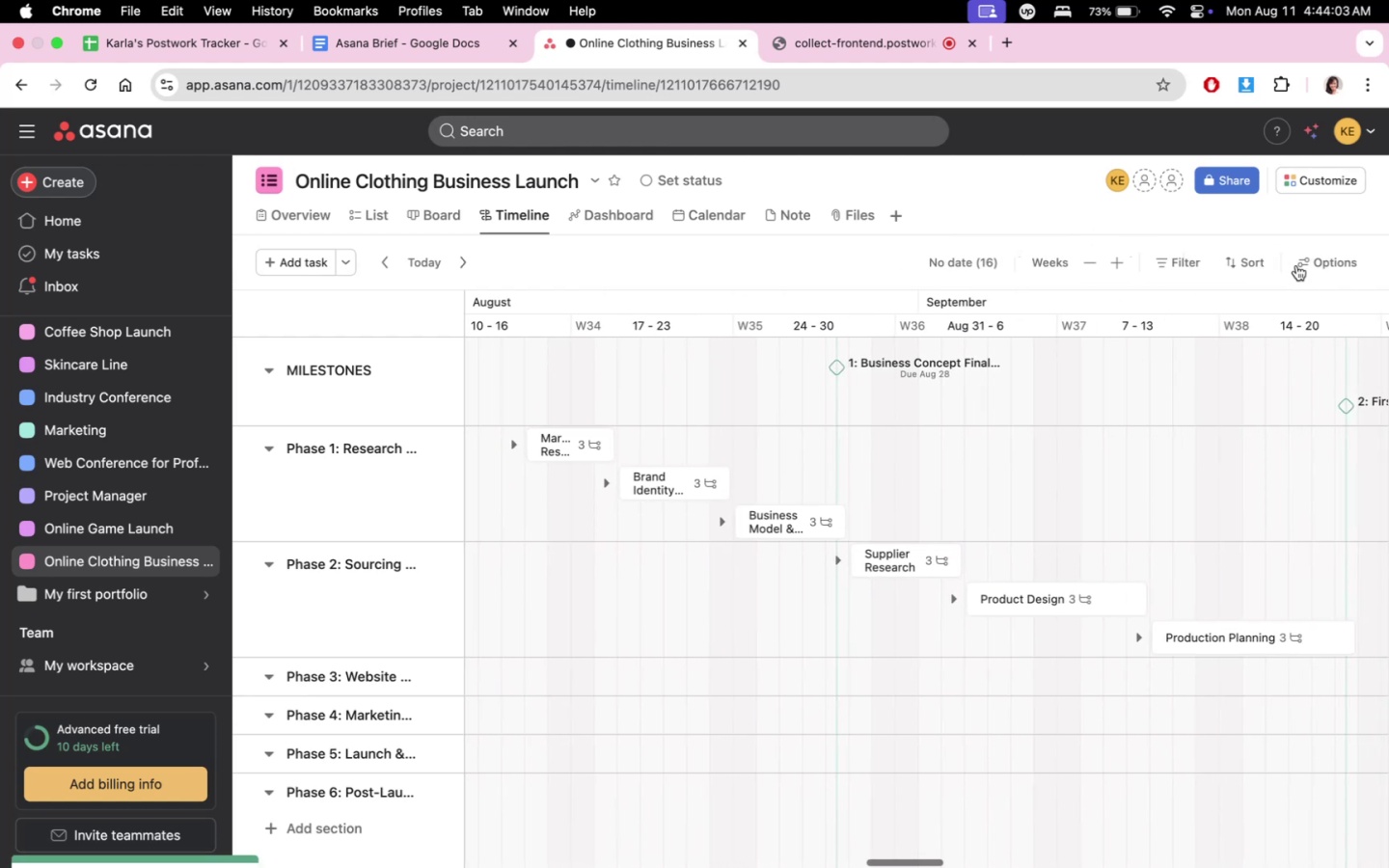 
scroll: coordinate [1021, 598], scroll_direction: up, amount: 11.0
 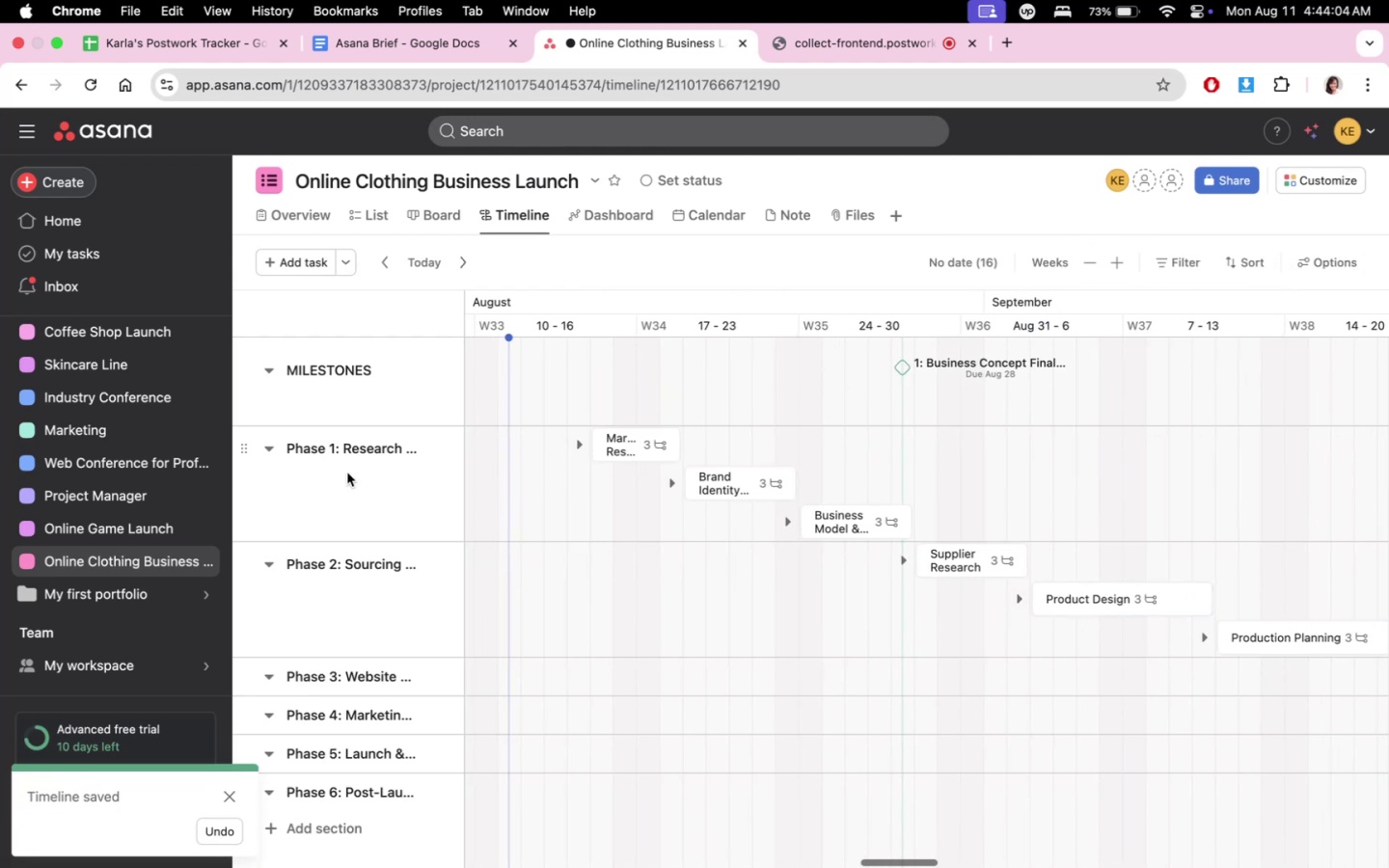 
left_click([276, 453])
 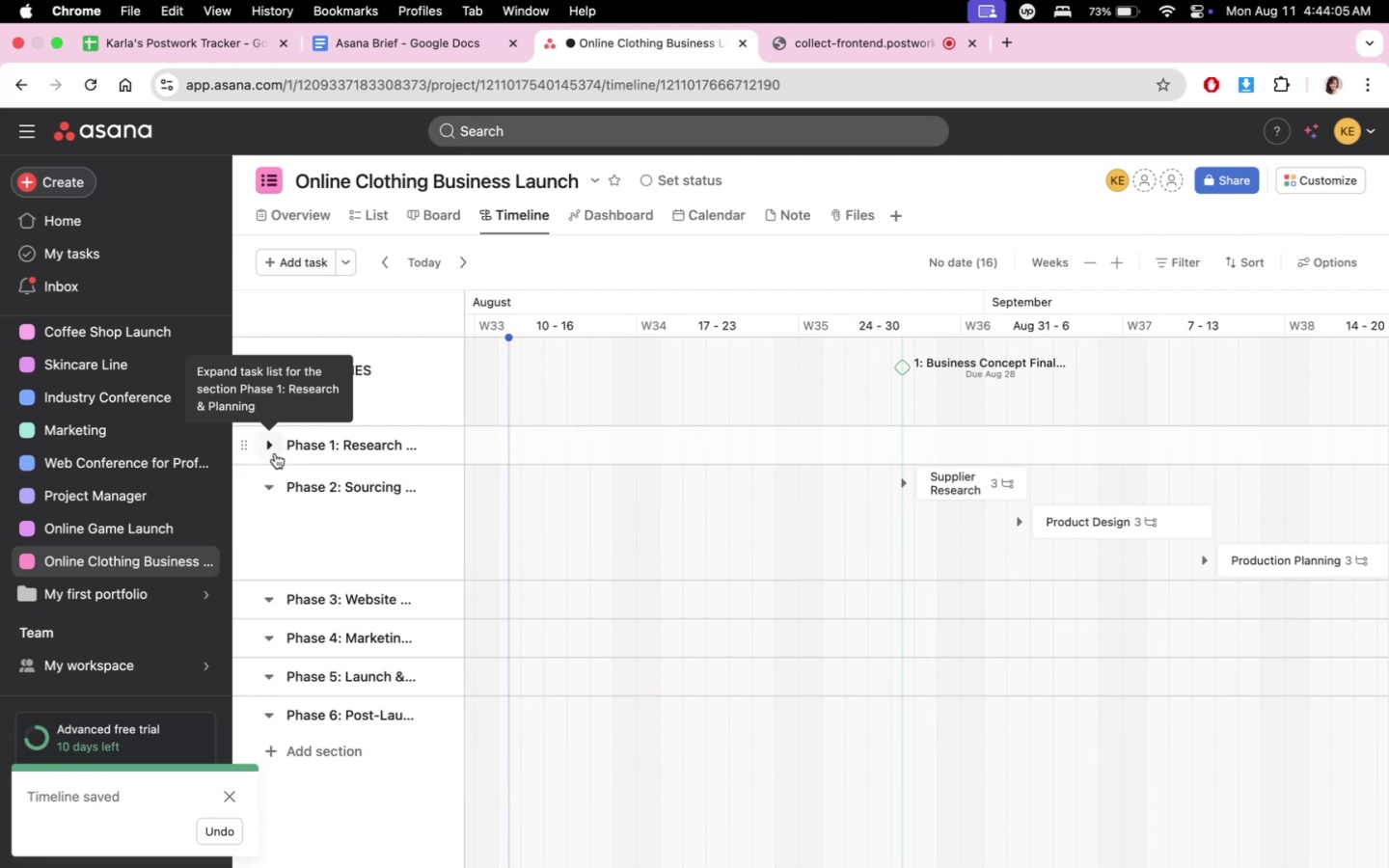 
left_click([274, 452])
 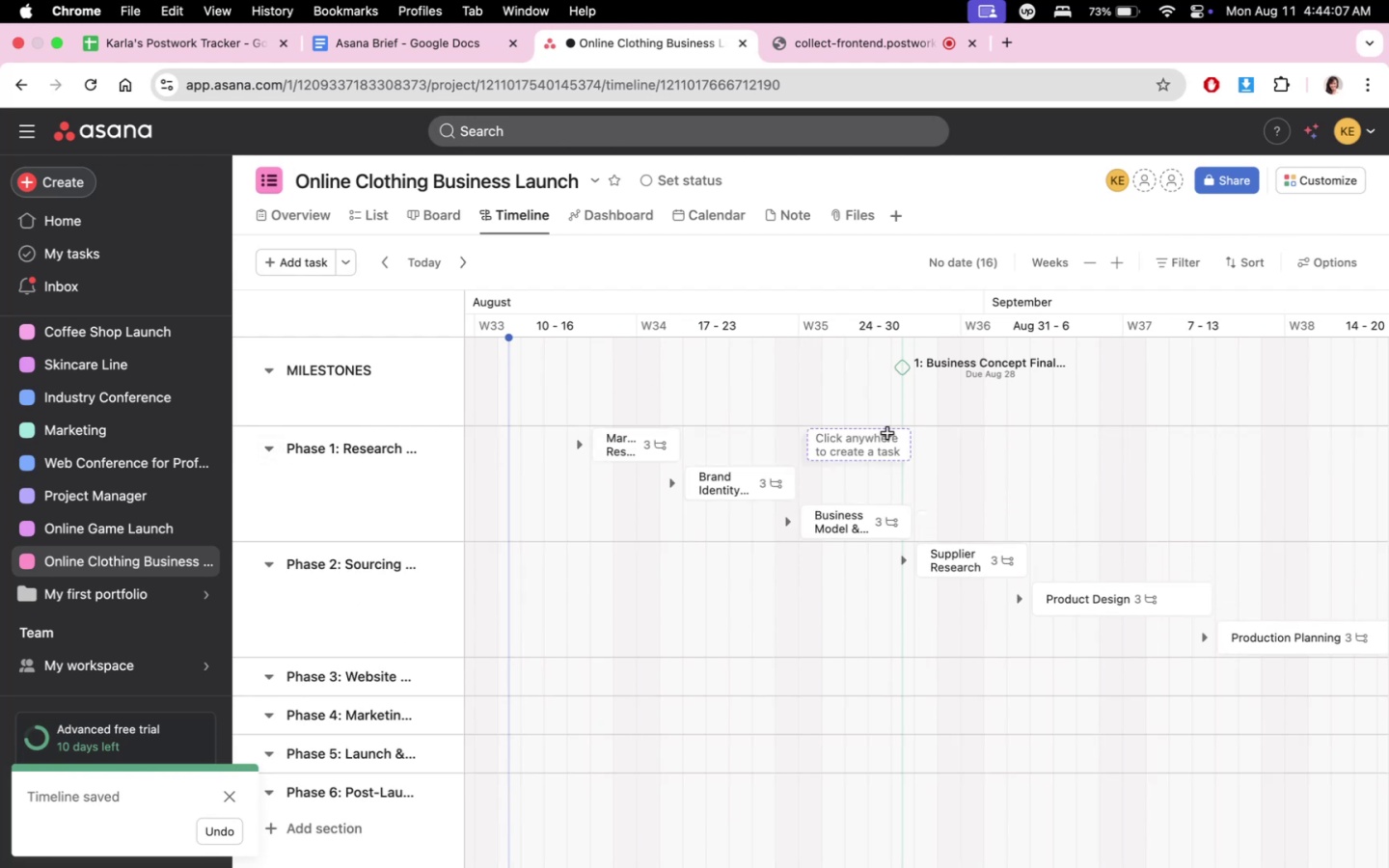 
scroll: coordinate [861, 662], scroll_direction: down, amount: 5.0
 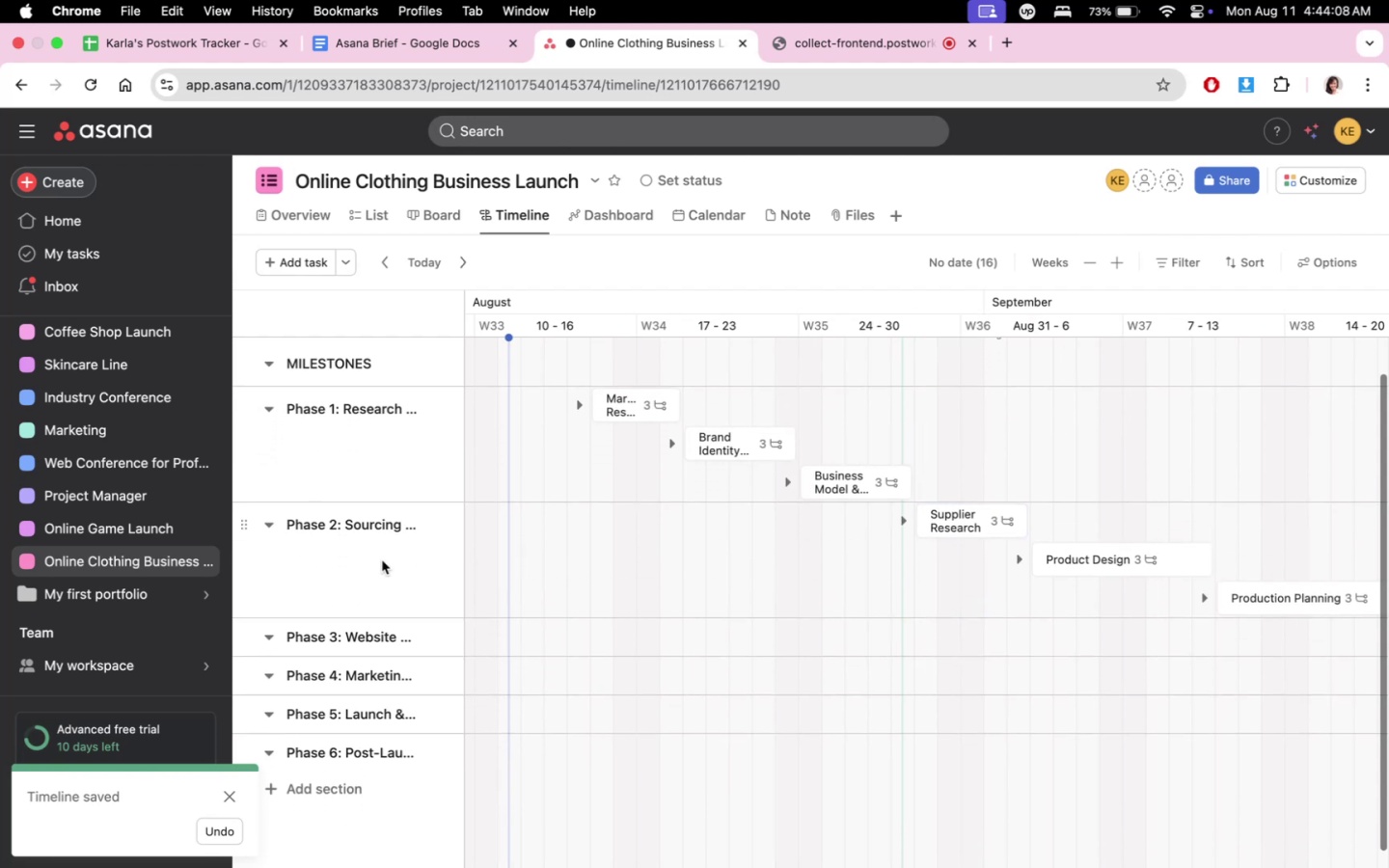 
scroll: coordinate [905, 556], scroll_direction: up, amount: 7.0
 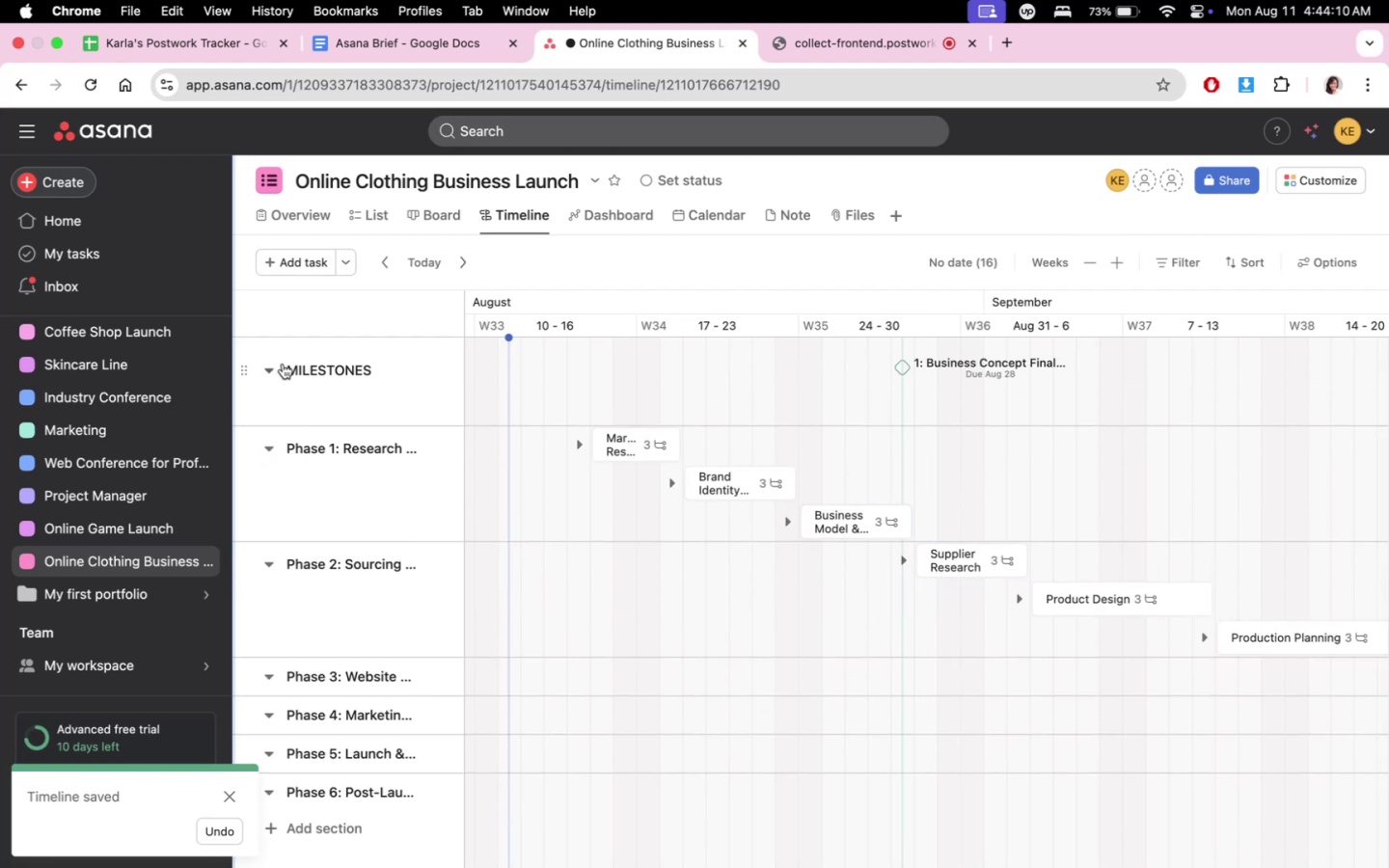 
left_click([274, 369])
 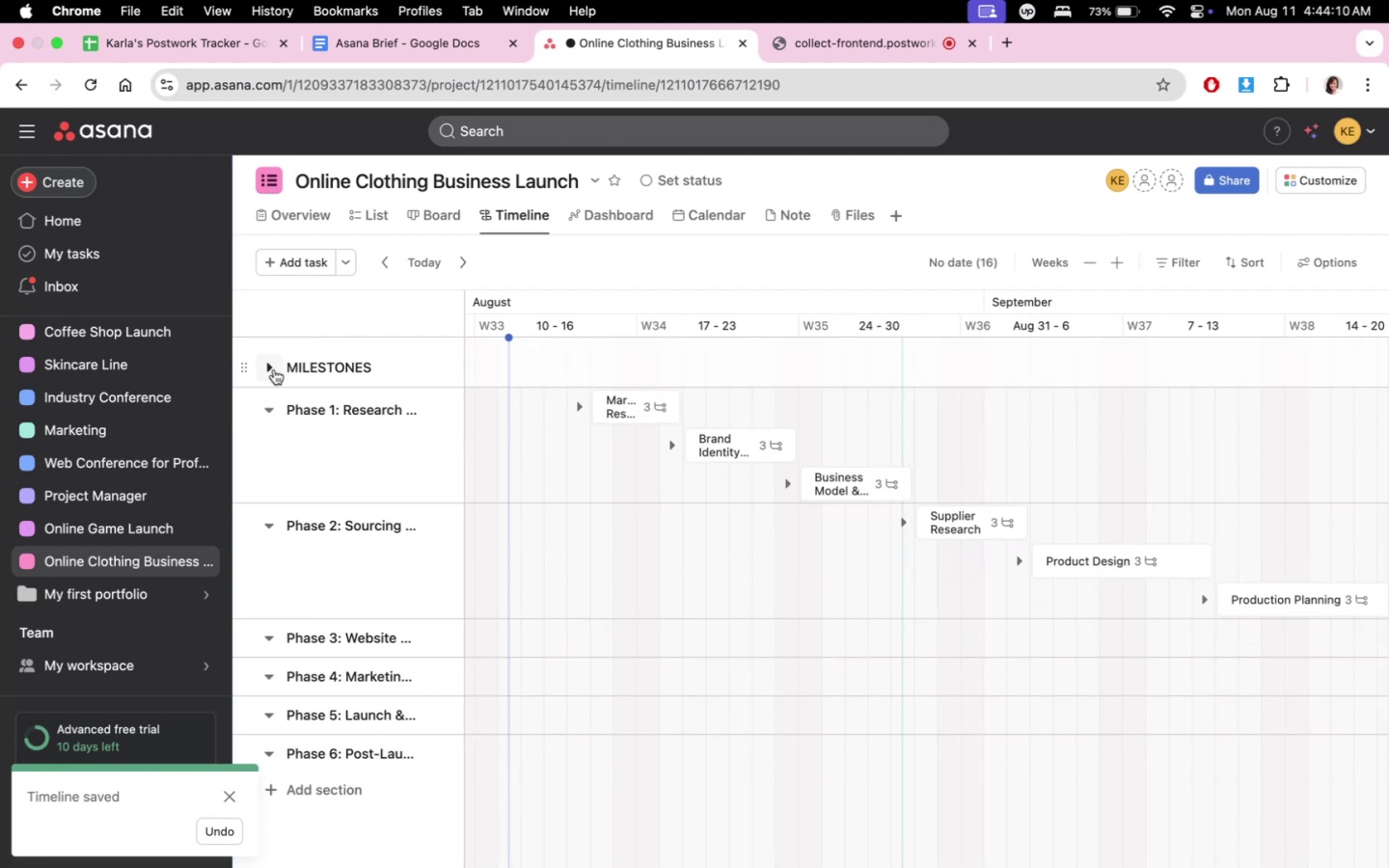 
double_click([274, 369])
 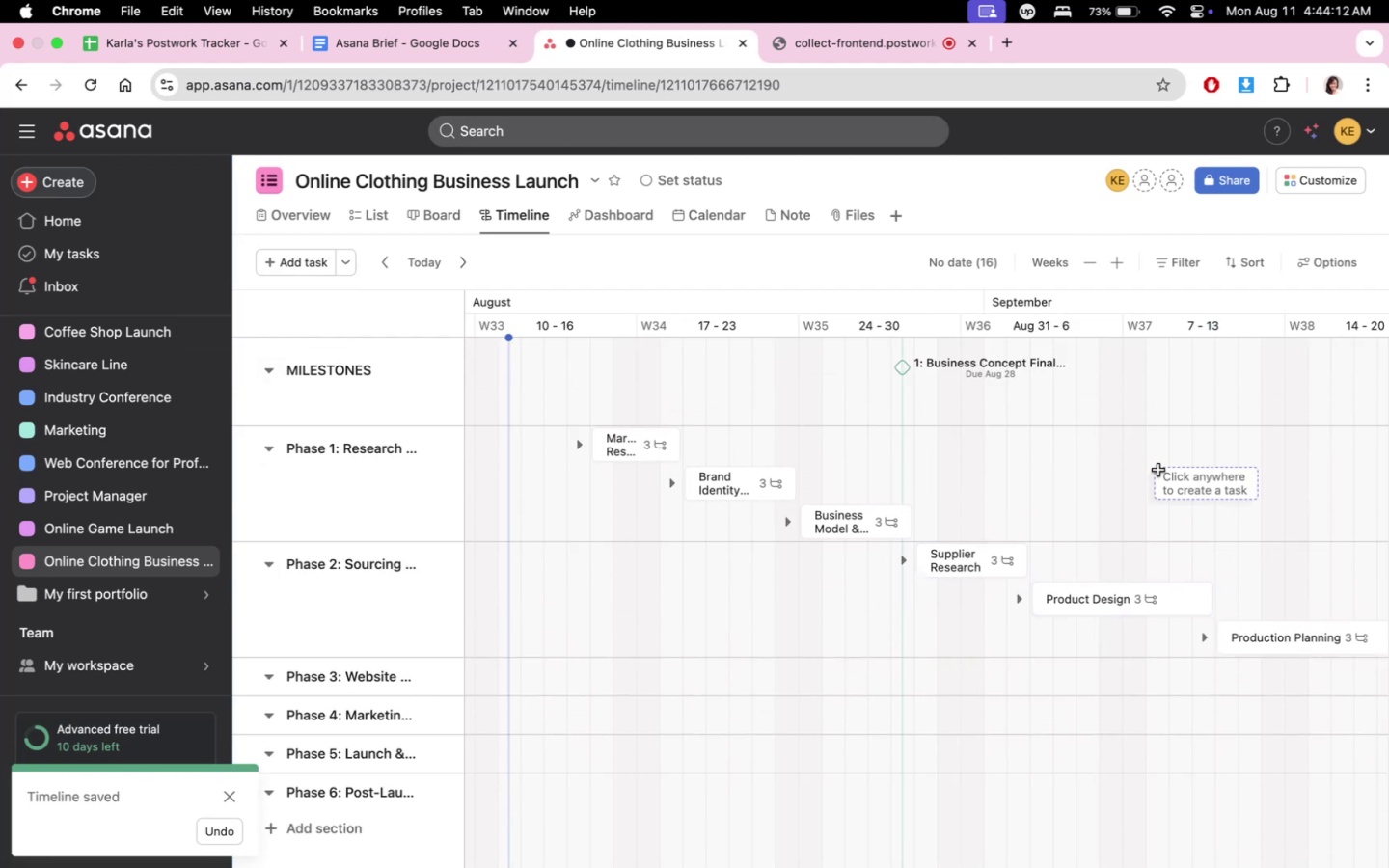 
scroll: coordinate [1109, 397], scroll_direction: up, amount: 5.0
 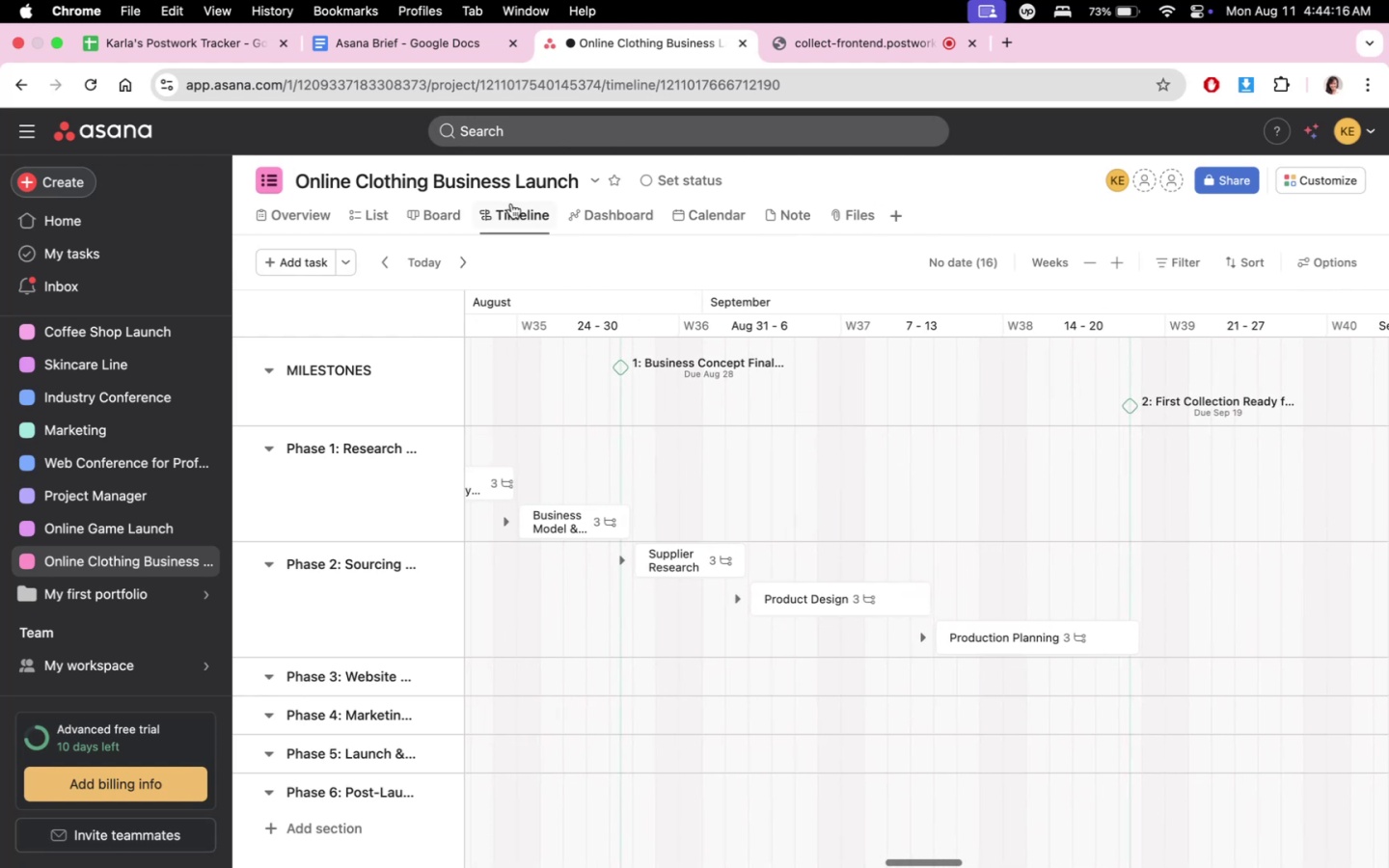 
left_click([445, 207])
 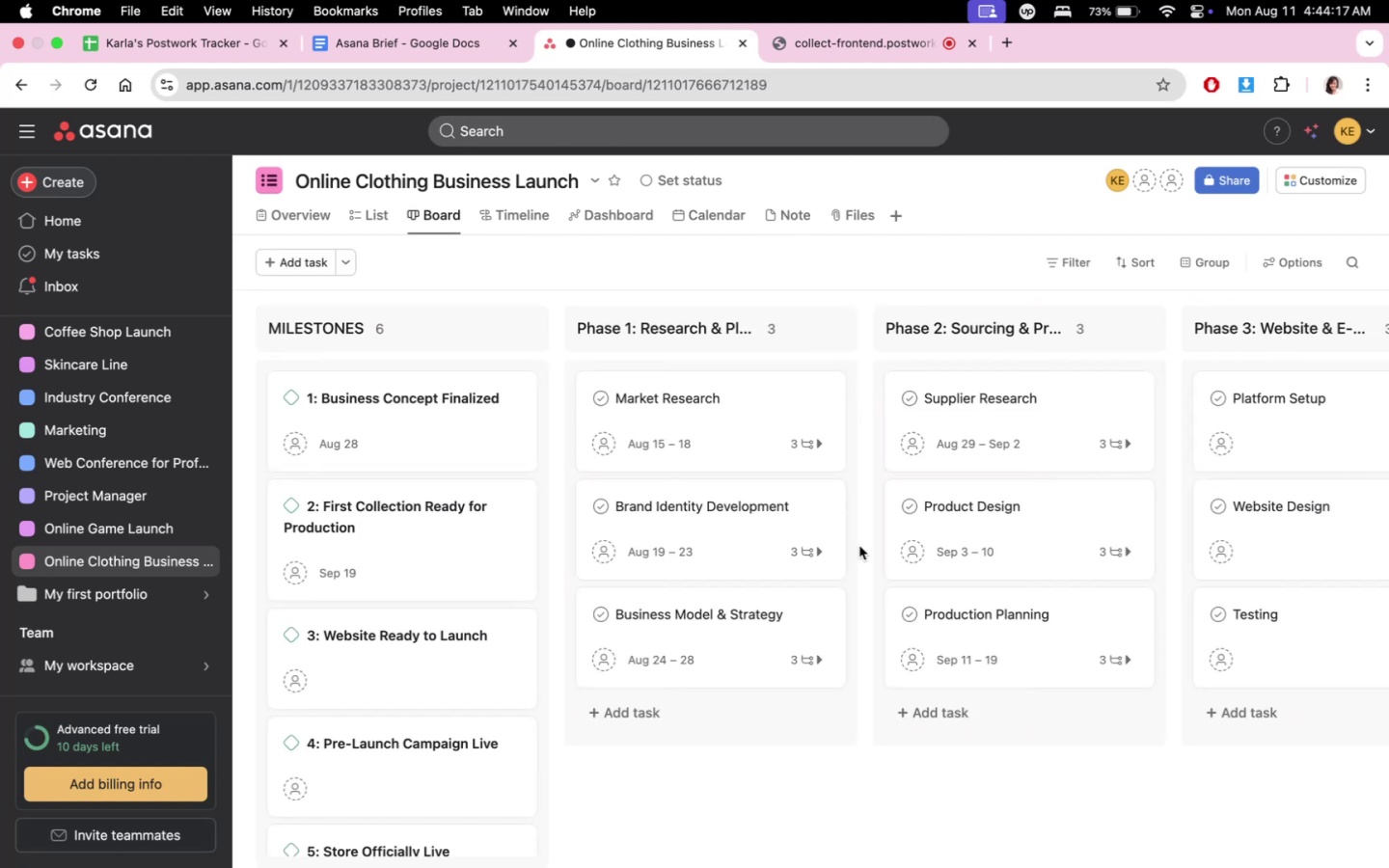 
scroll: coordinate [816, 721], scroll_direction: down, amount: 1.0
 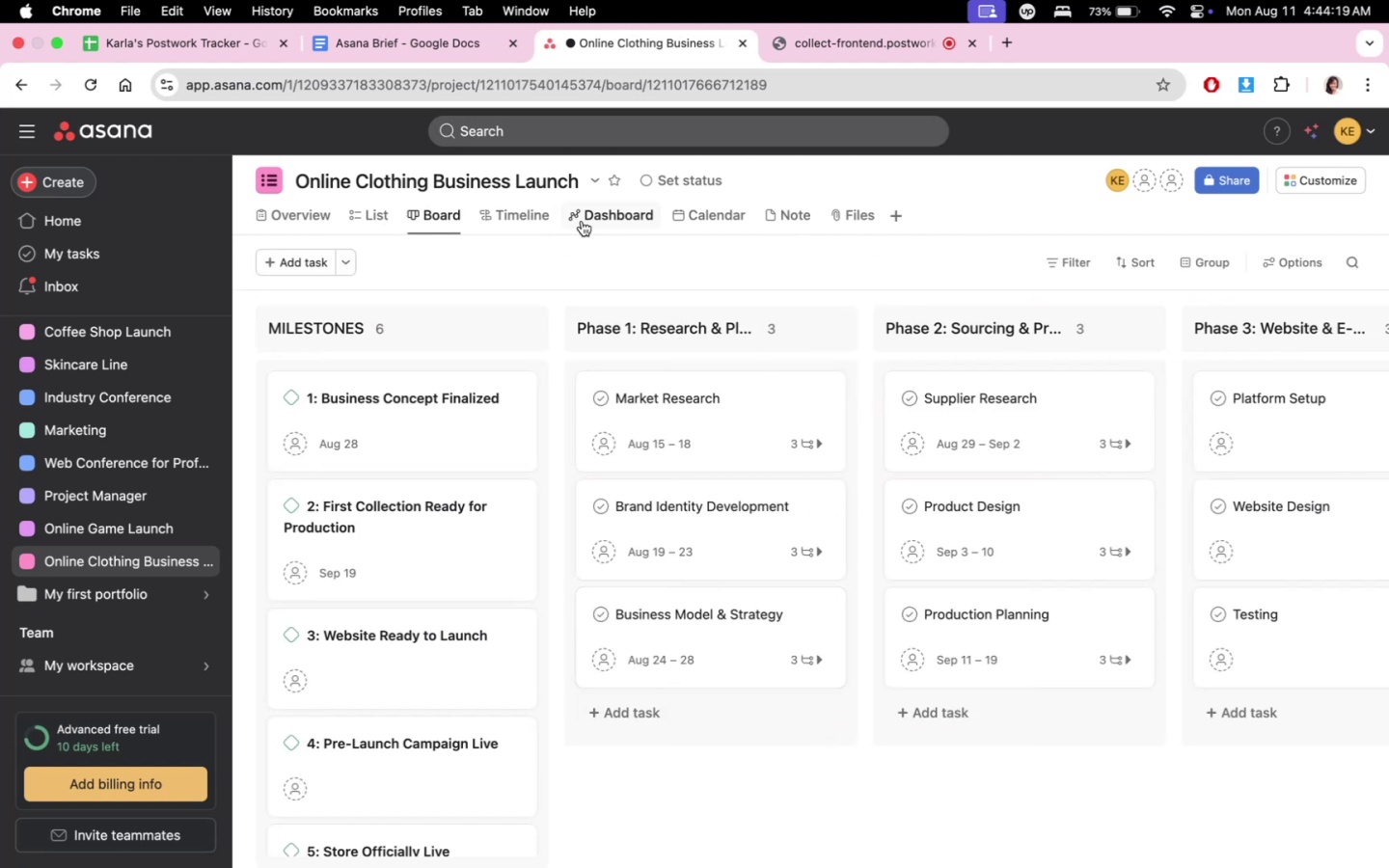 
left_click([700, 217])
 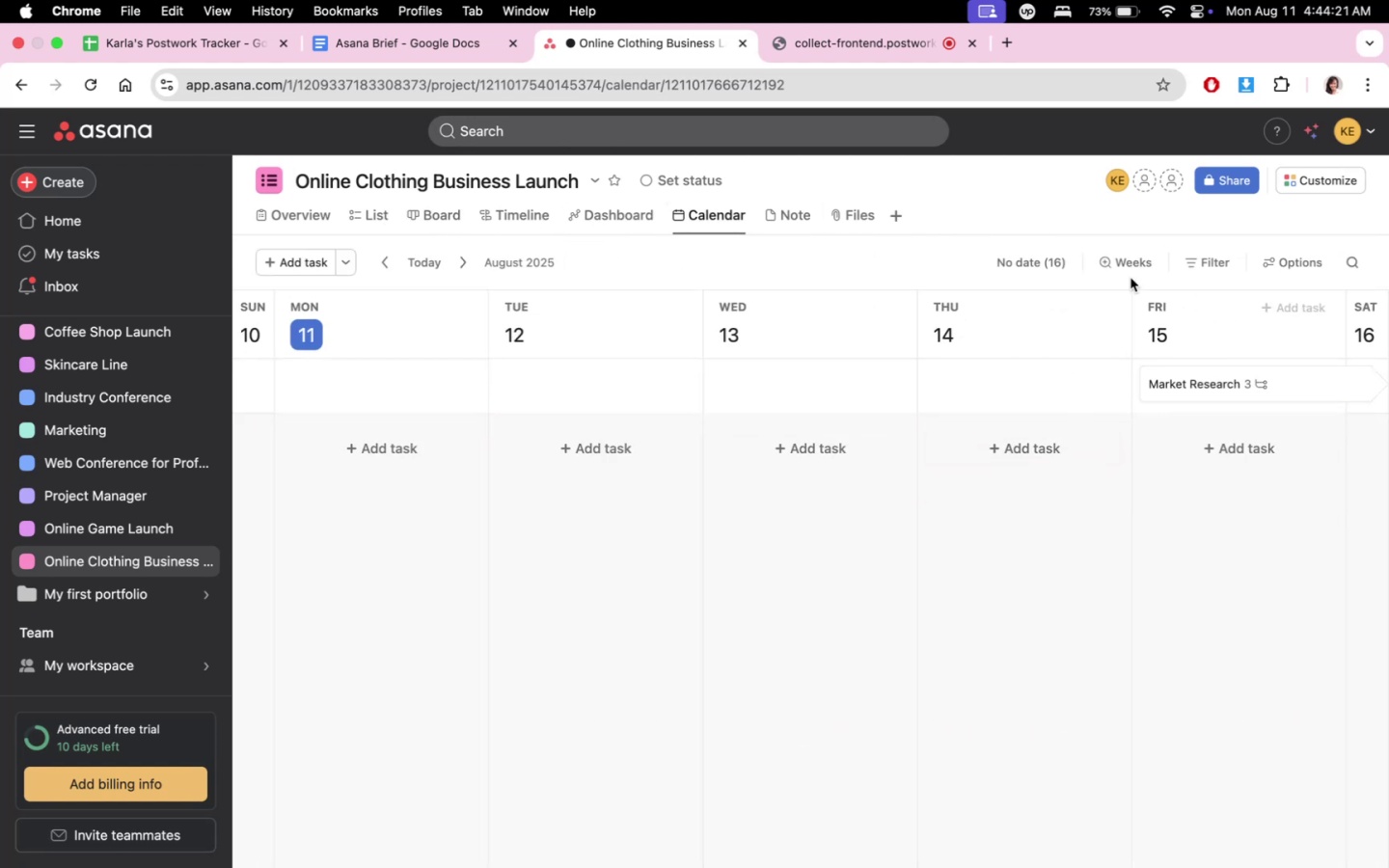 
left_click([1132, 265])
 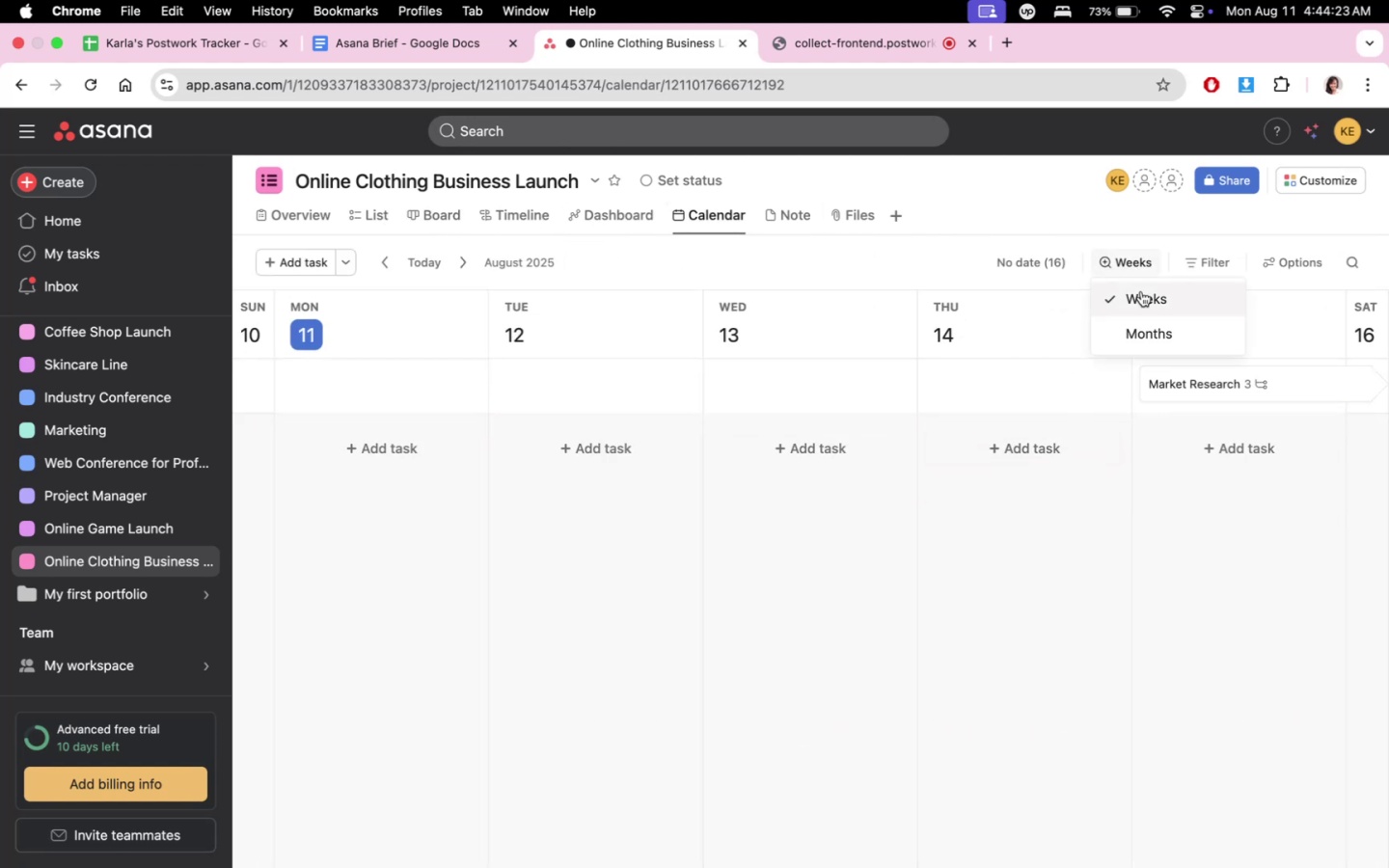 
left_click([1145, 336])
 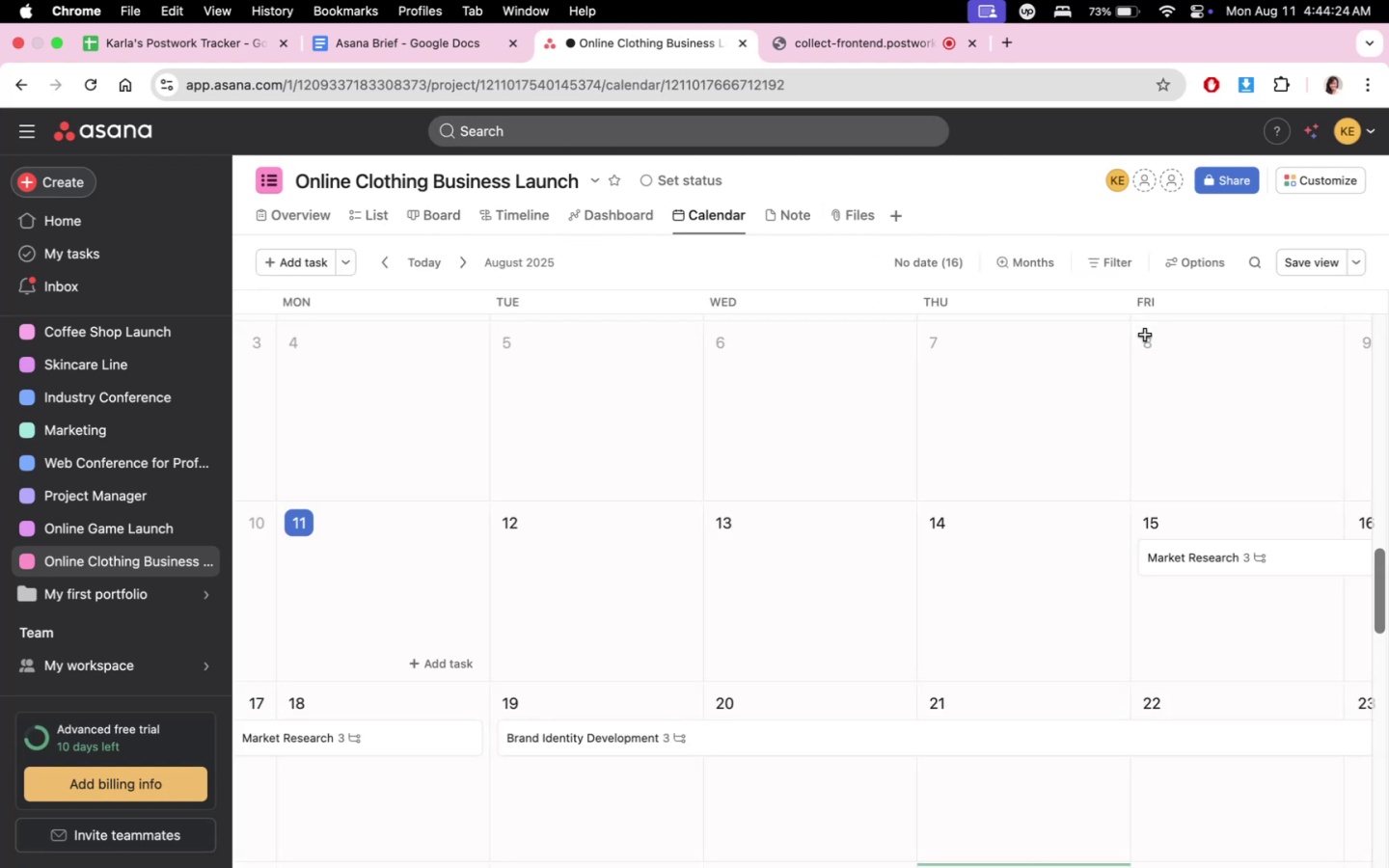 
scroll: coordinate [1097, 621], scroll_direction: down, amount: 5.0
 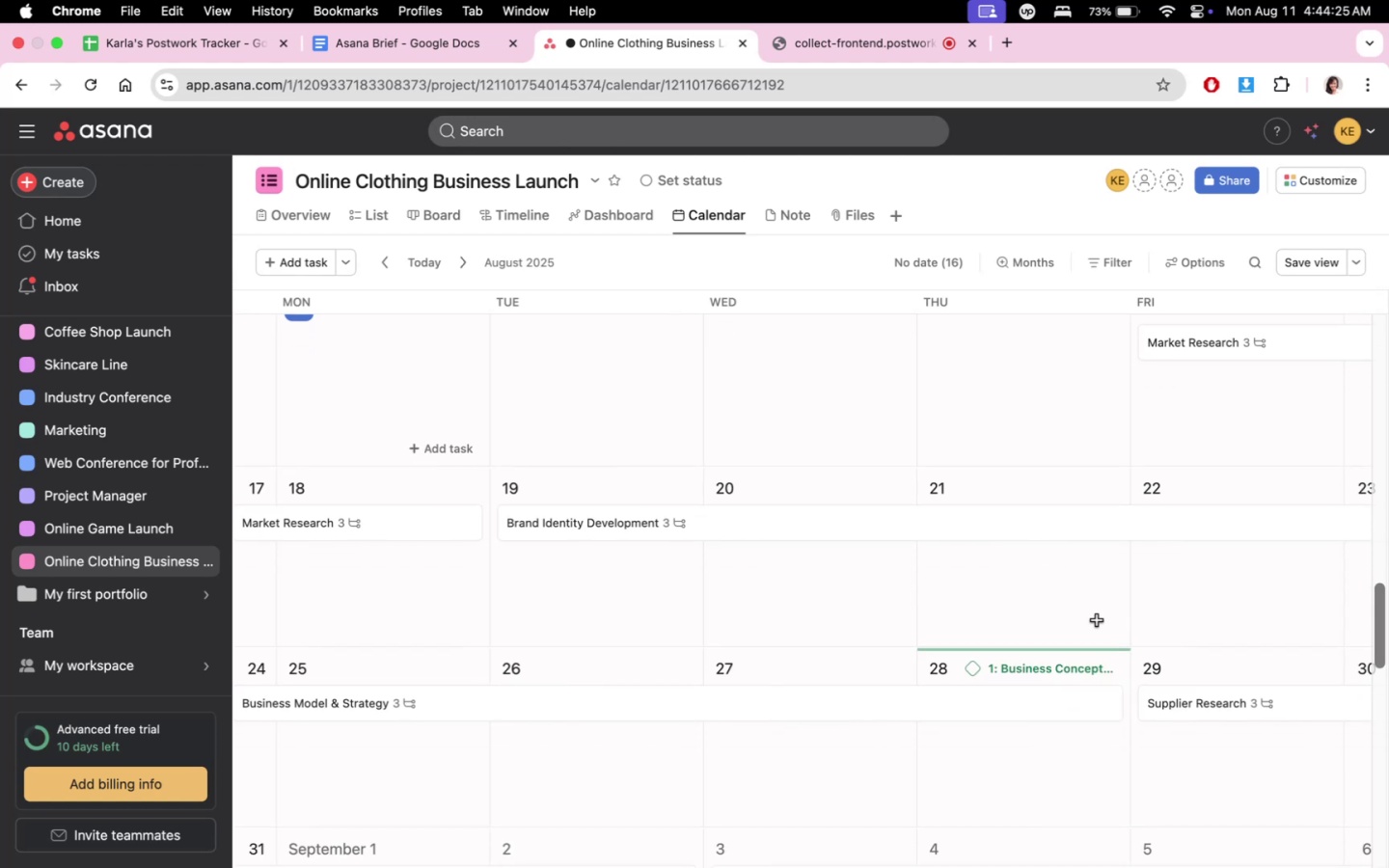 
scroll: coordinate [1097, 618], scroll_direction: up, amount: 3.0
 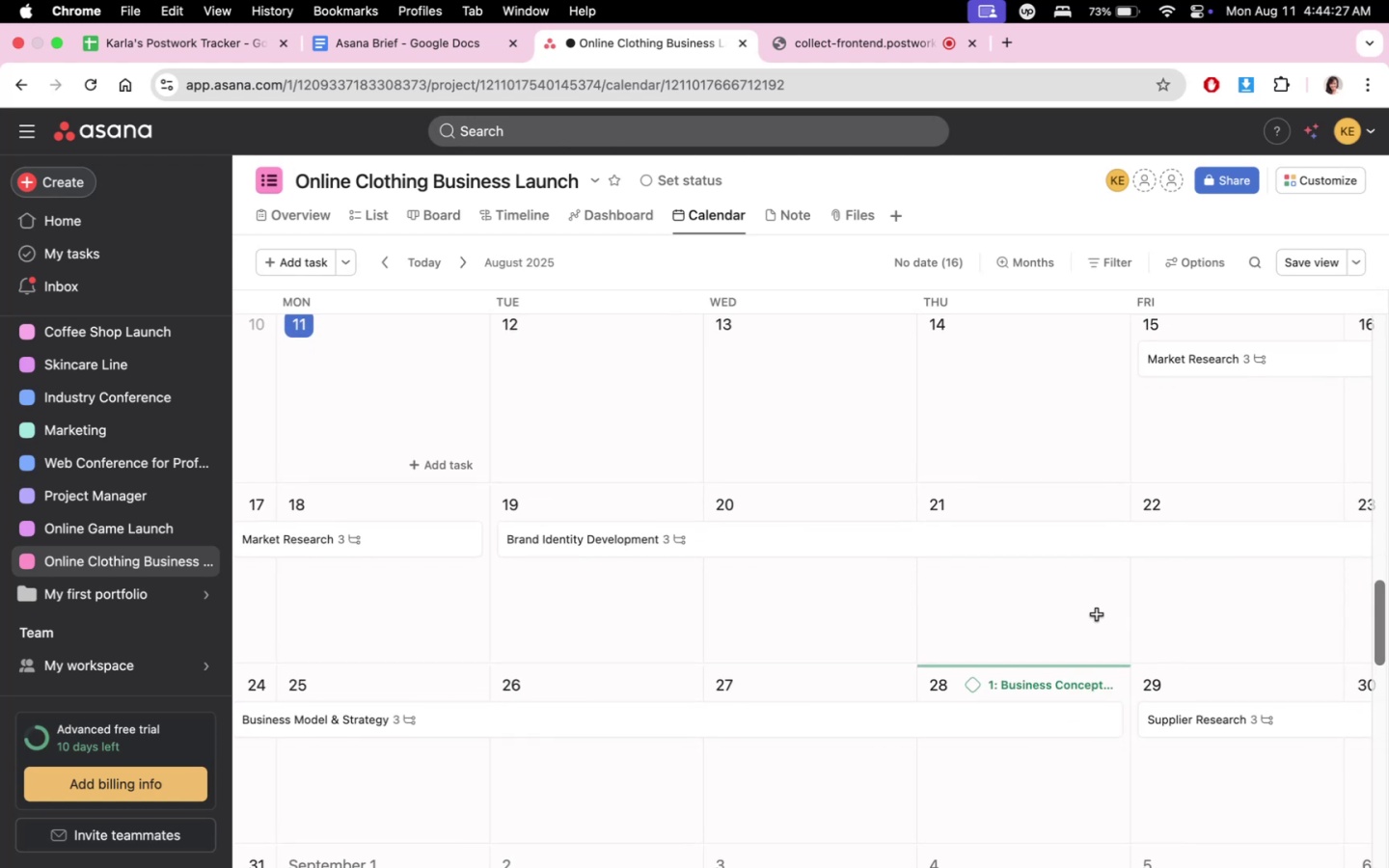 
scroll: coordinate [1098, 611], scroll_direction: down, amount: 3.0
 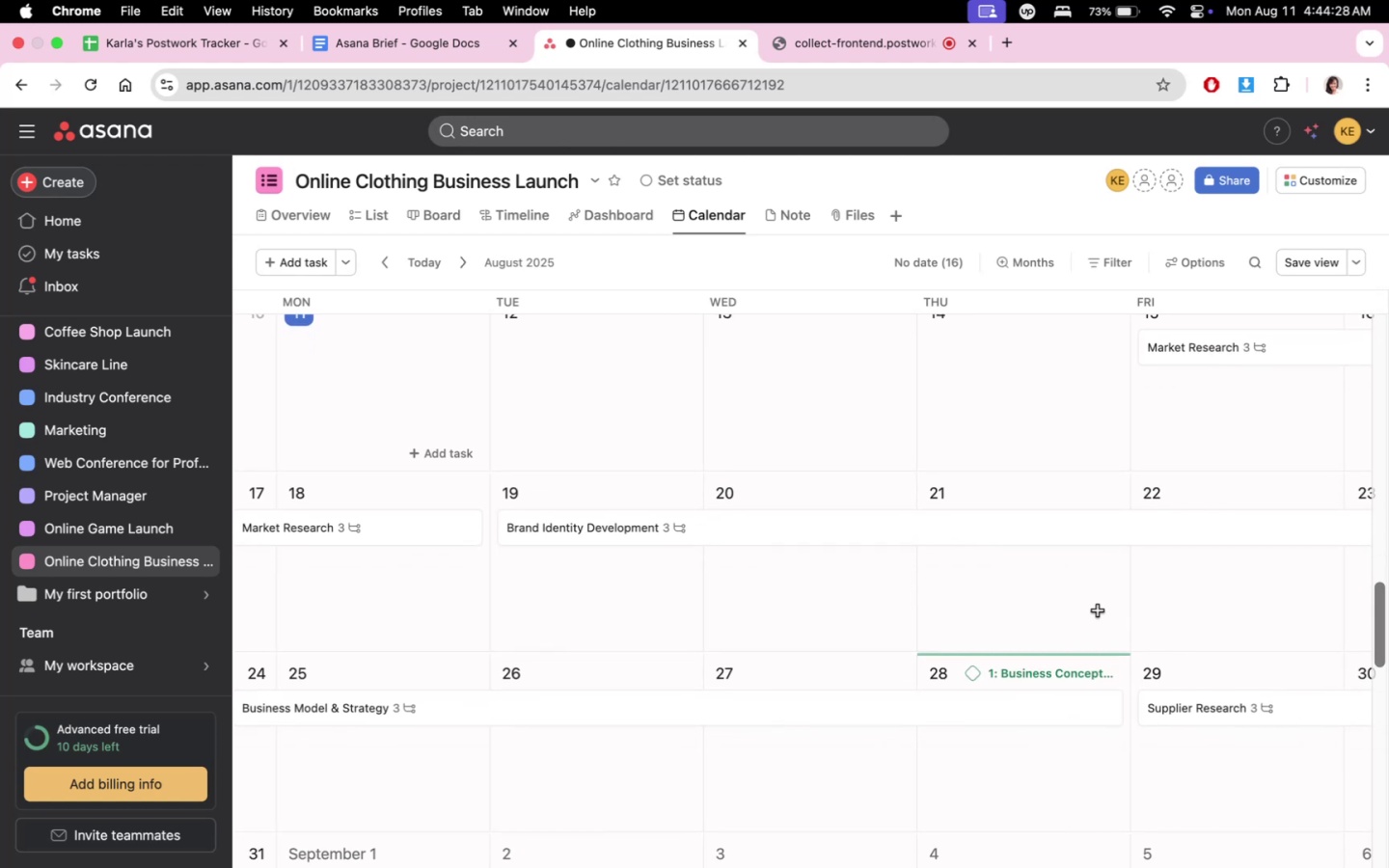 
scroll: coordinate [1098, 611], scroll_direction: up, amount: 6.0
 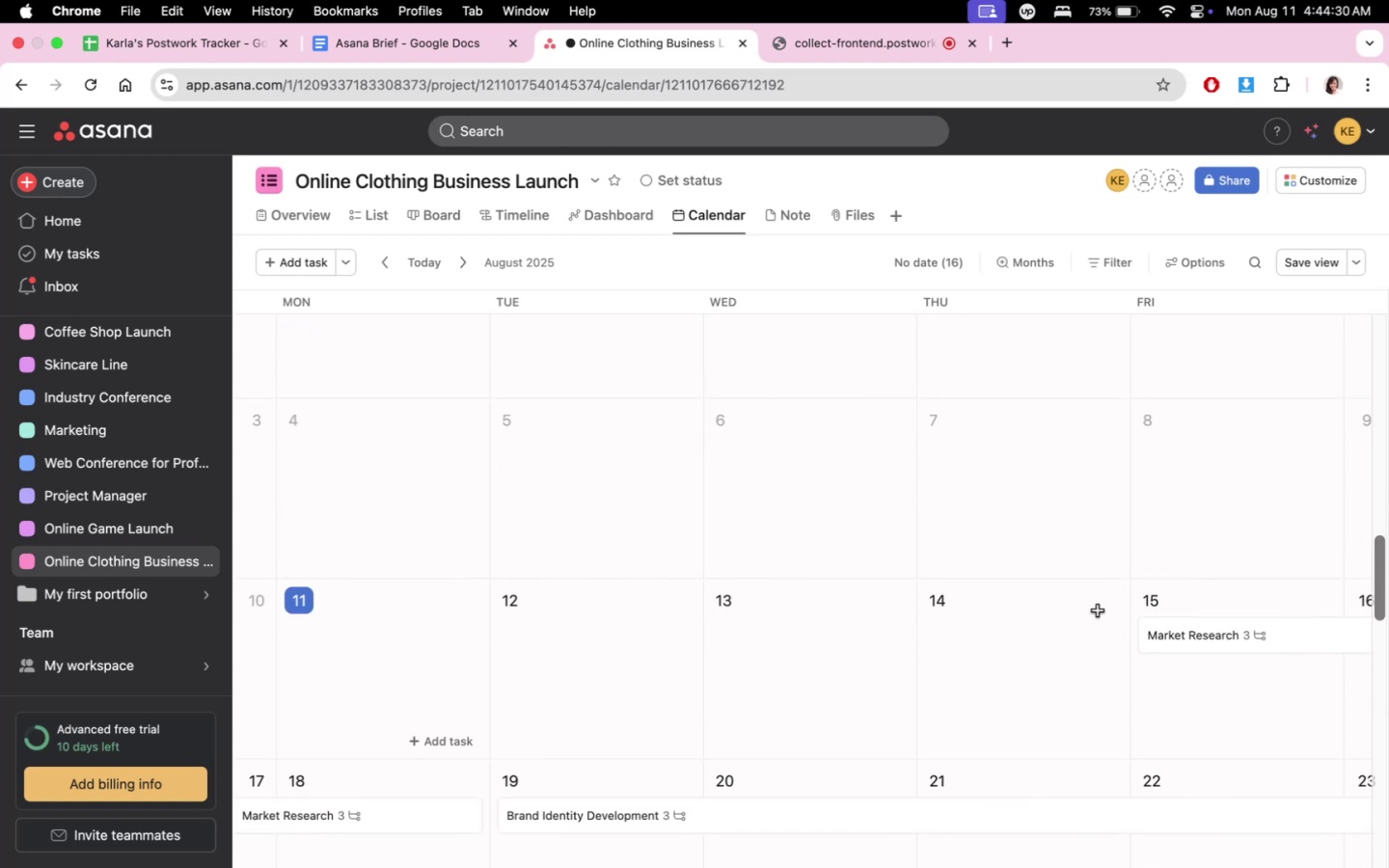 
scroll: coordinate [1098, 611], scroll_direction: down, amount: 4.0
 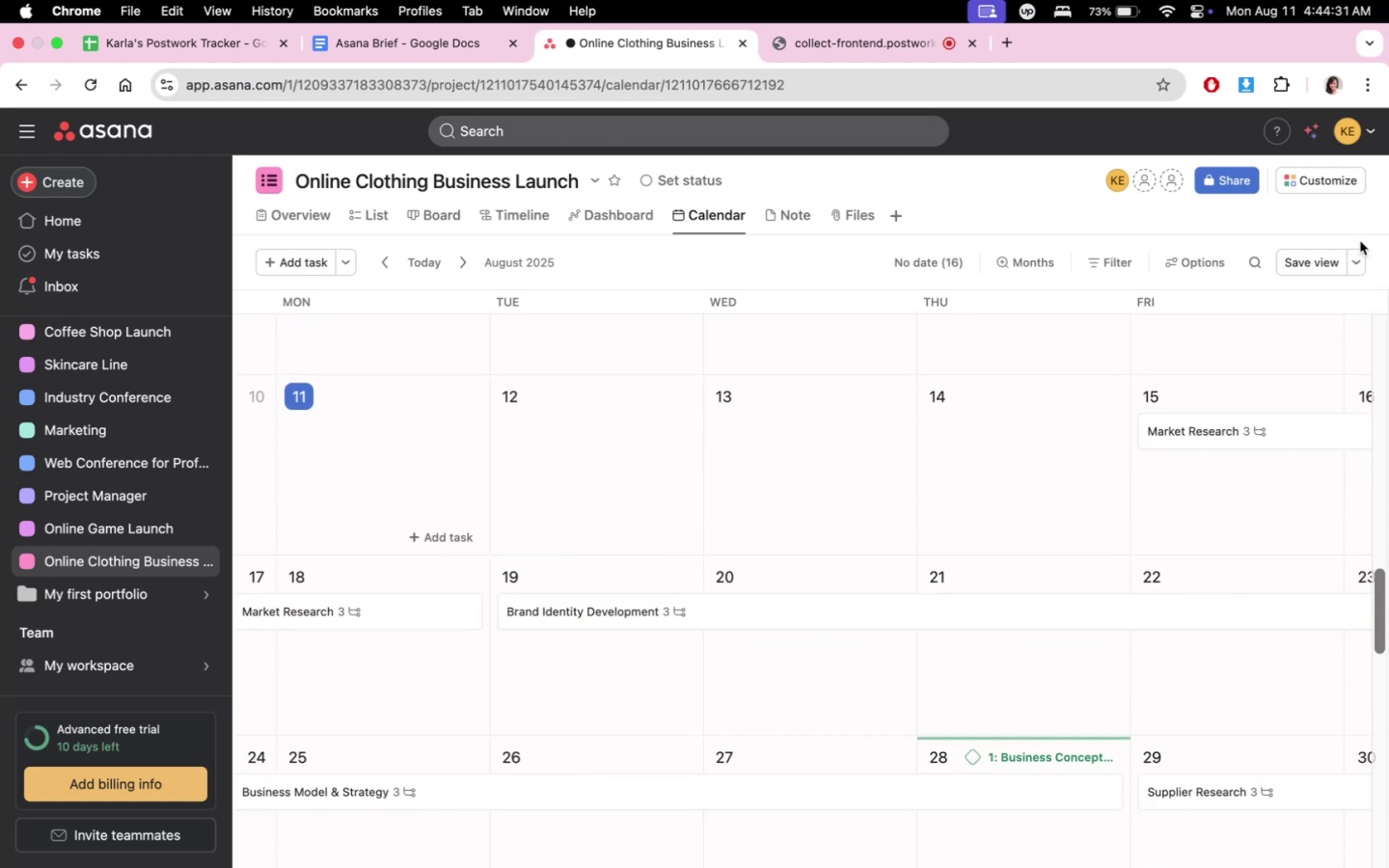 
left_click([1359, 256])
 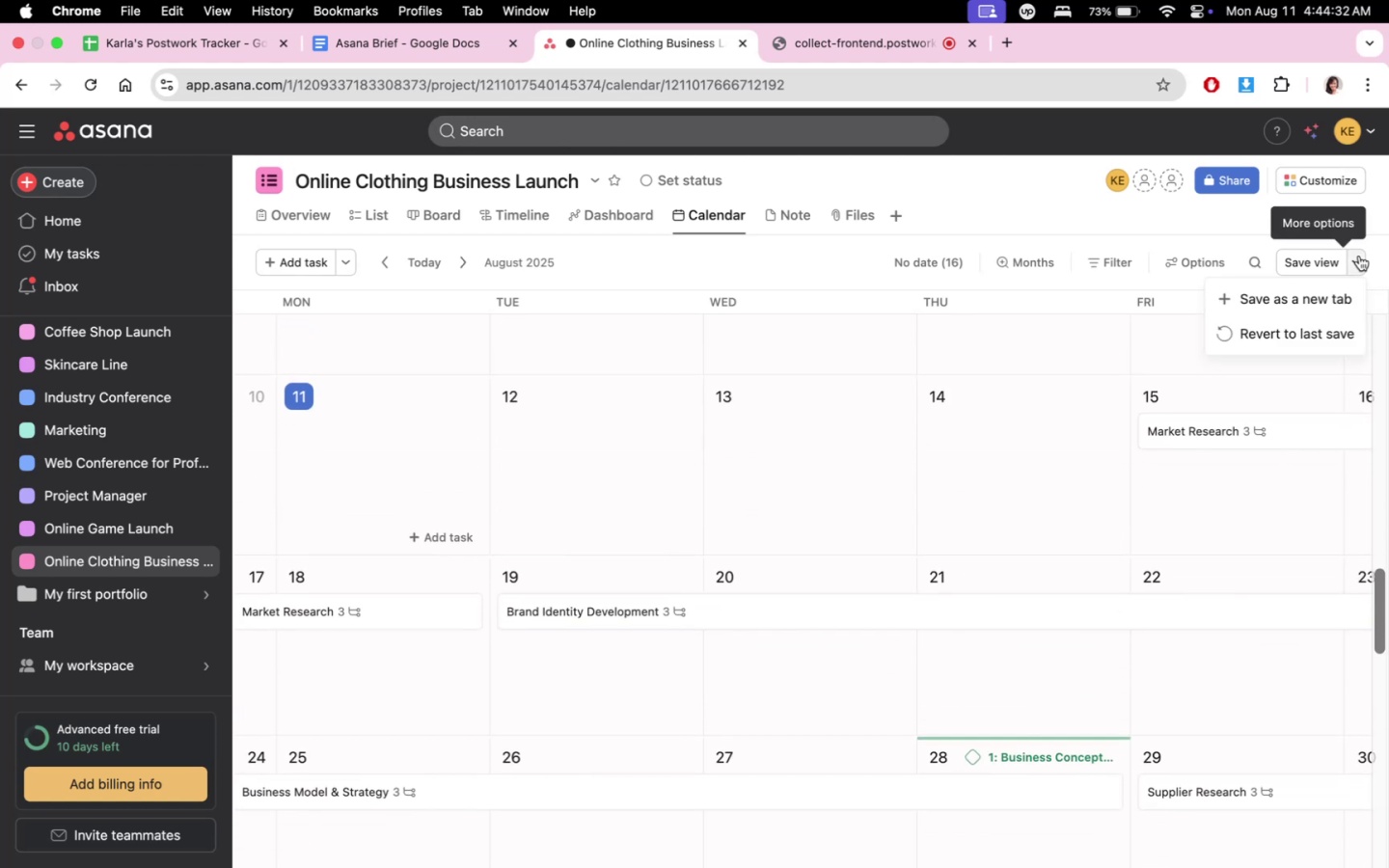 
left_click([1320, 267])
 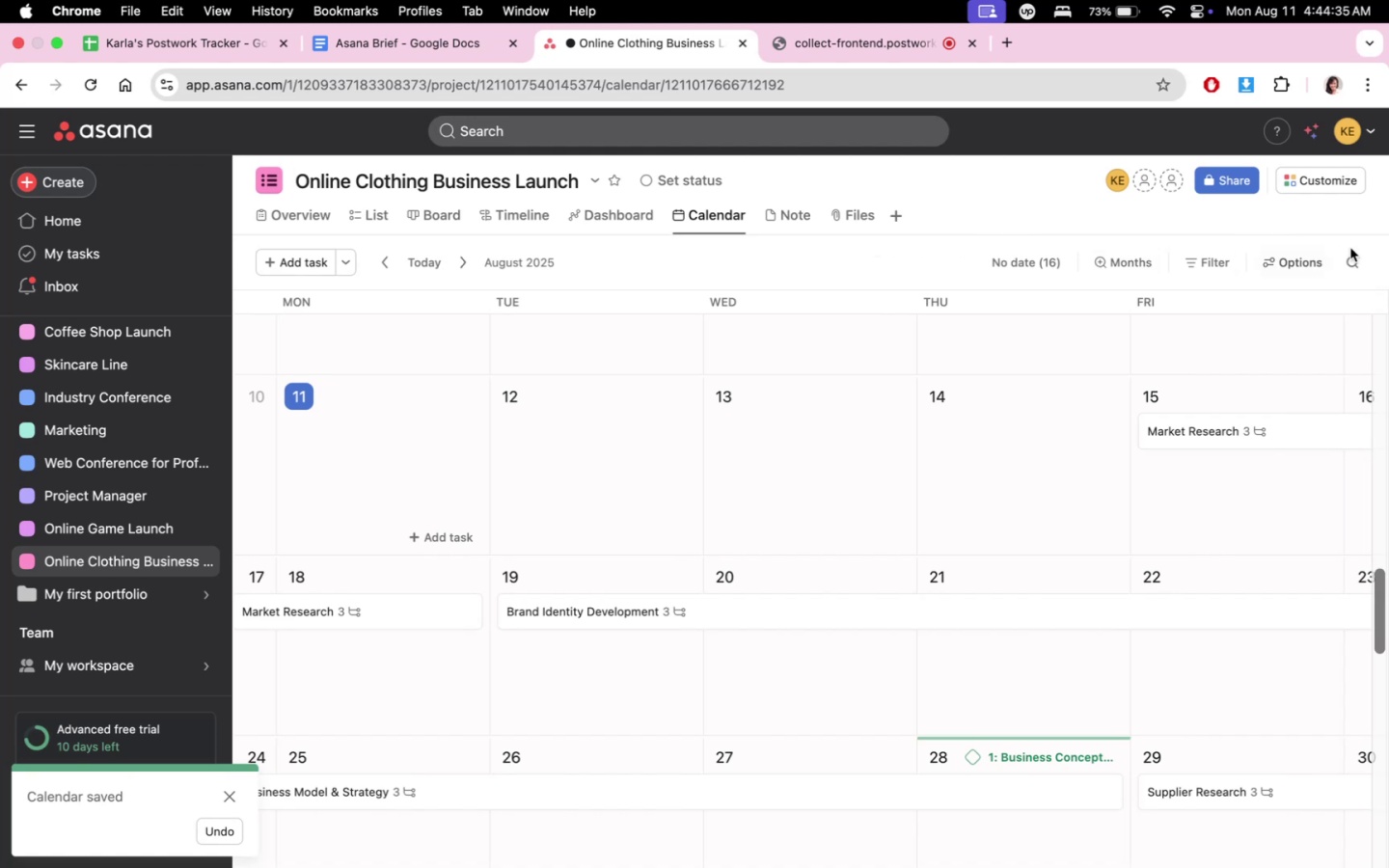 
left_click([1311, 258])
 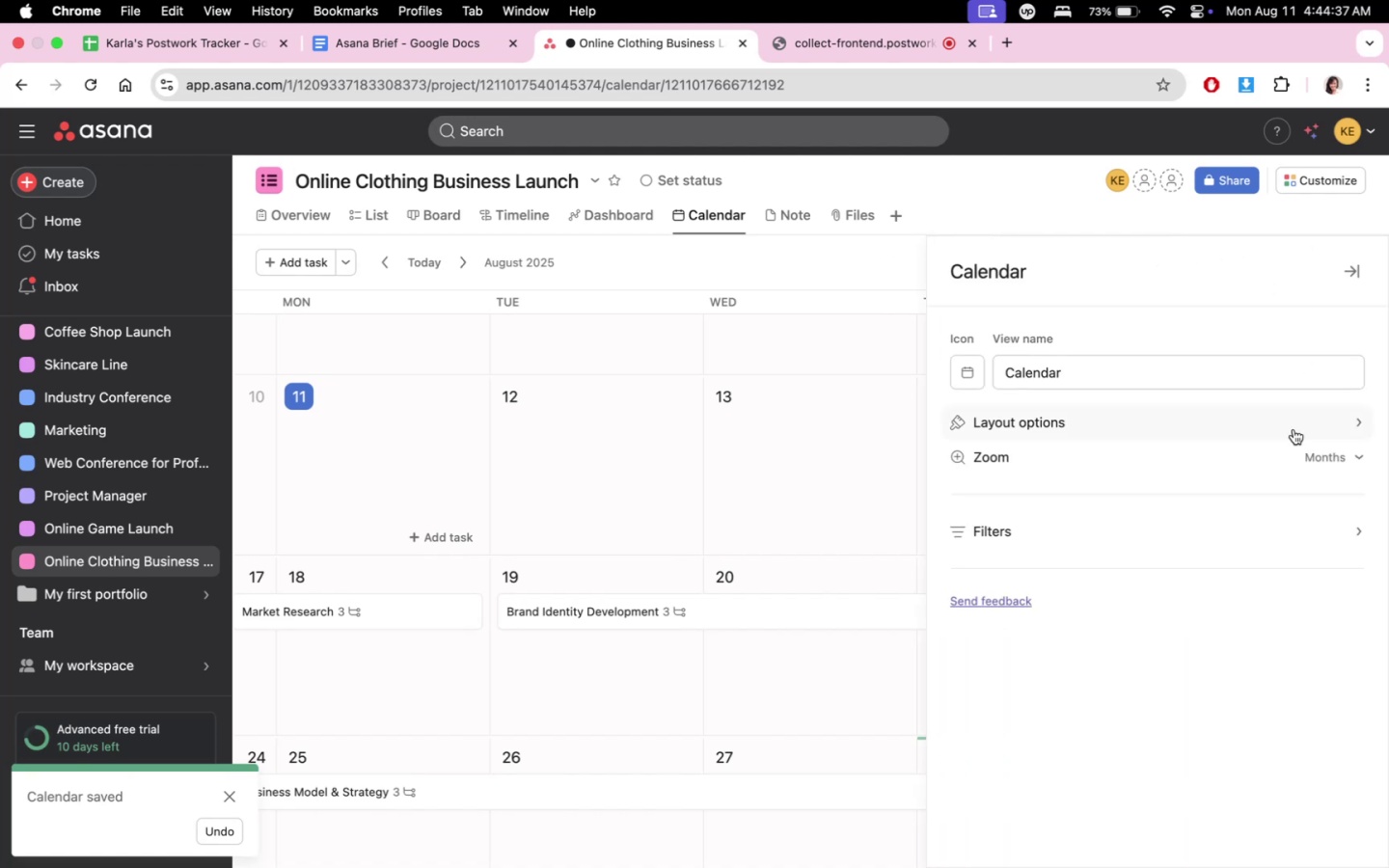 
left_click([1294, 429])
 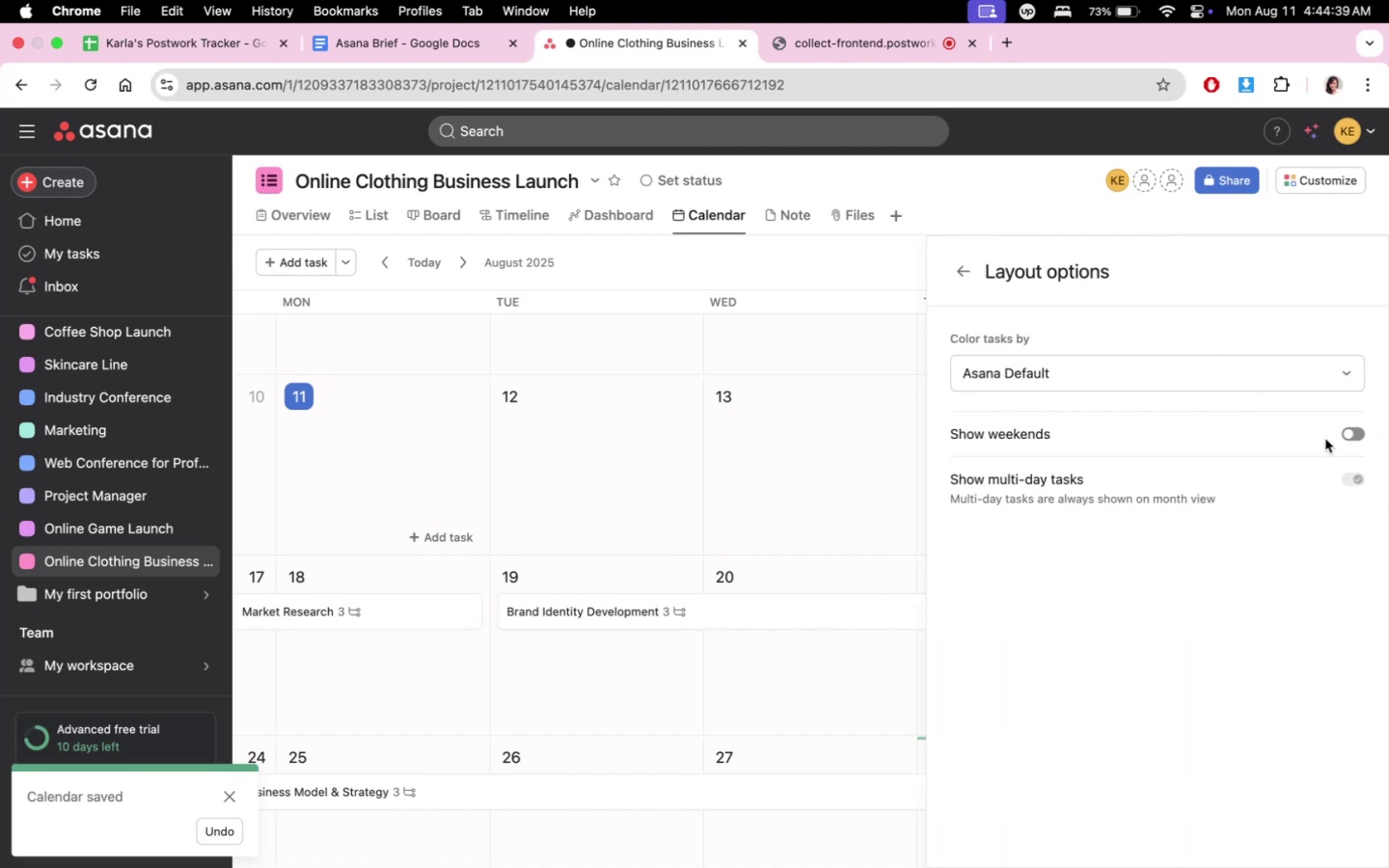 
left_click([1360, 434])
 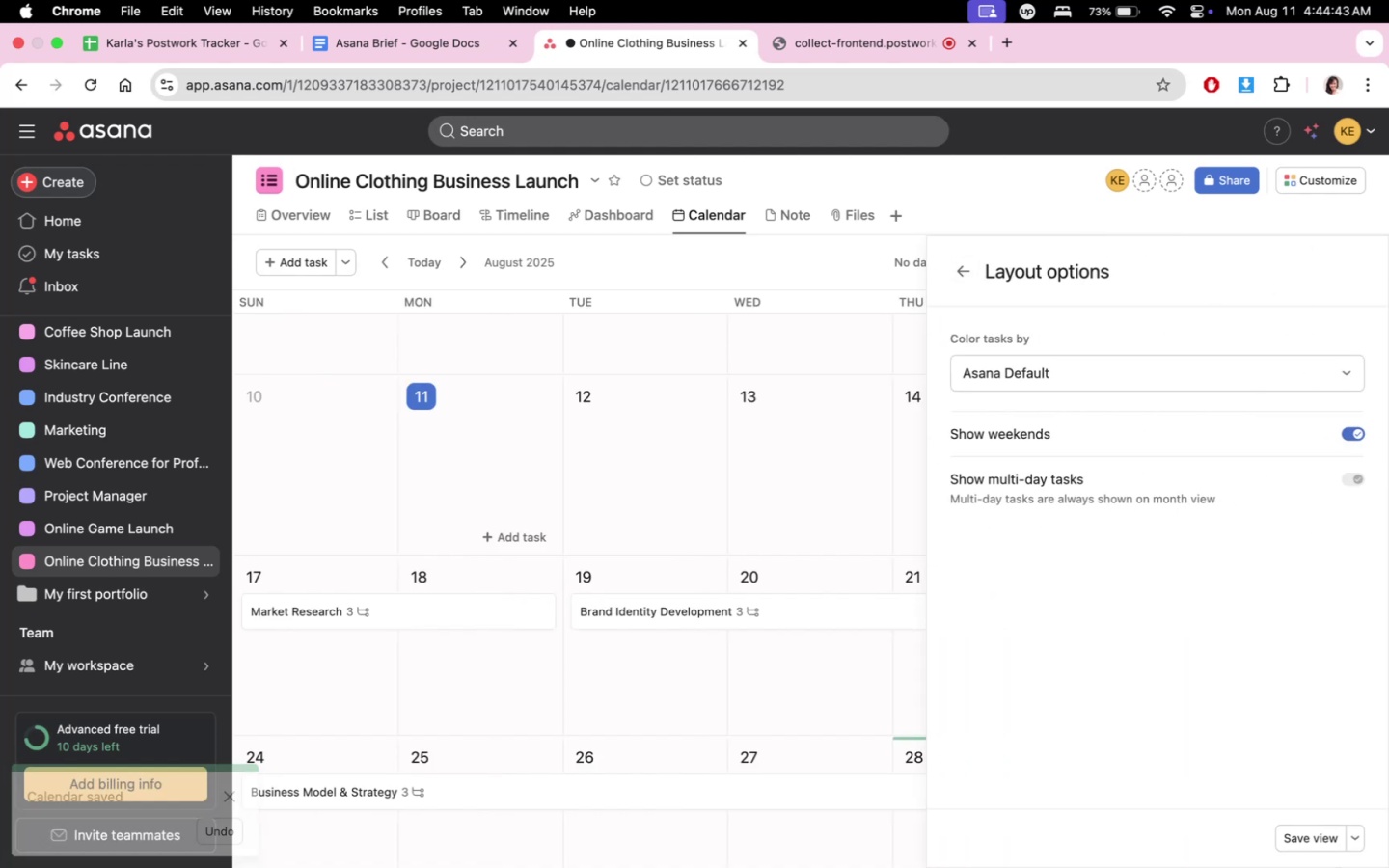 
wait(5.05)
 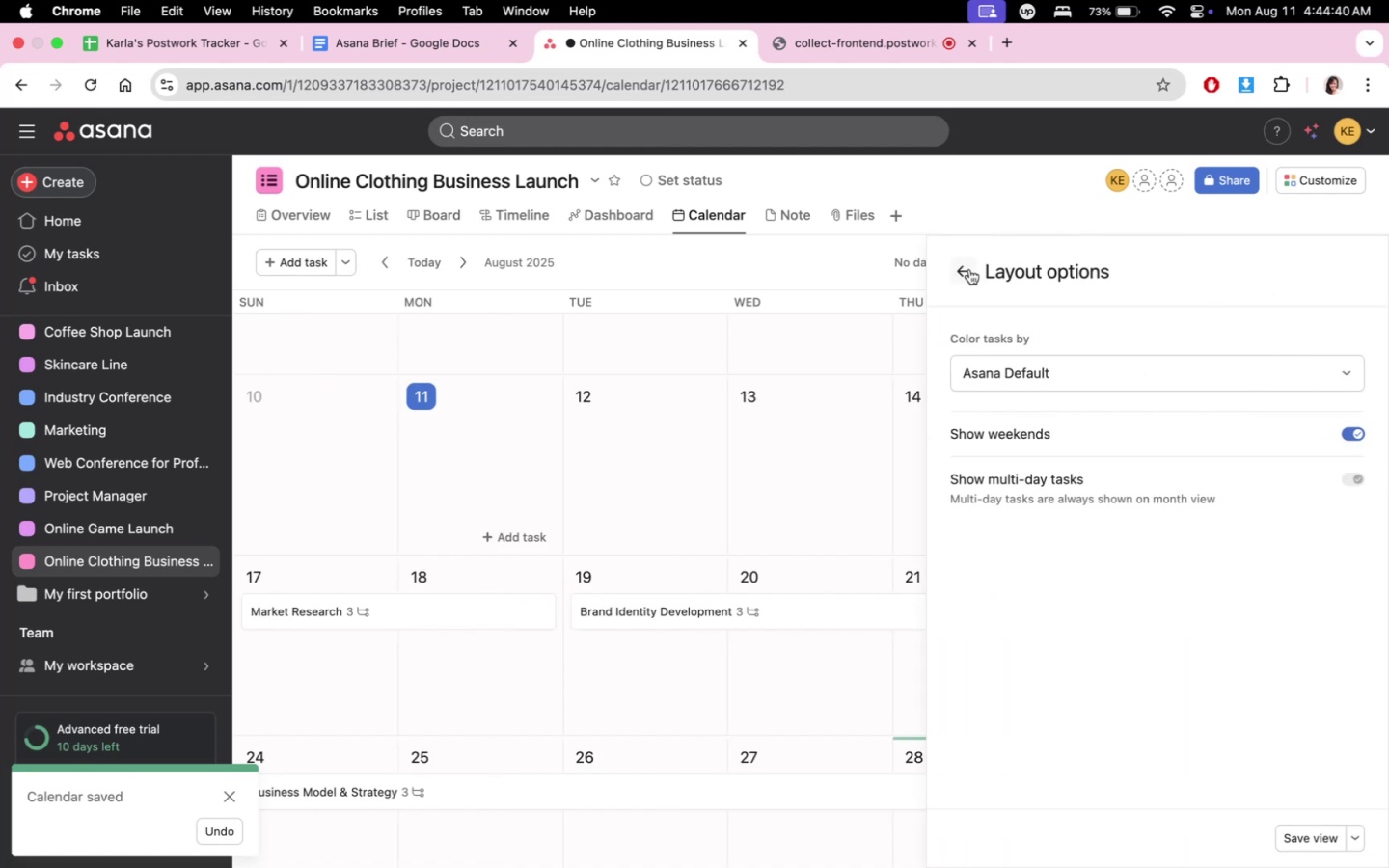 
left_click([961, 278])
 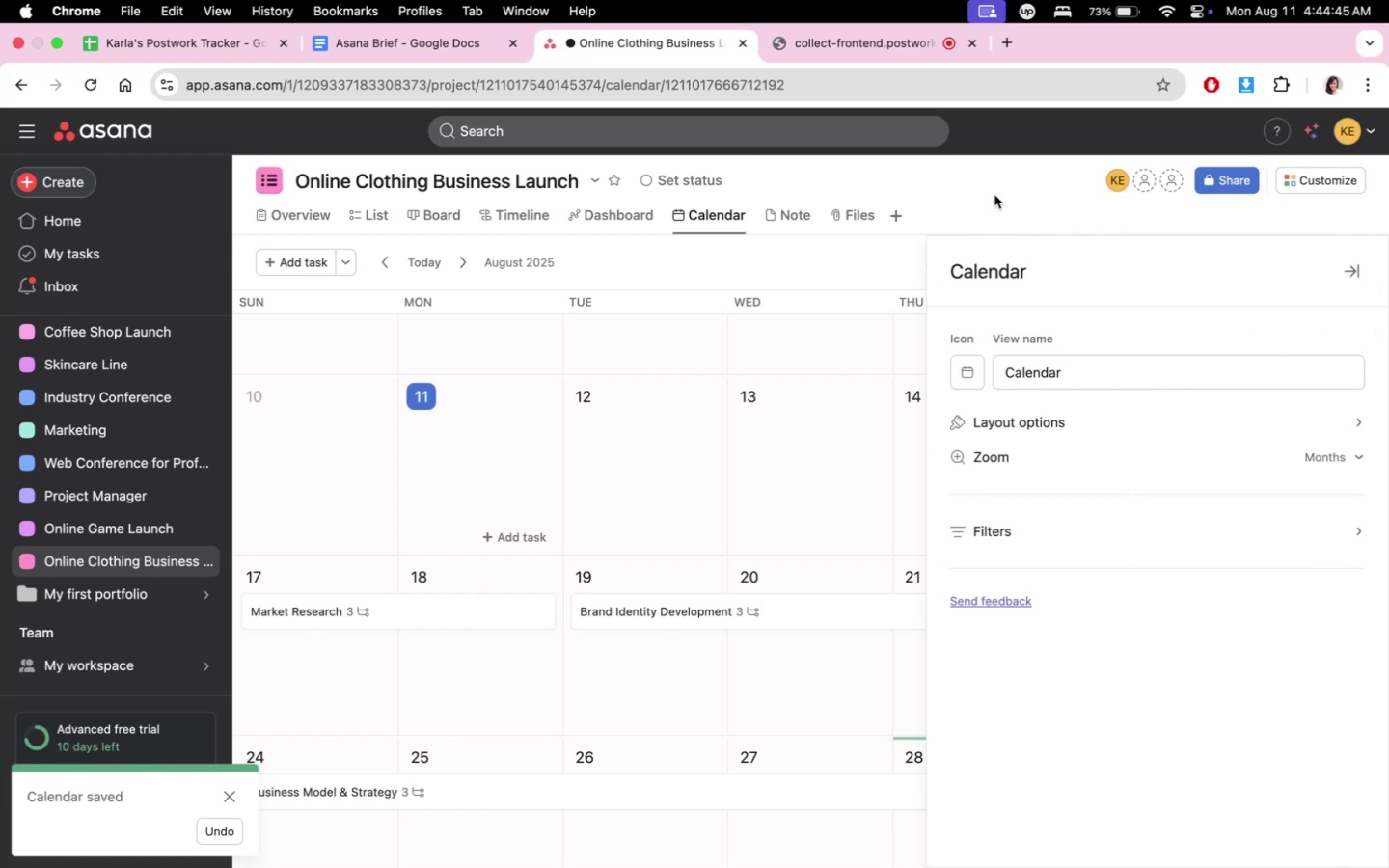 
left_click([1007, 176])
 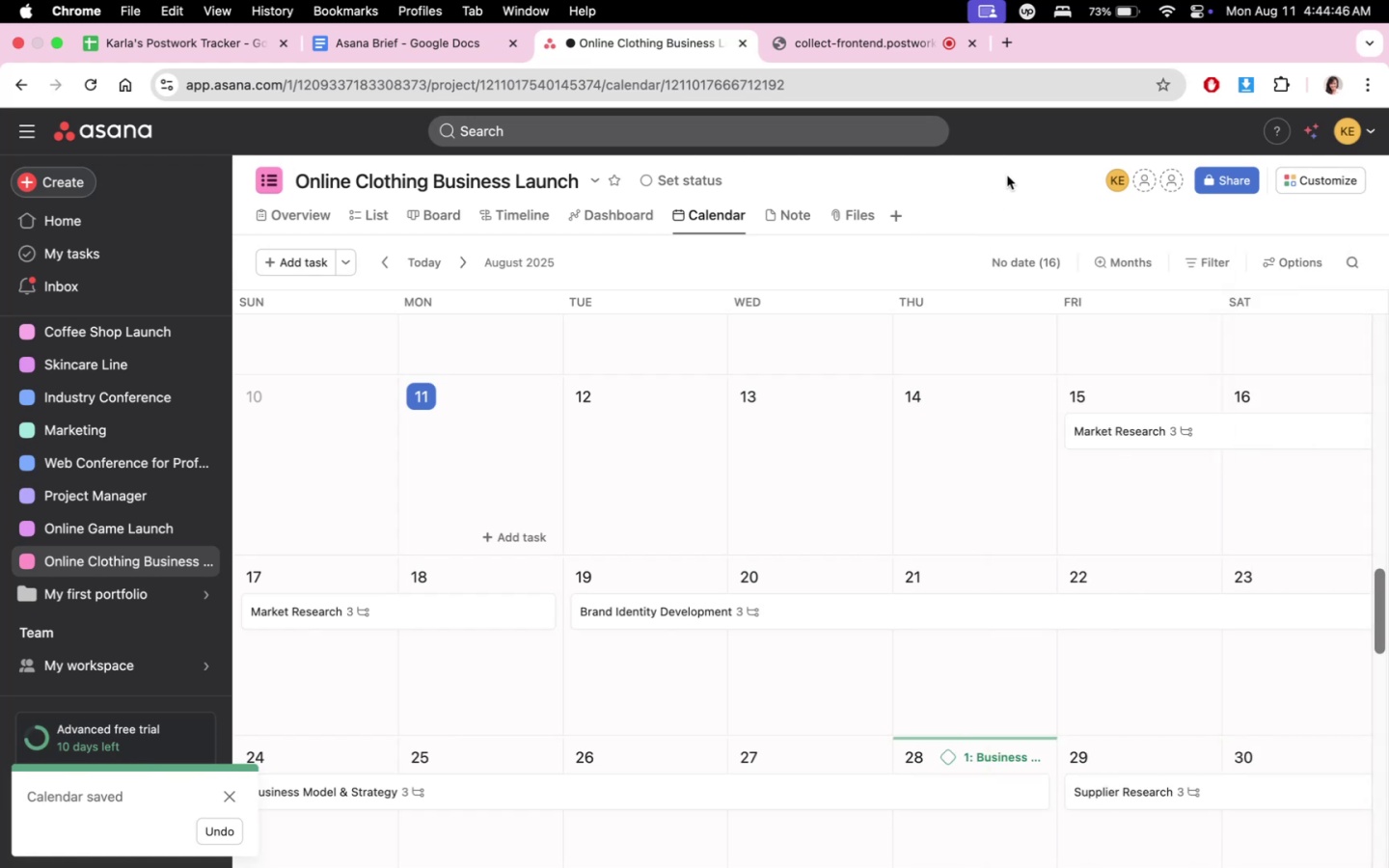 
scroll: coordinate [1120, 534], scroll_direction: up, amount: 3.0
 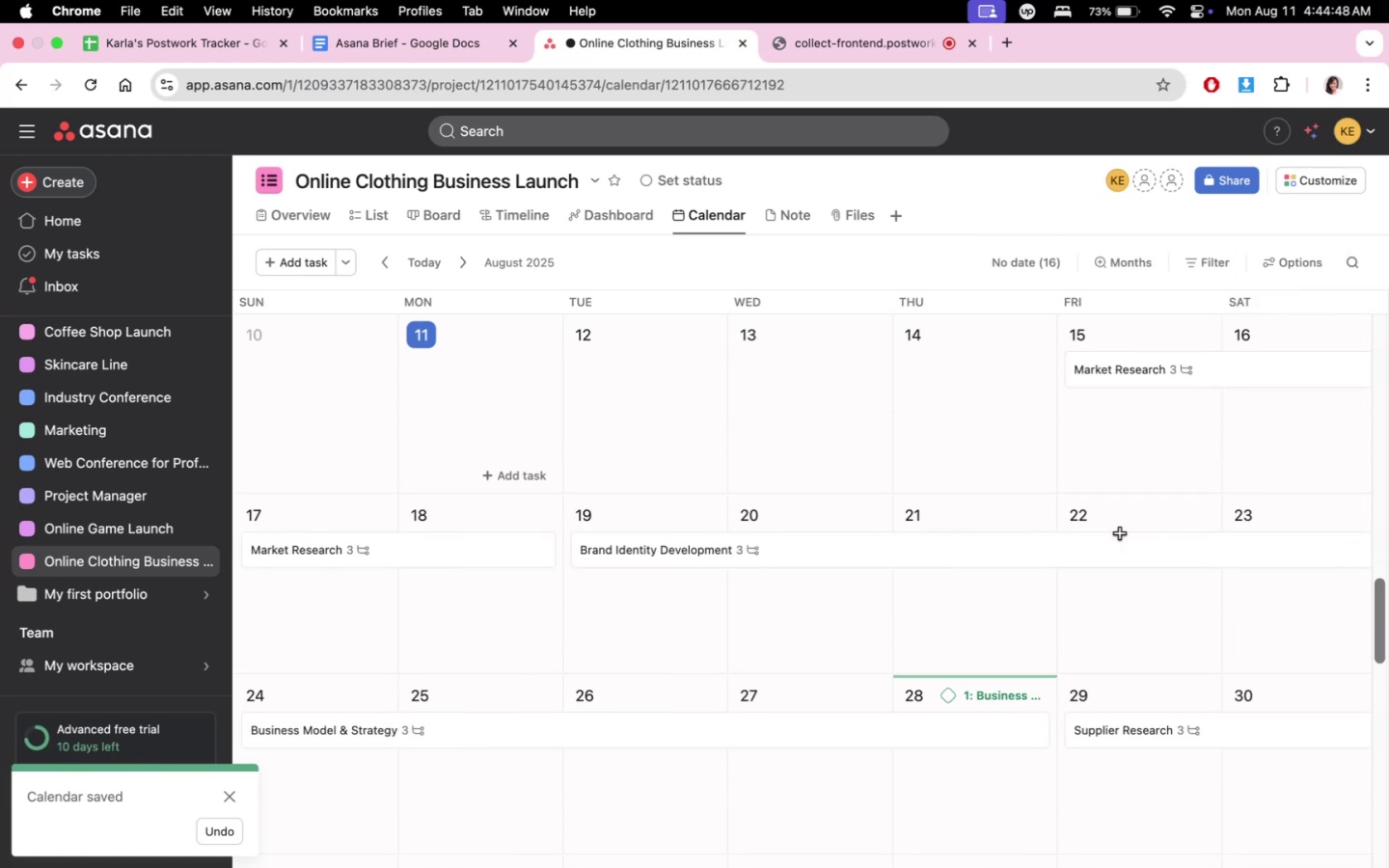 
scroll: coordinate [1128, 551], scroll_direction: down, amount: 16.0
 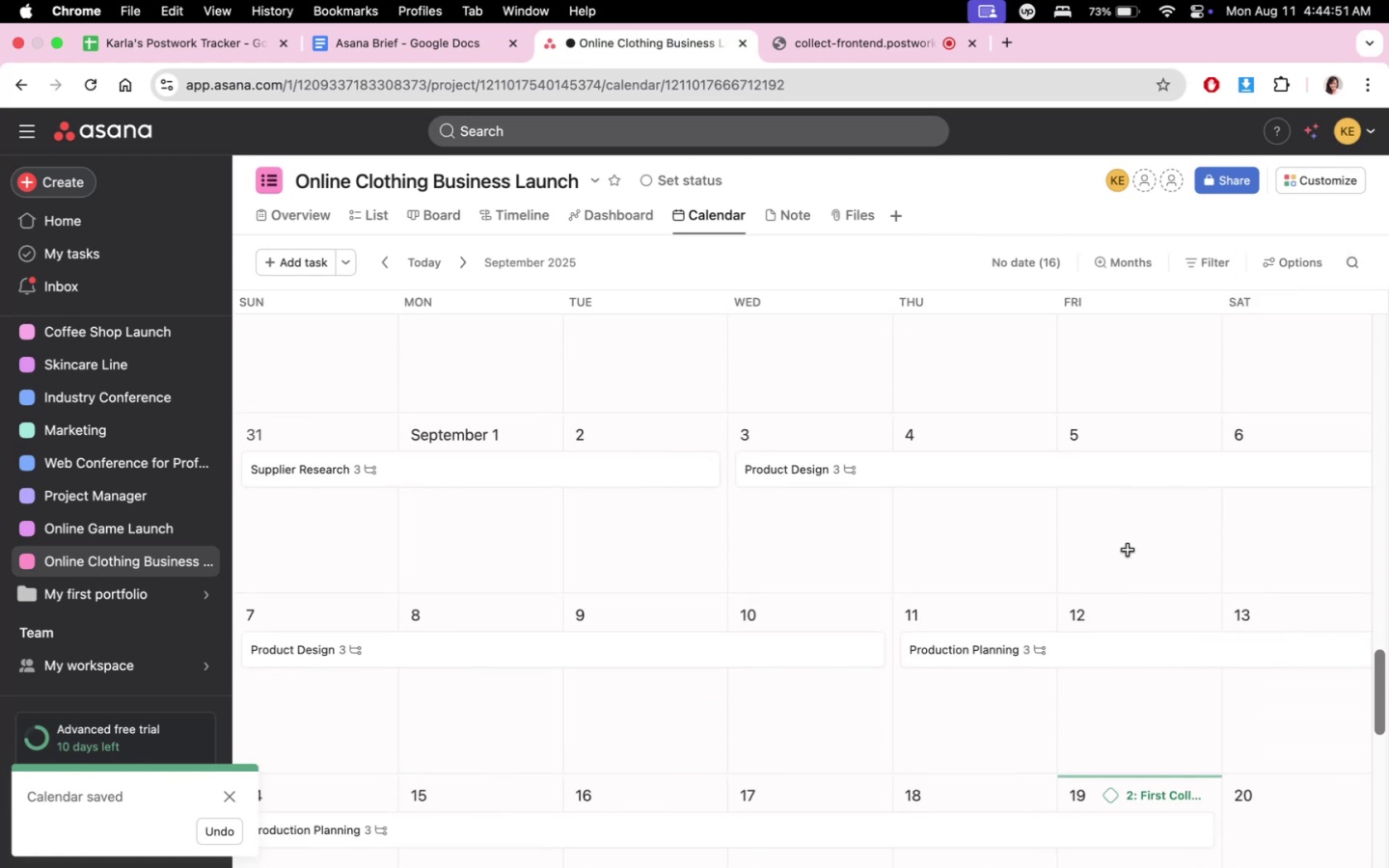 
scroll: coordinate [1120, 555], scroll_direction: up, amount: 13.0
 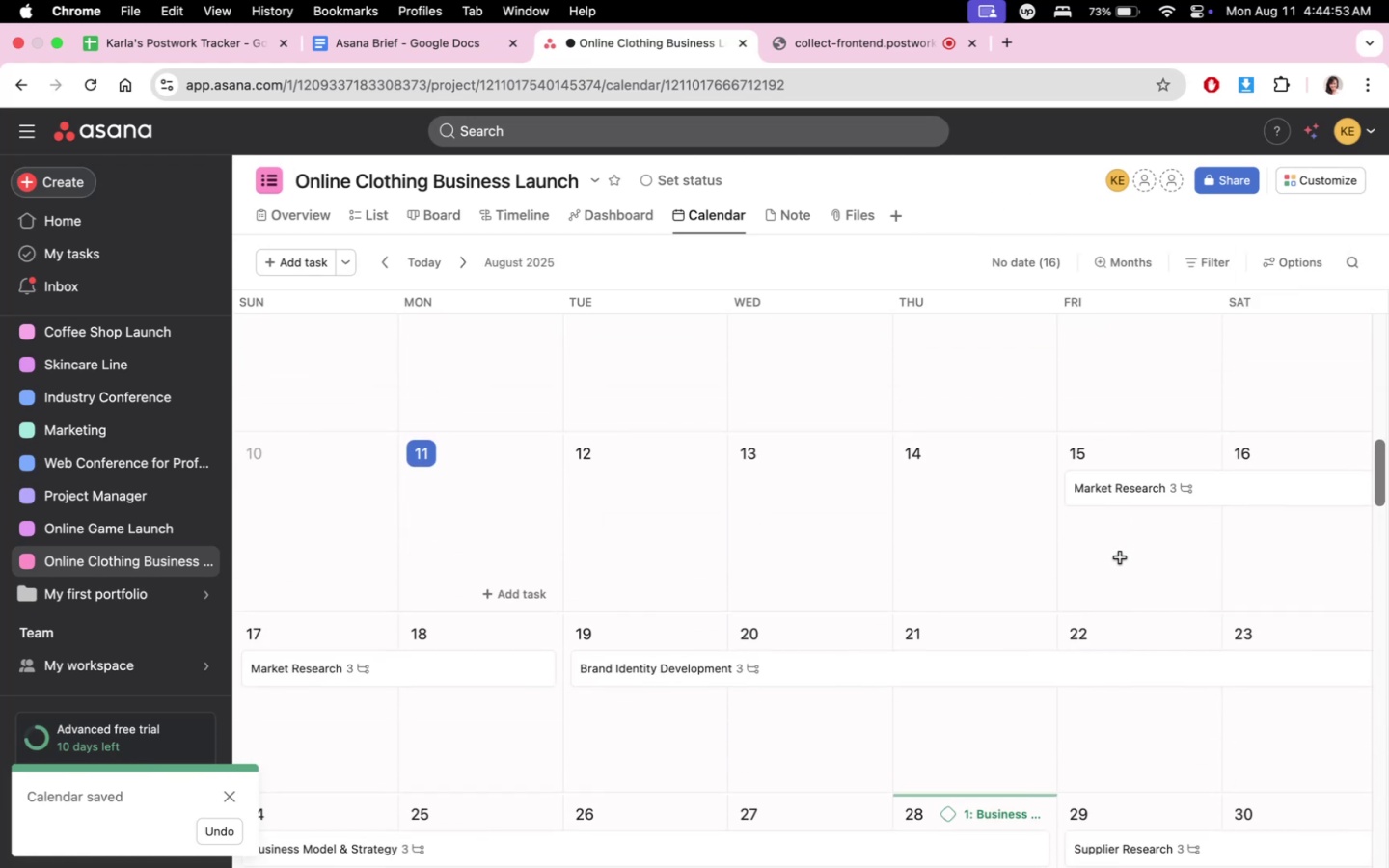 
scroll: coordinate [1143, 545], scroll_direction: down, amount: 6.0
 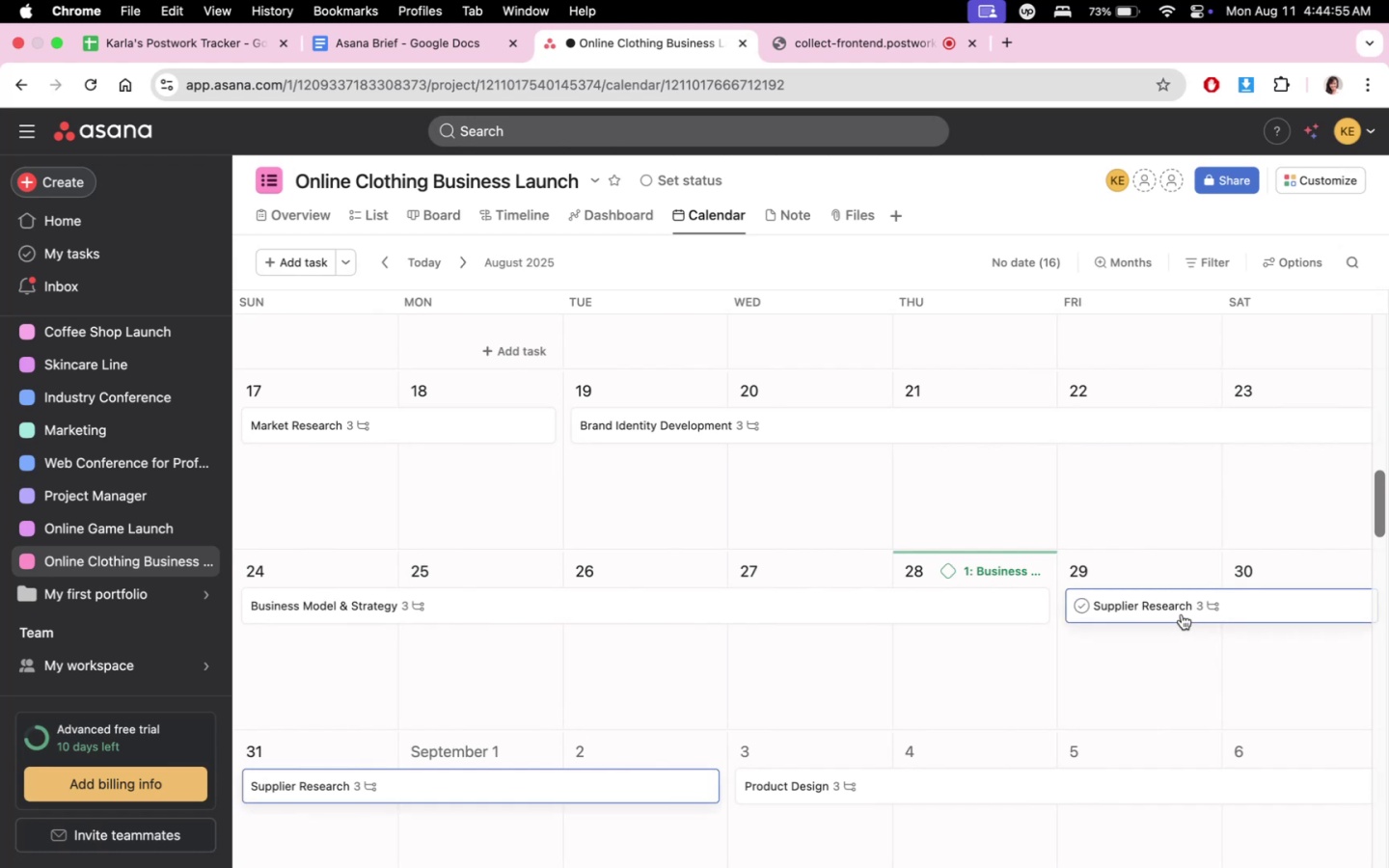 
scroll: coordinate [1059, 535], scroll_direction: up, amount: 11.0
 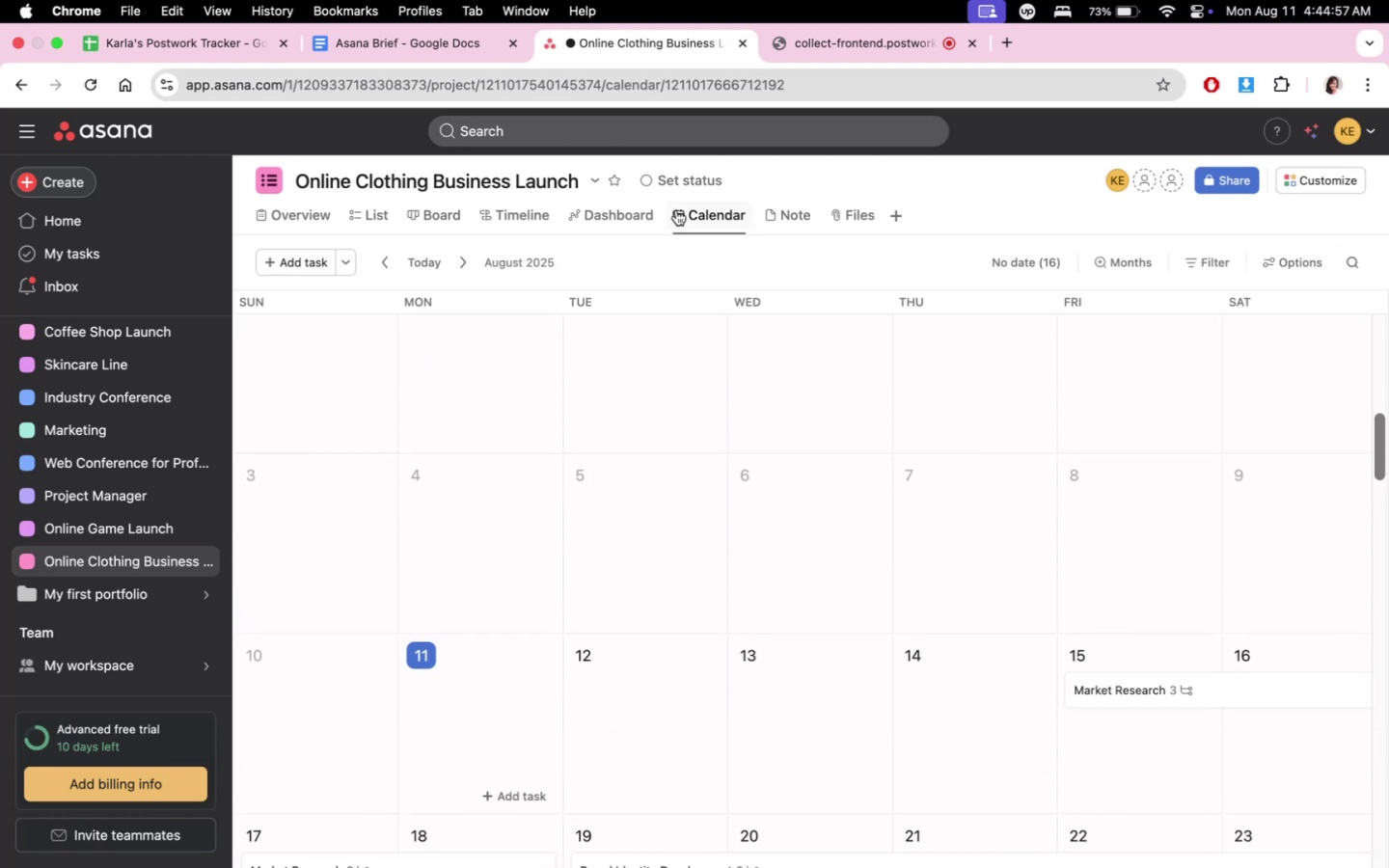 
left_click([495, 211])
 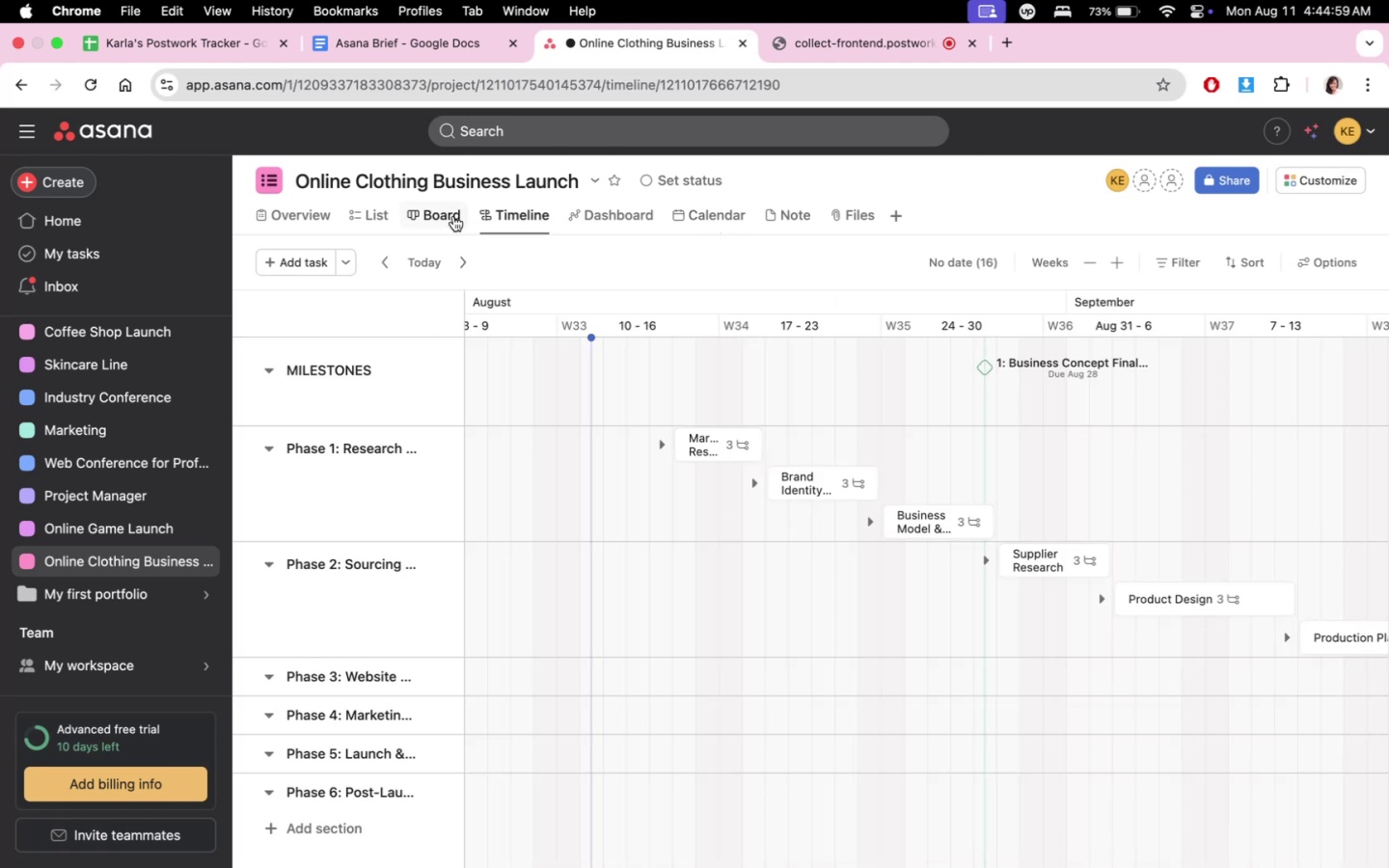 
left_click([453, 216])
 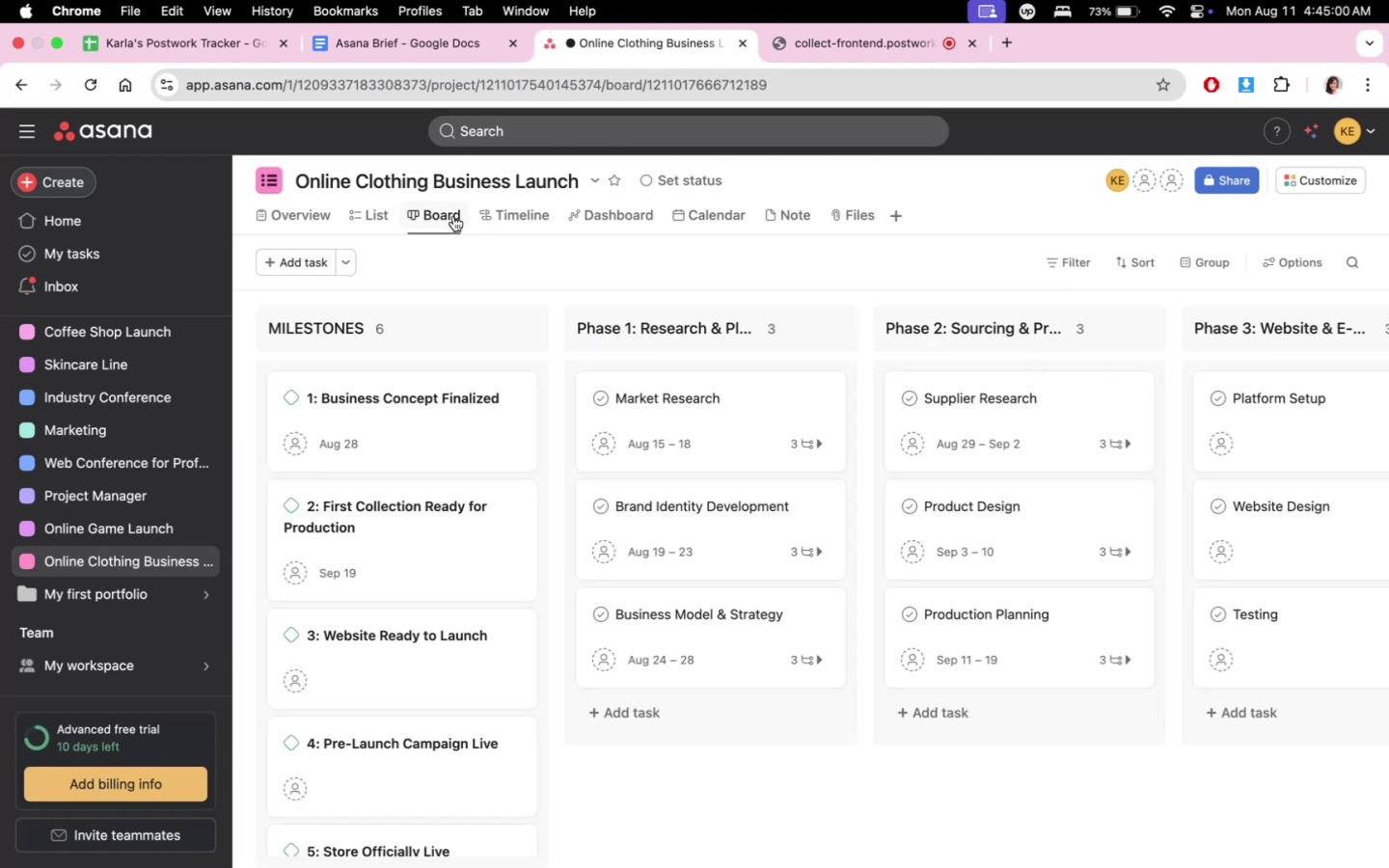 
scroll: coordinate [956, 834], scroll_direction: down, amount: 22.0
 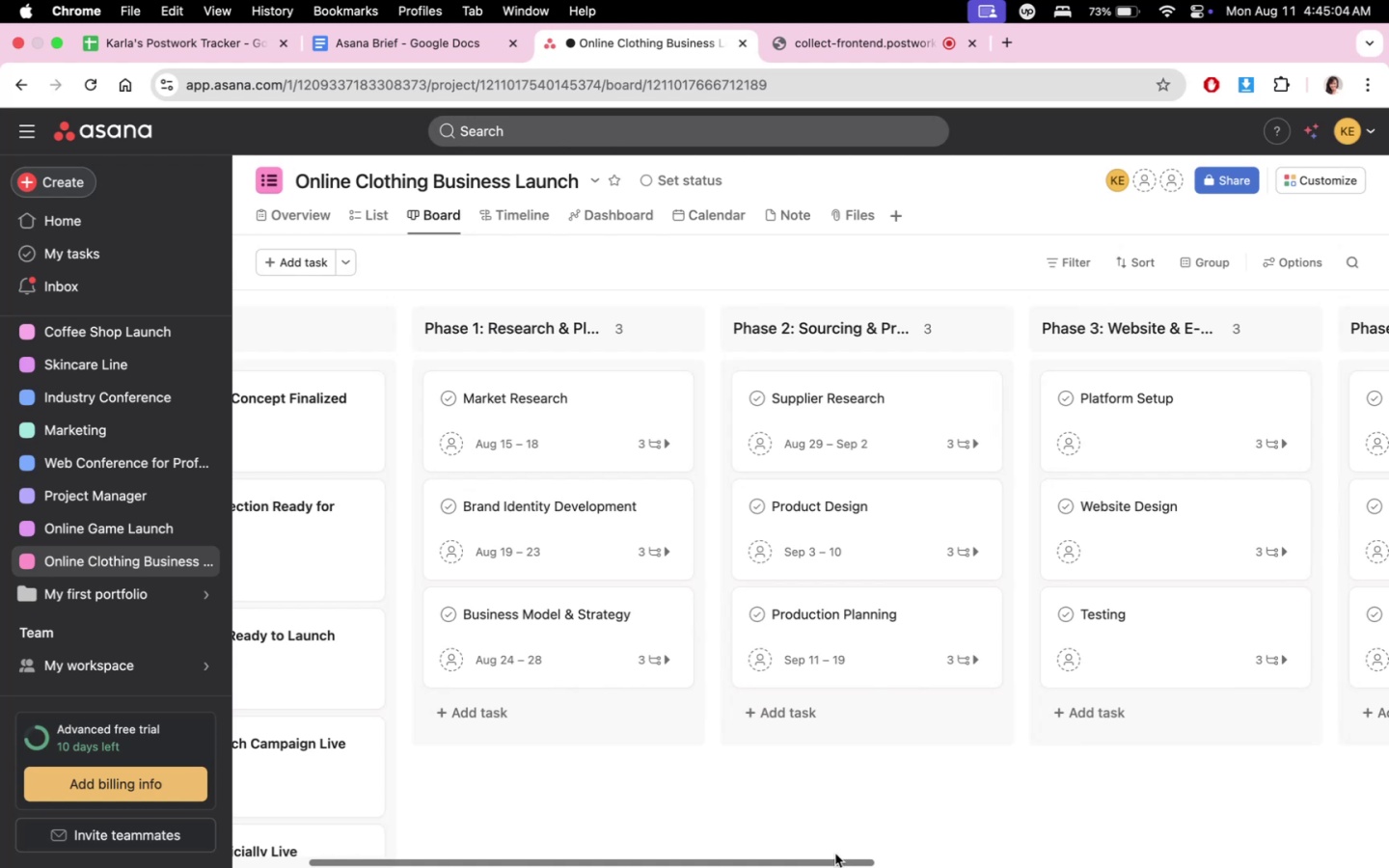 
left_click_drag(start_coordinate=[814, 864], to_coordinate=[499, 862])
 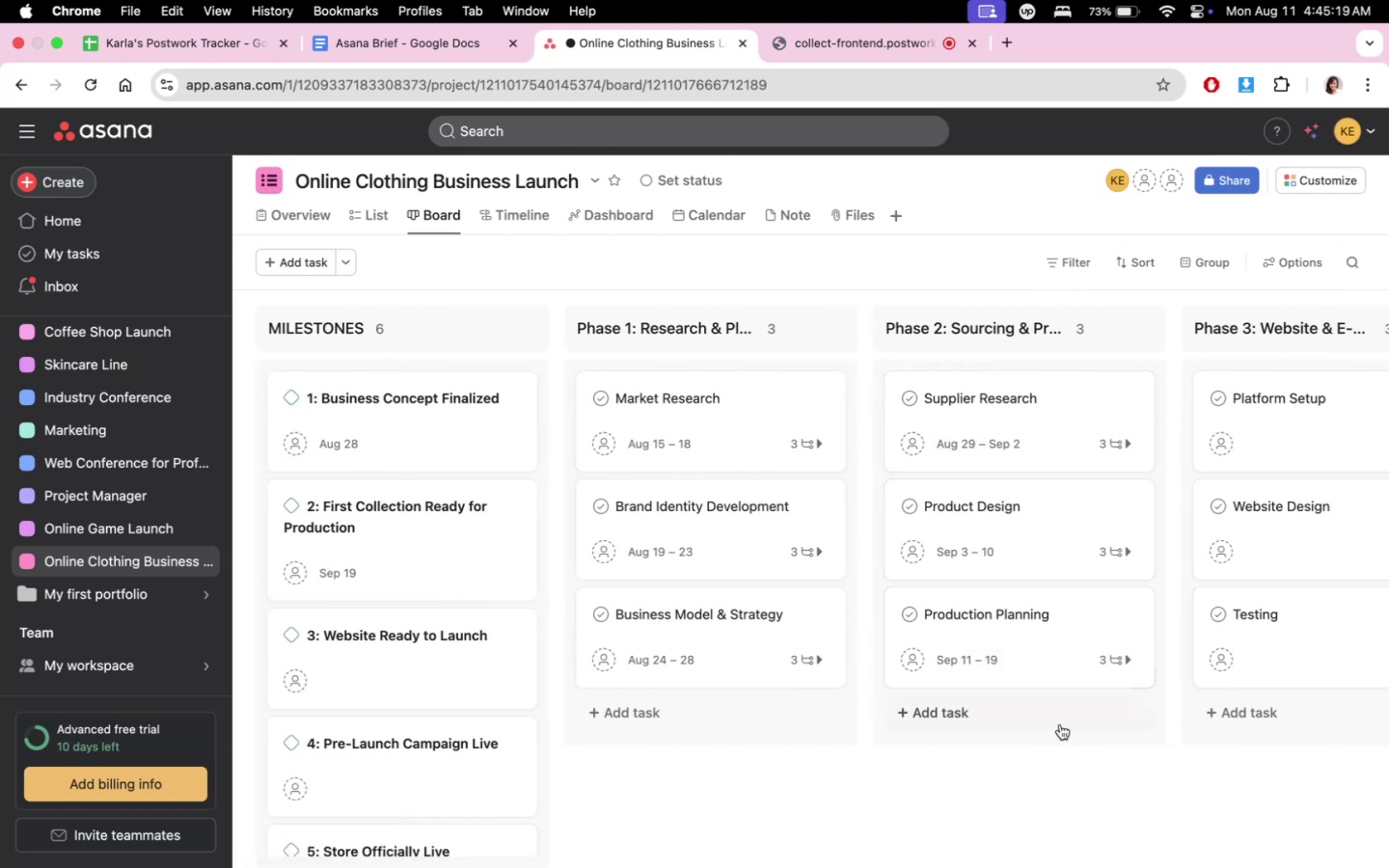 
left_click([1118, 662])
 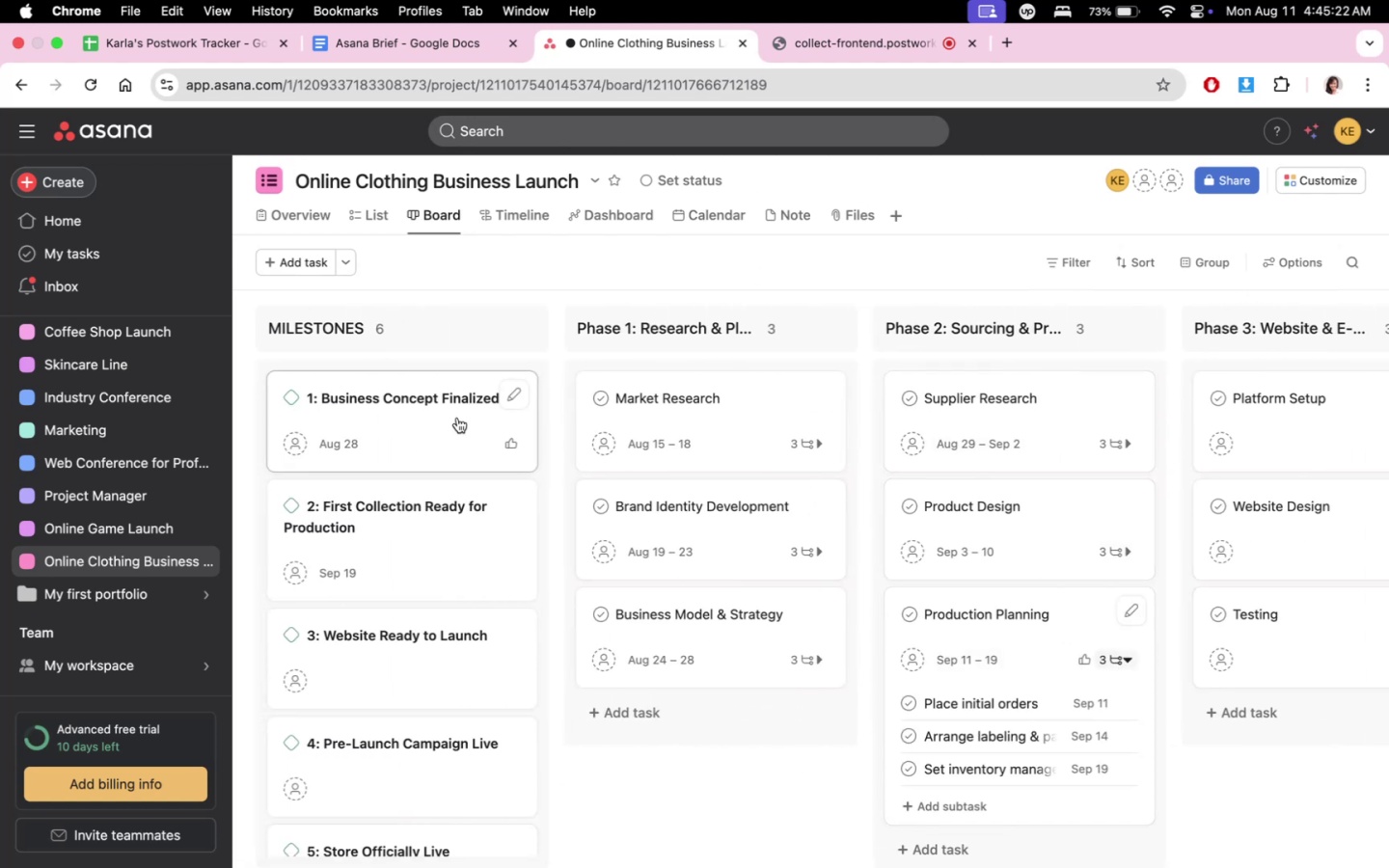 
left_click([822, 447])
 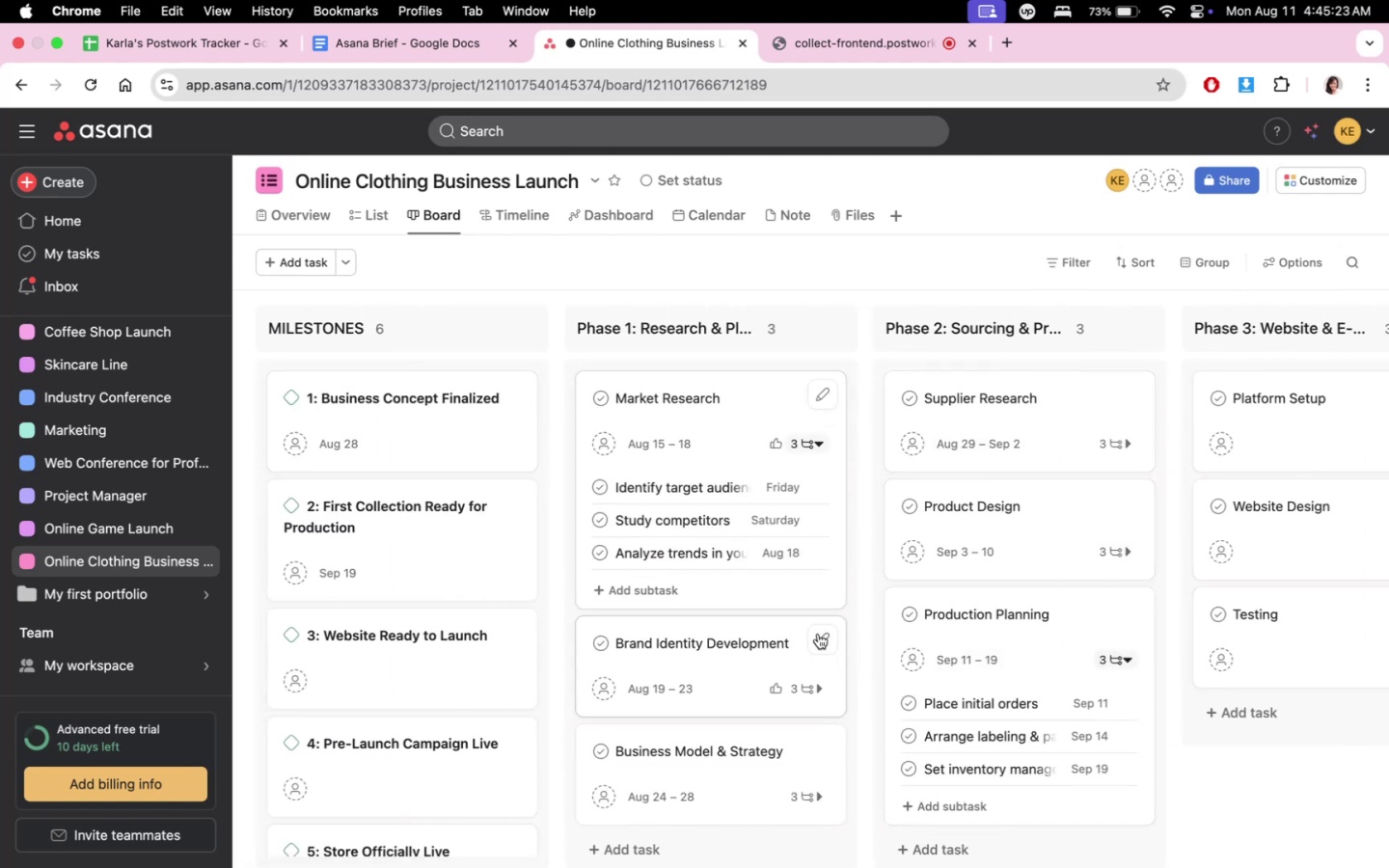 
scroll: coordinate [820, 645], scroll_direction: down, amount: 20.0
 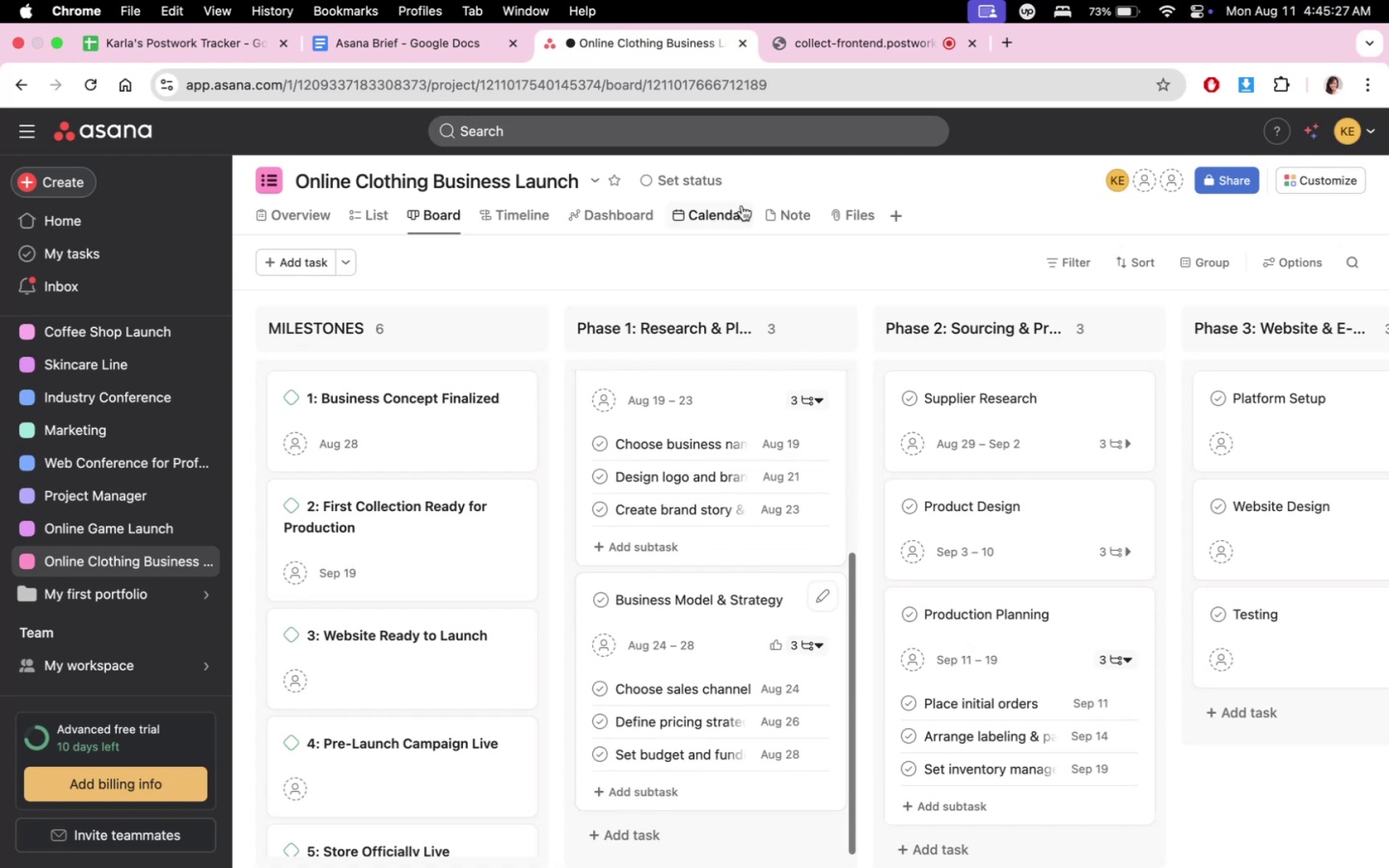 
scroll: coordinate [750, 498], scroll_direction: up, amount: 16.0
 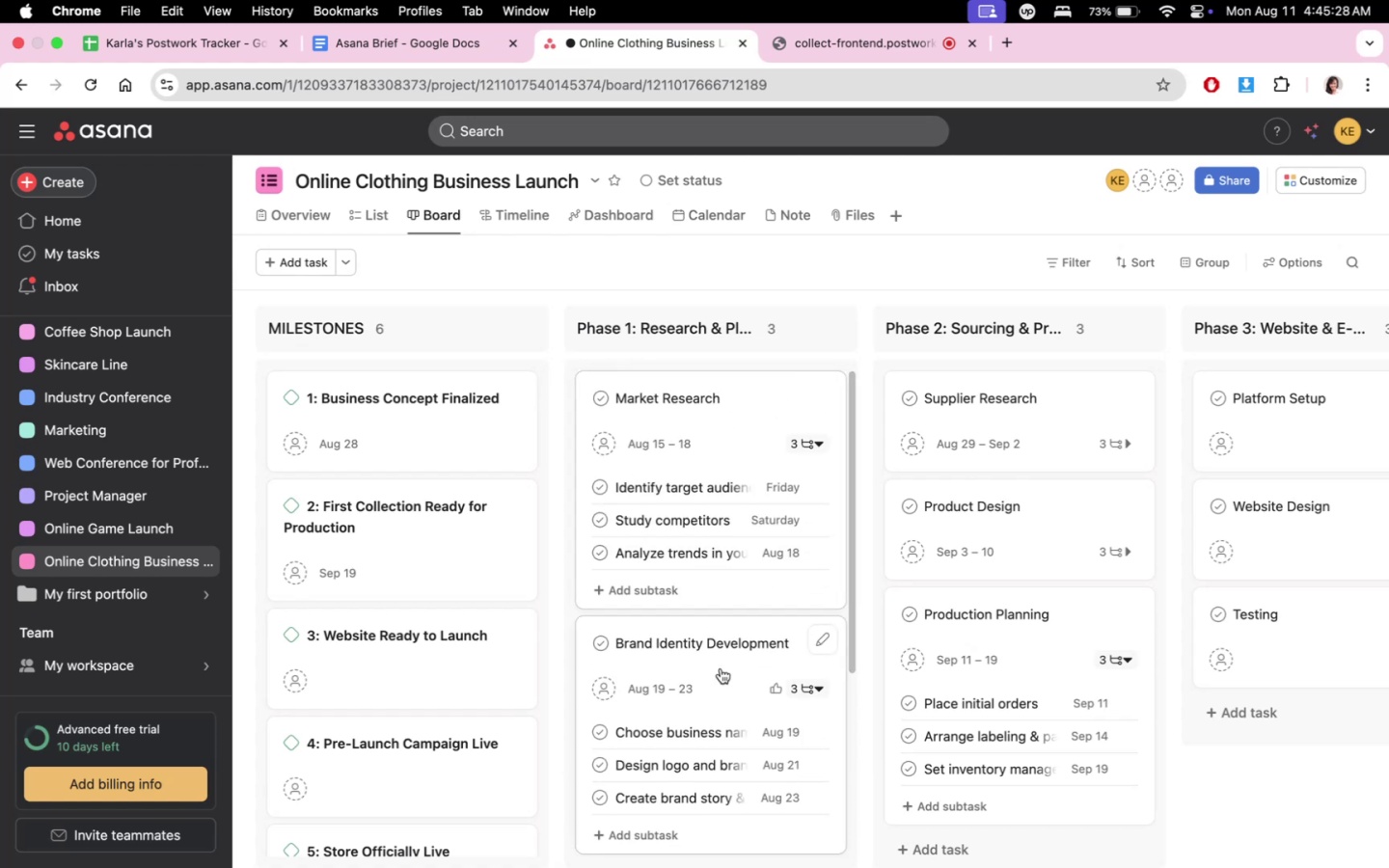 
scroll: coordinate [779, 760], scroll_direction: down, amount: 15.0
 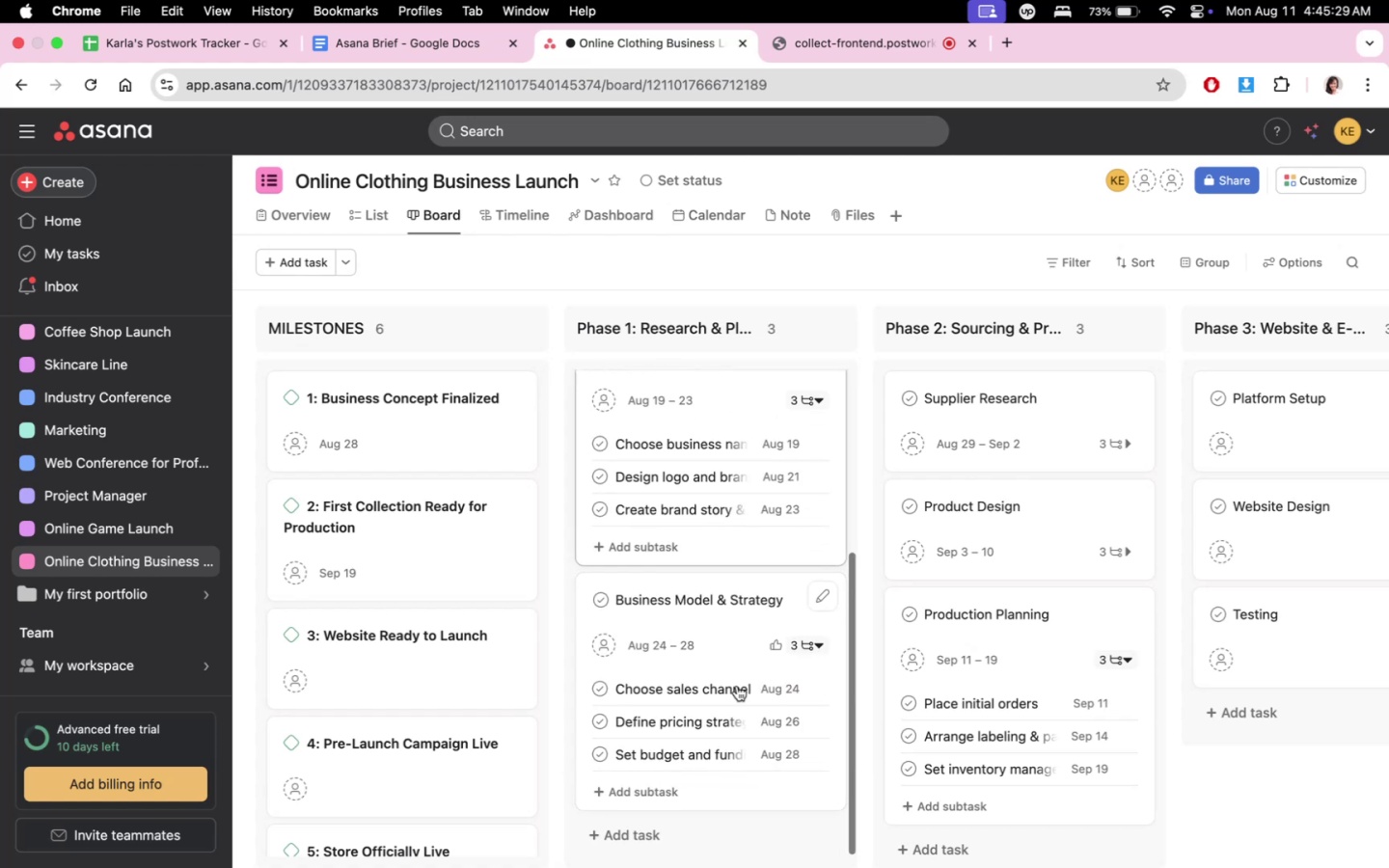 
scroll: coordinate [940, 571], scroll_direction: up, amount: 17.0
 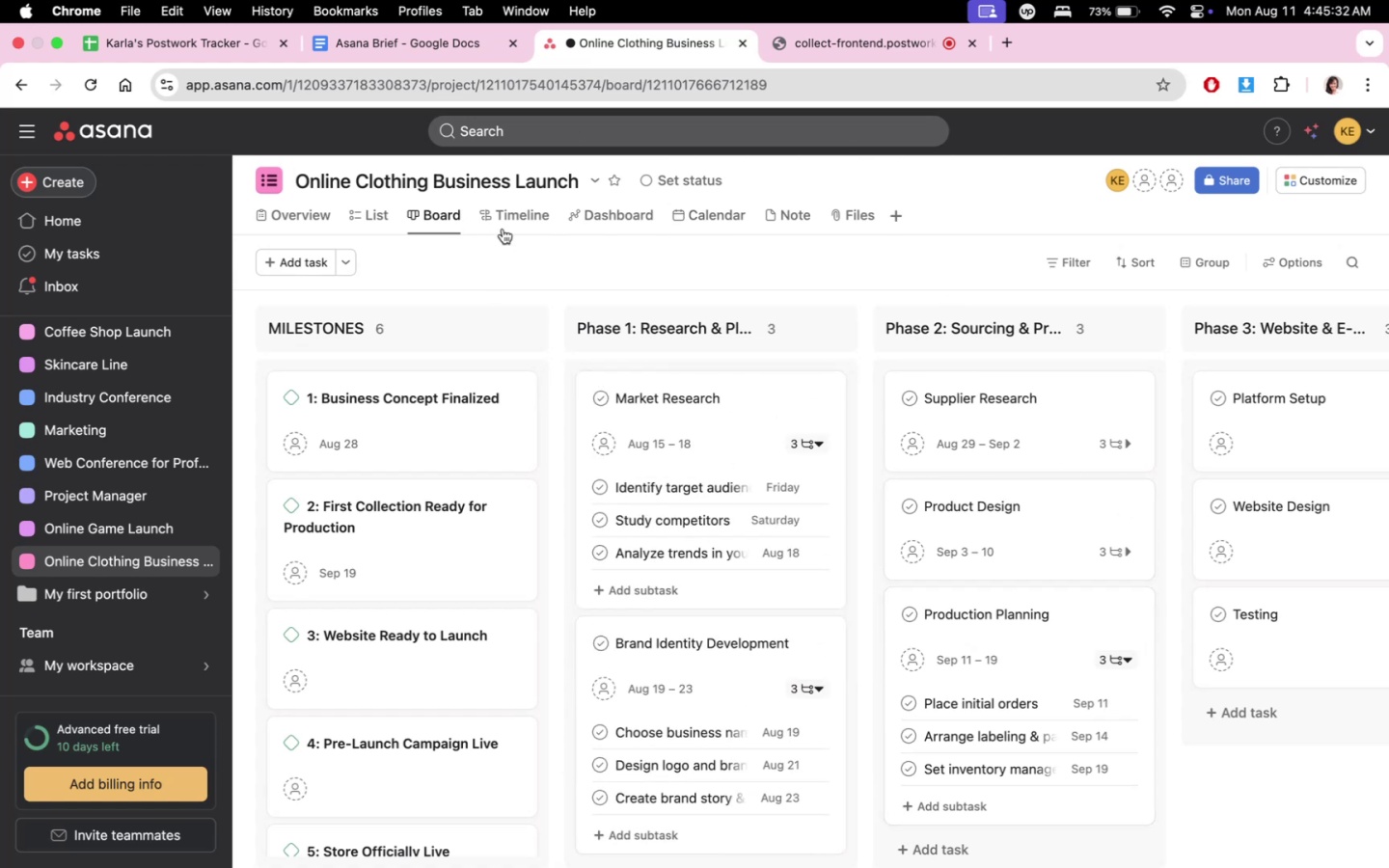 
left_click([503, 228])
 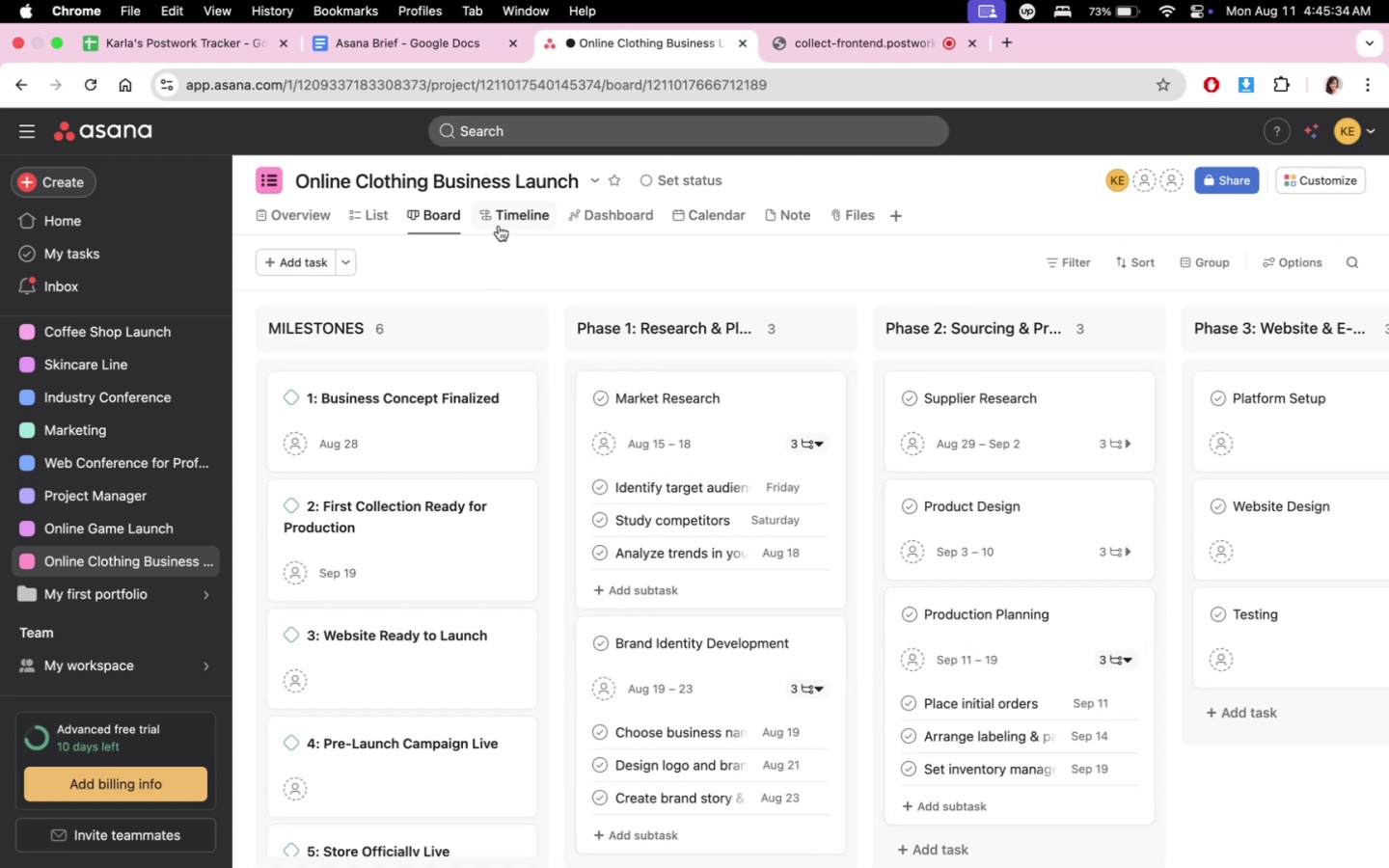 
left_click([356, 219])
 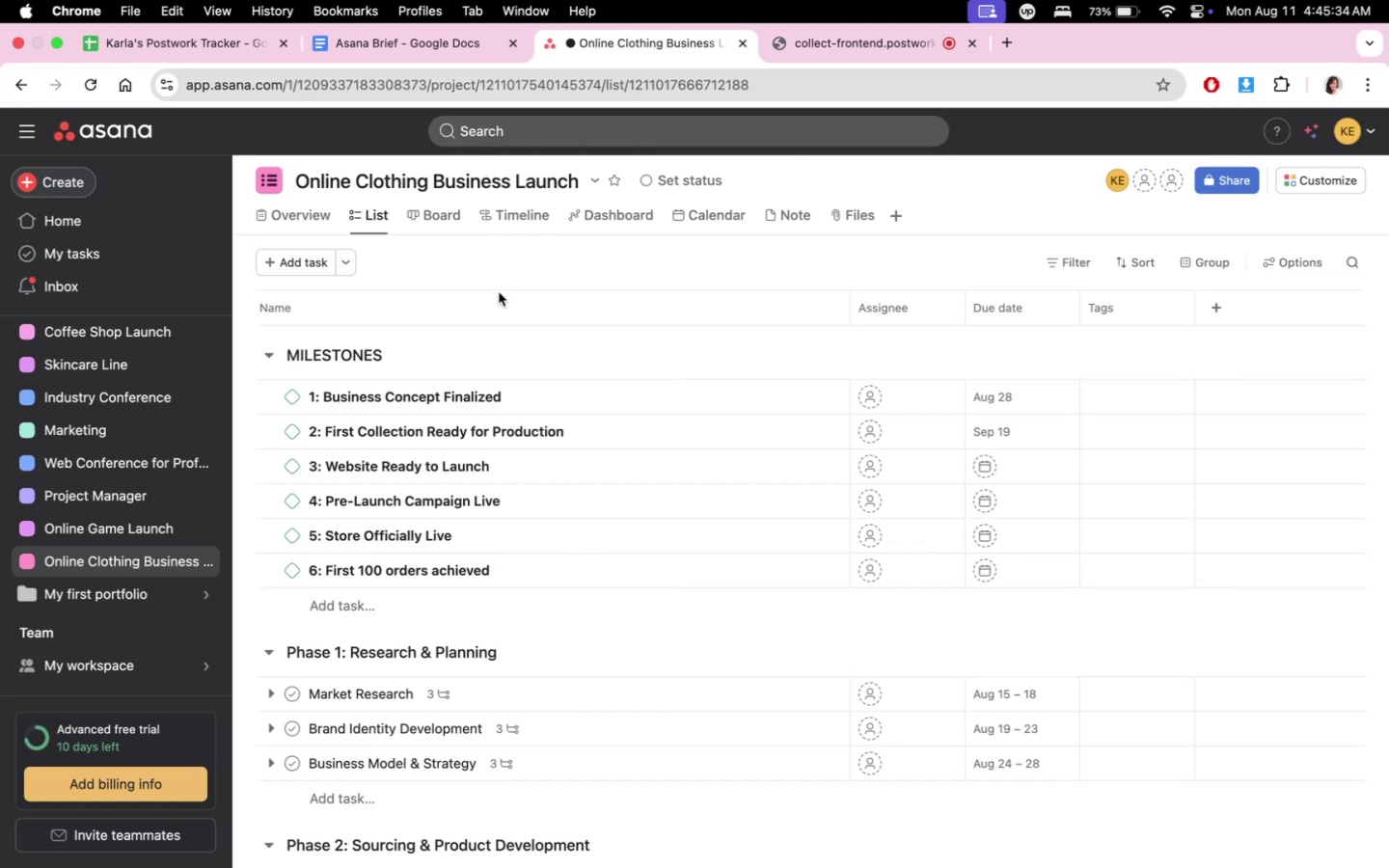 
scroll: coordinate [694, 607], scroll_direction: up, amount: 1.0
 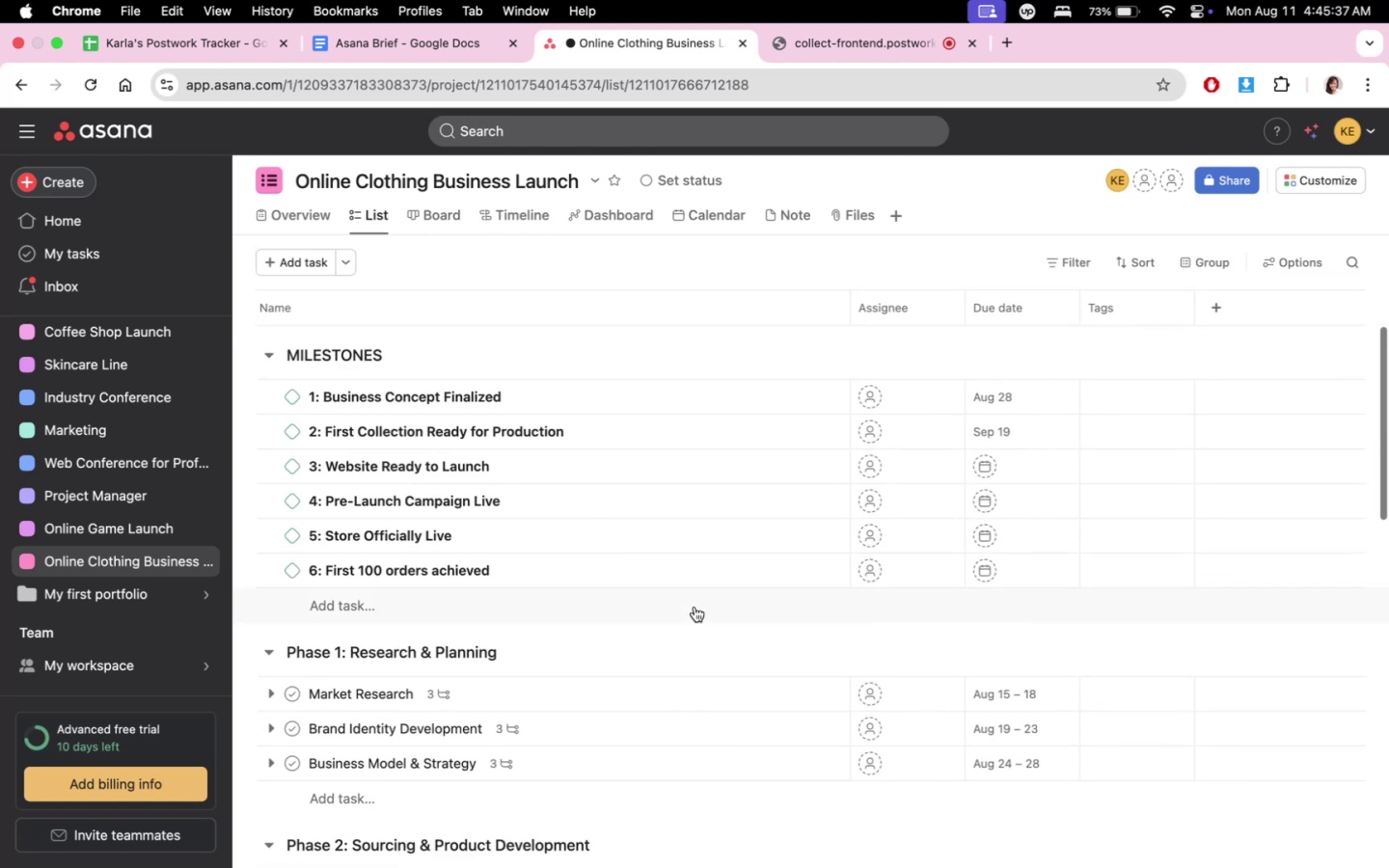 
scroll: coordinate [694, 607], scroll_direction: down, amount: 11.0
 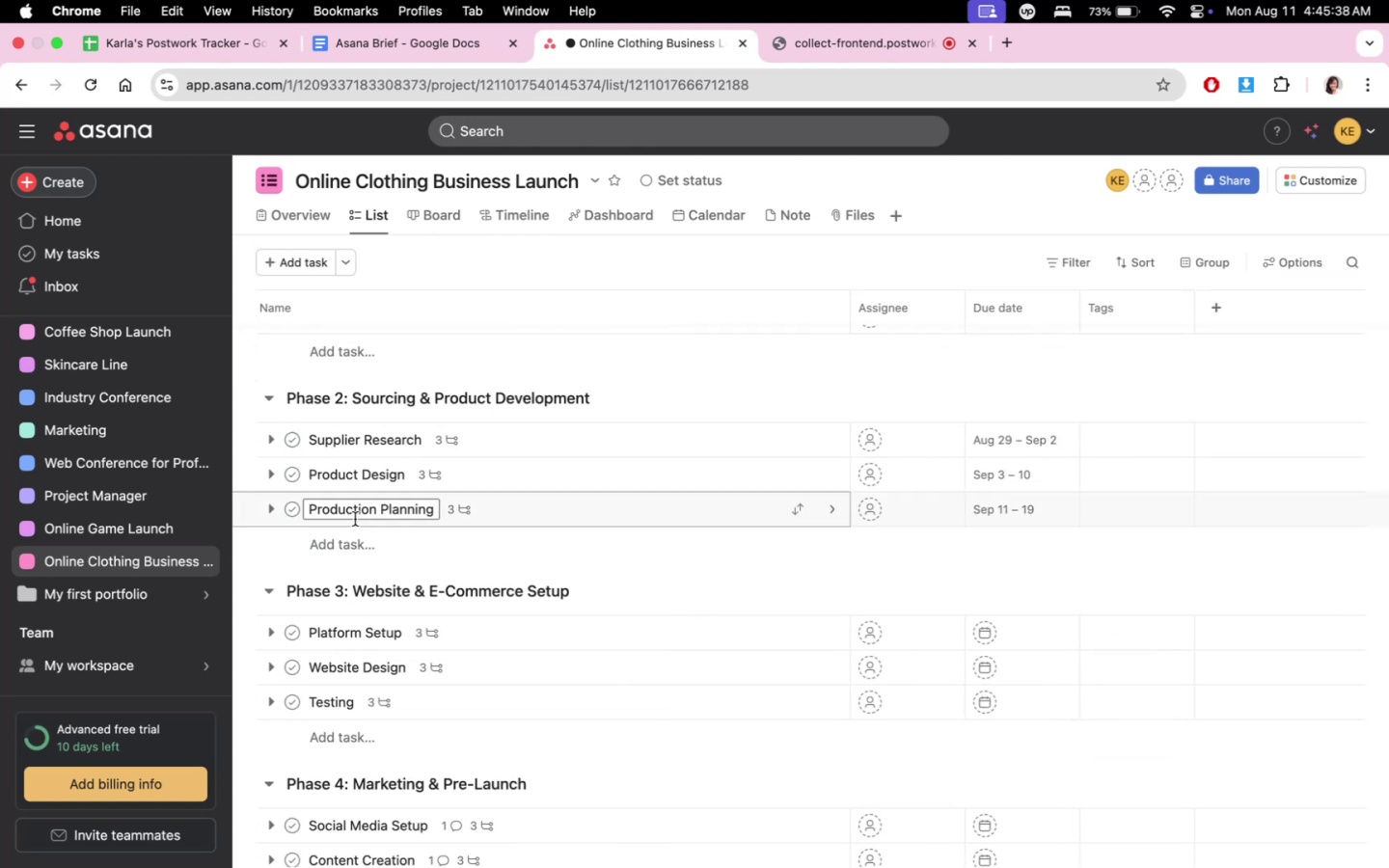 
scroll: coordinate [664, 599], scroll_direction: up, amount: 12.0
 